 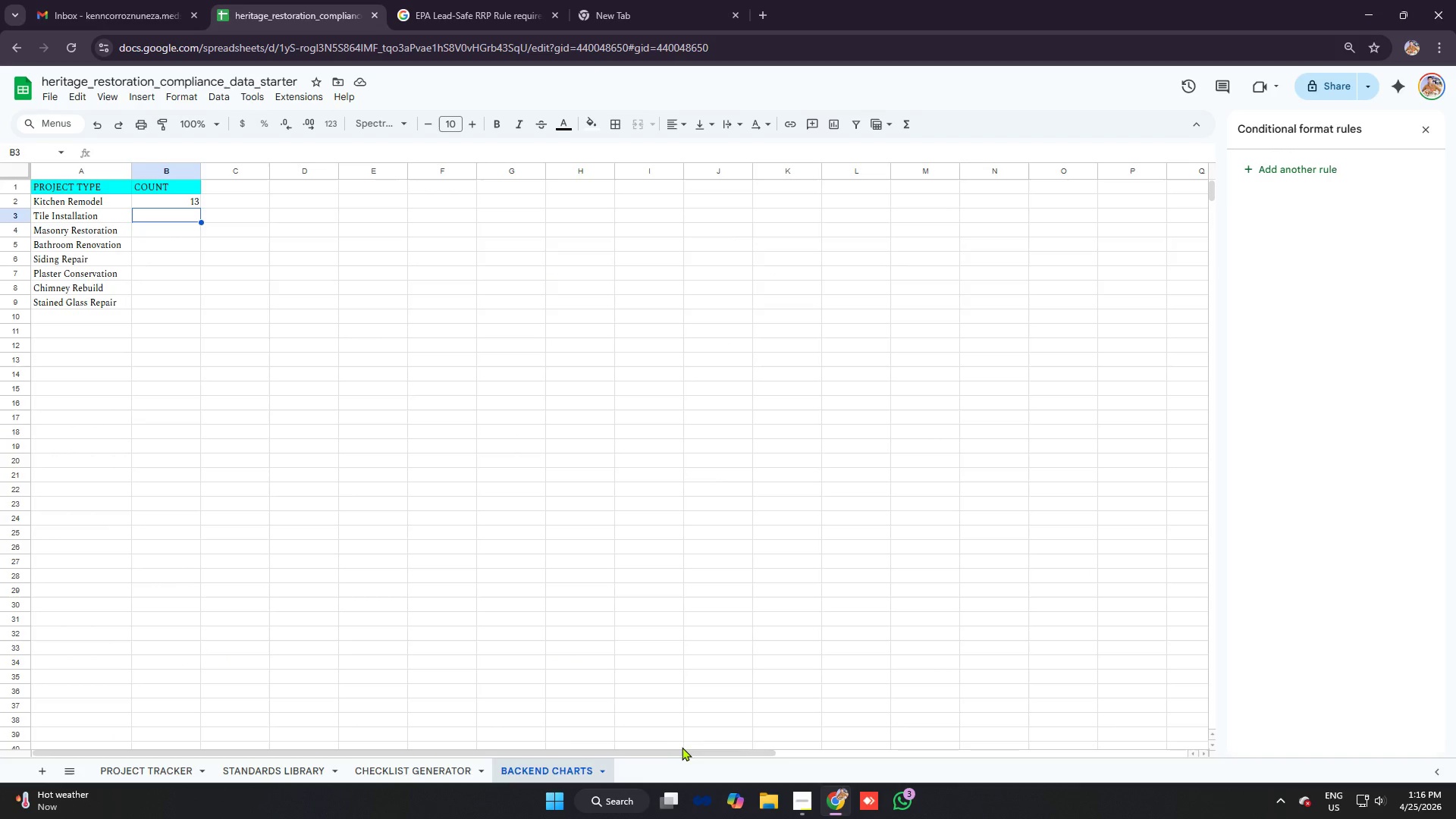 
left_click([185, 203])
 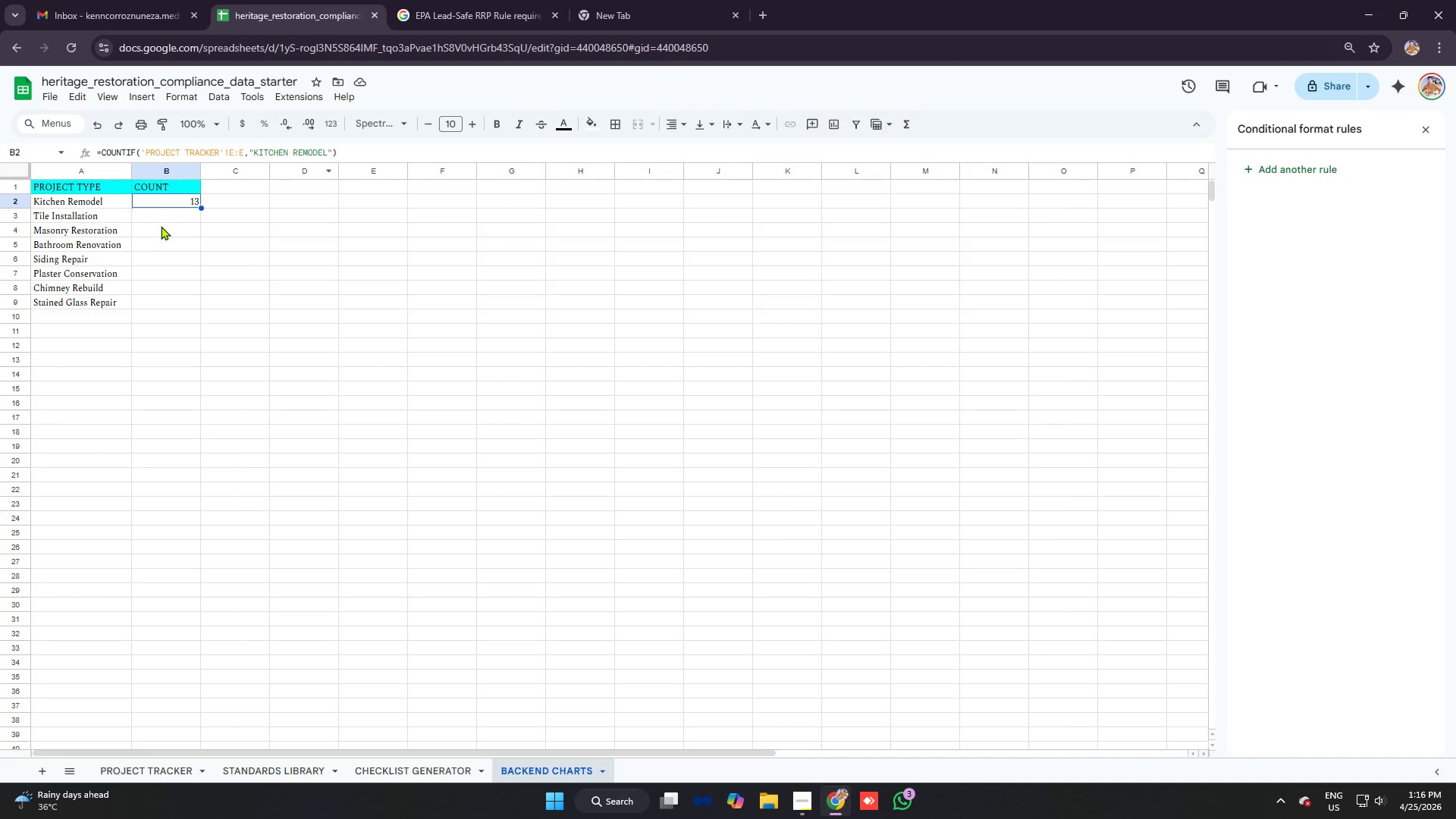 
left_click([158, 214])
 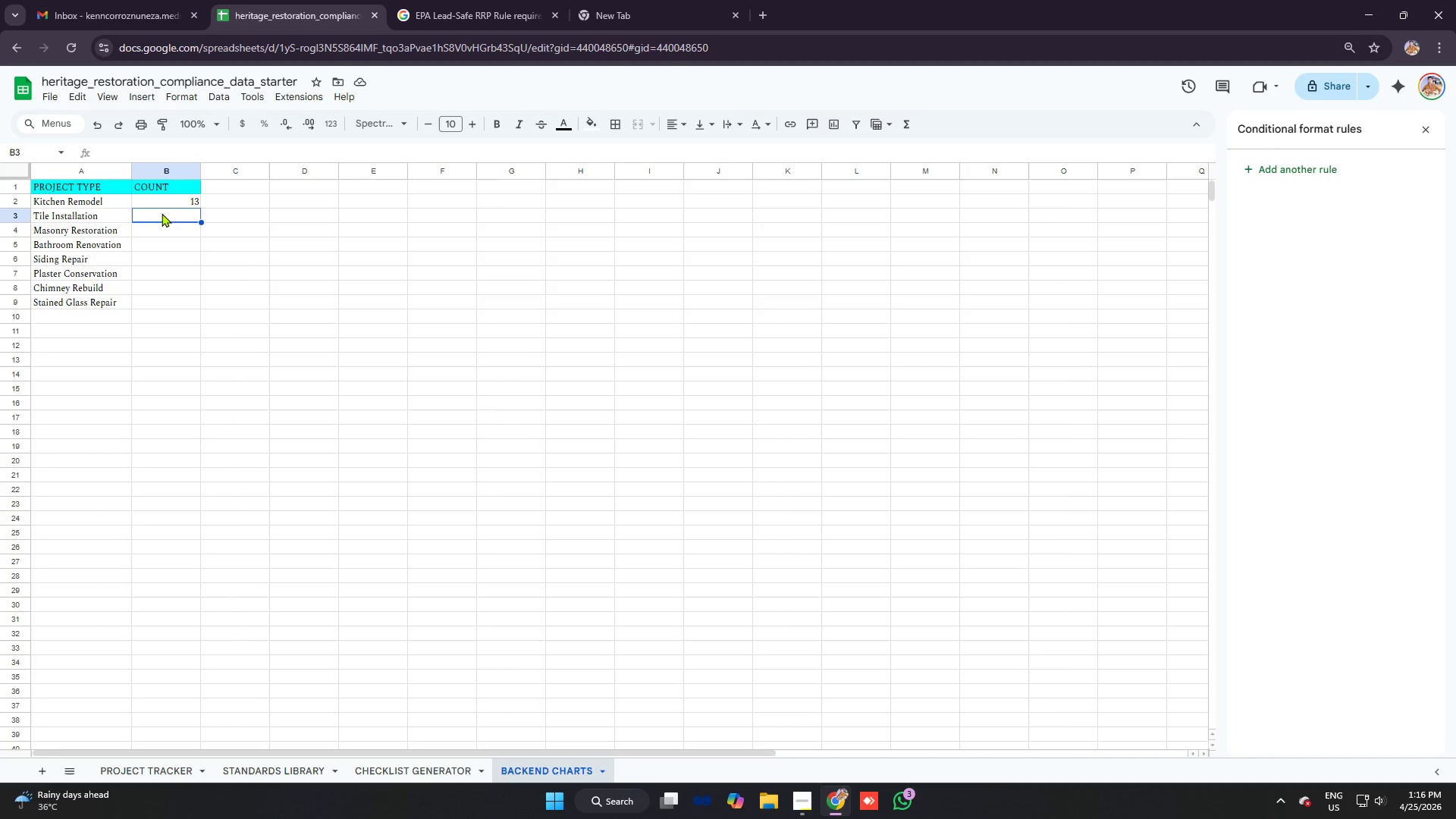 
type(=COUNTIF)
key(Tab)
type('PROK)
key(Backspace)
type(JECT TRACKER'!E:E,"TILE INSTALLATION)
 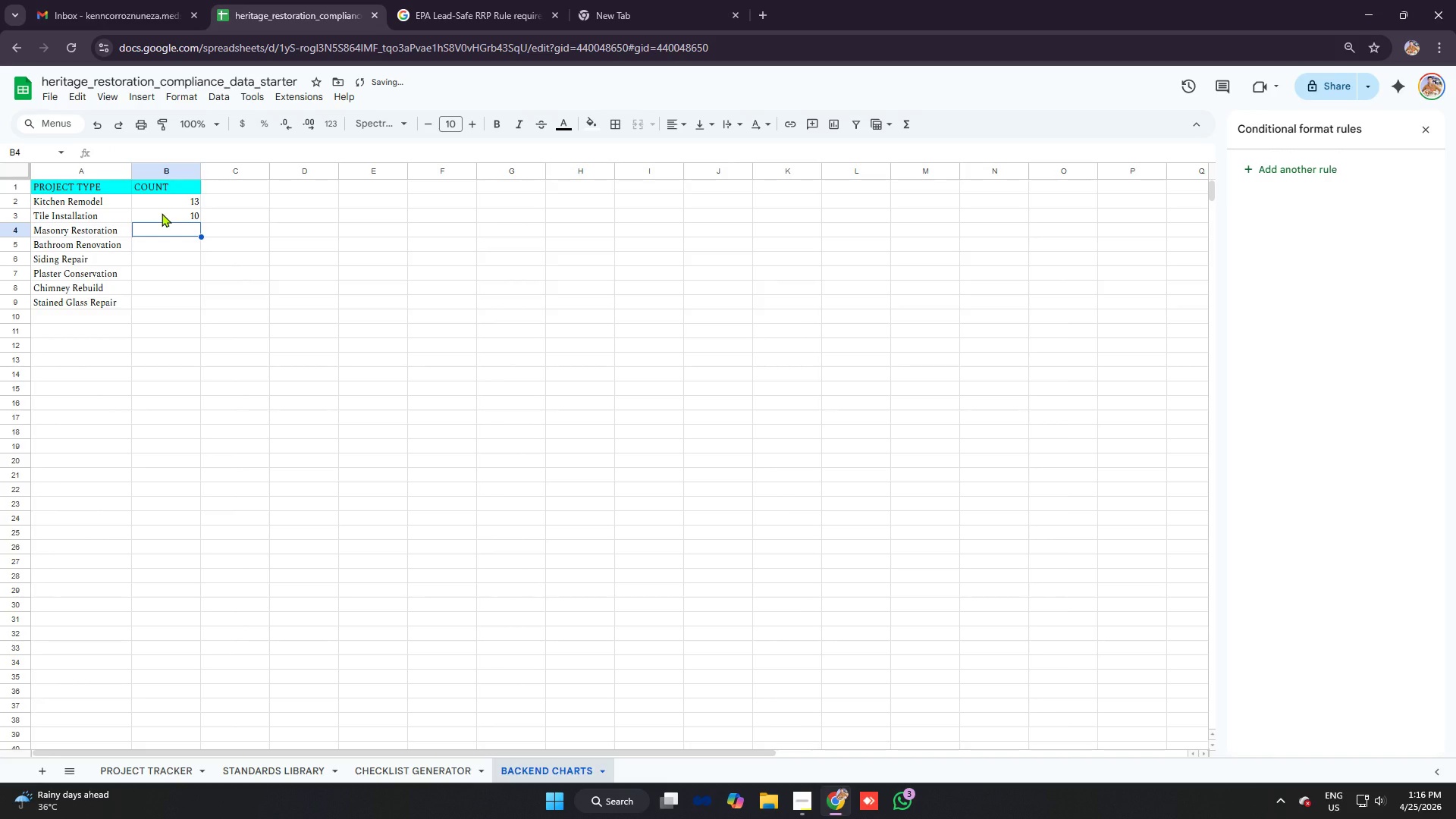 
 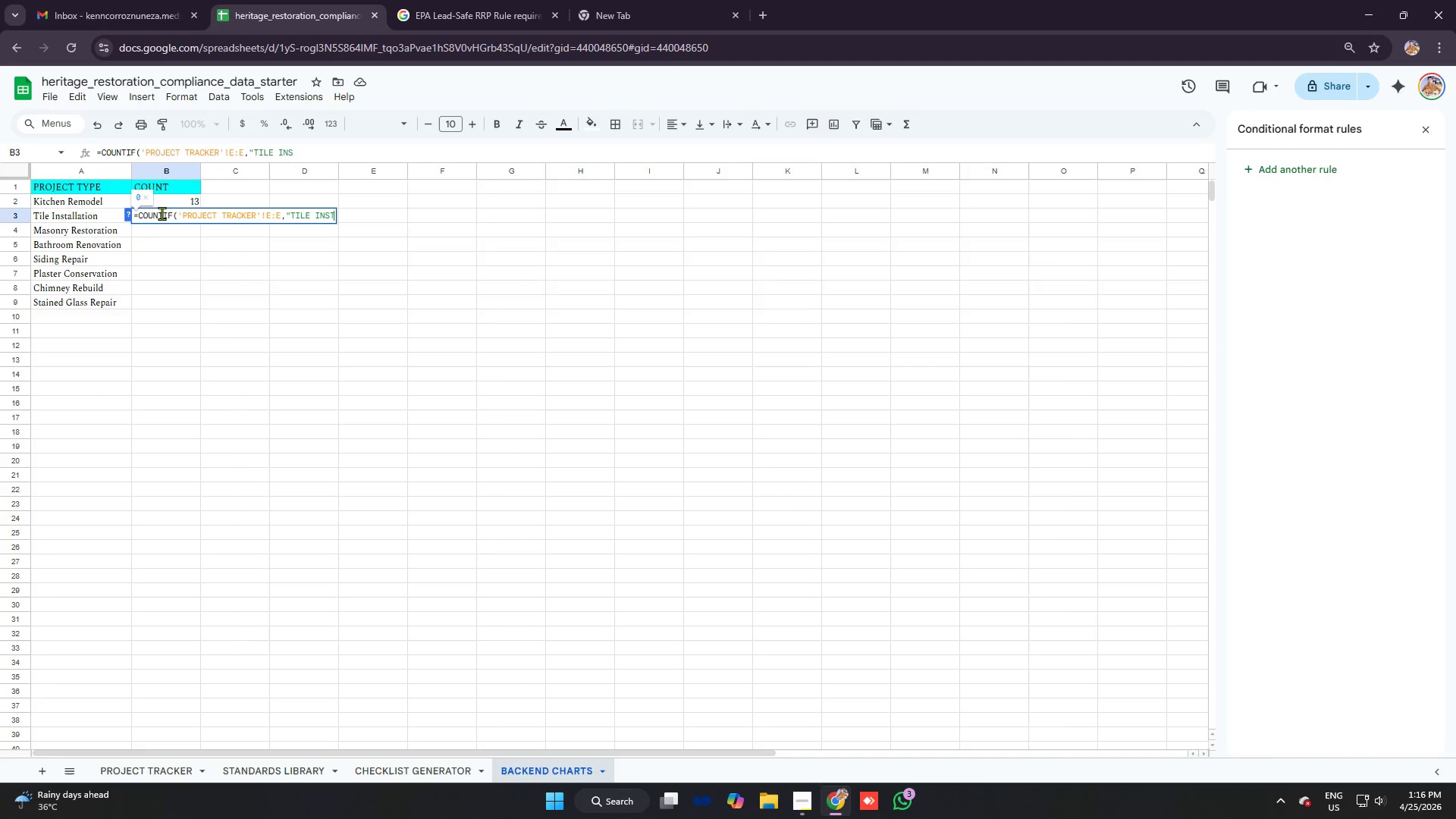 
key(Enter)
 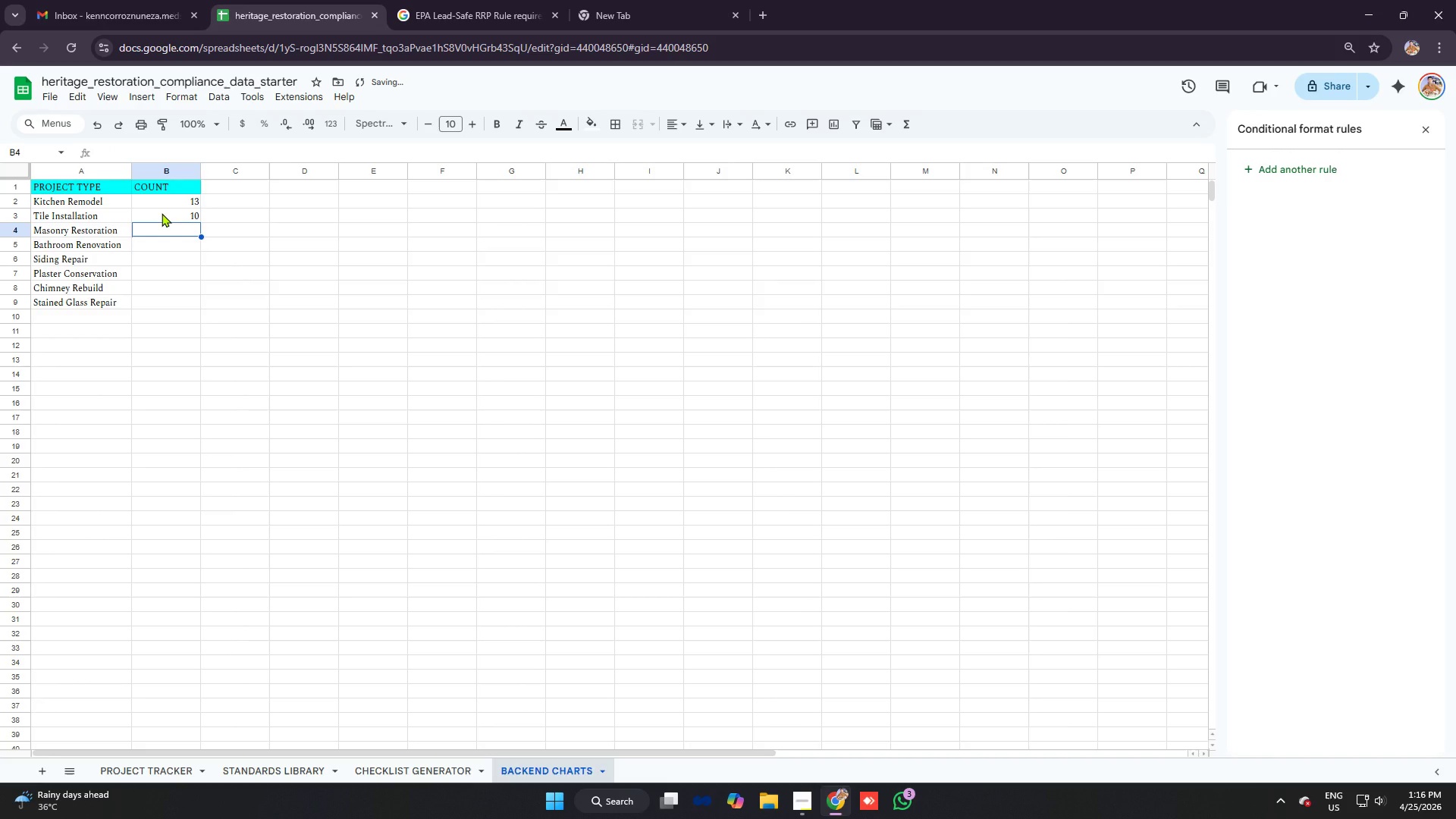 
type(=countif)
key(Tab)
type('project tracker'!E)
key(Backspace)
type(e:e,"masonry restoration)
 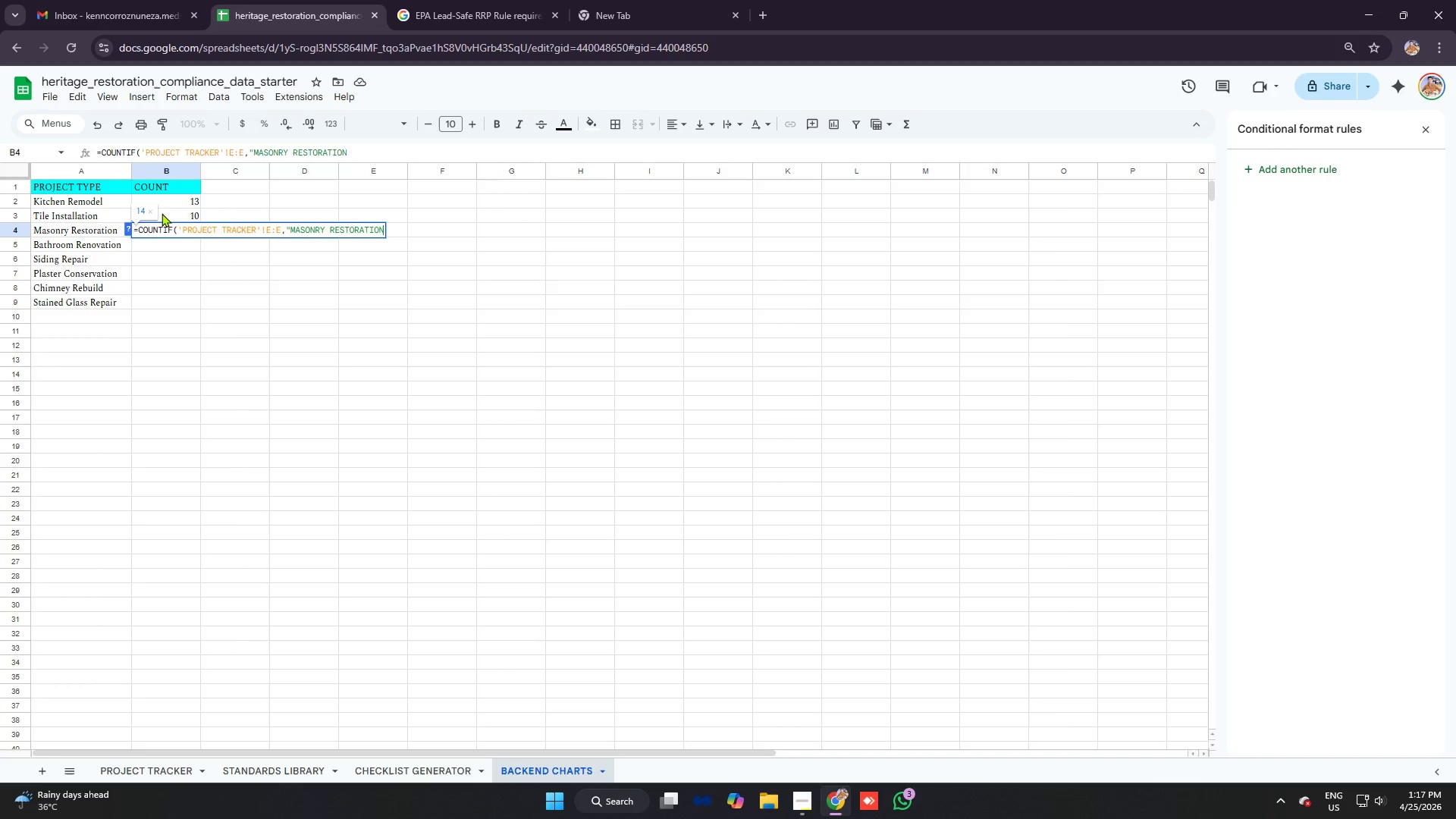 
key(Enter)
 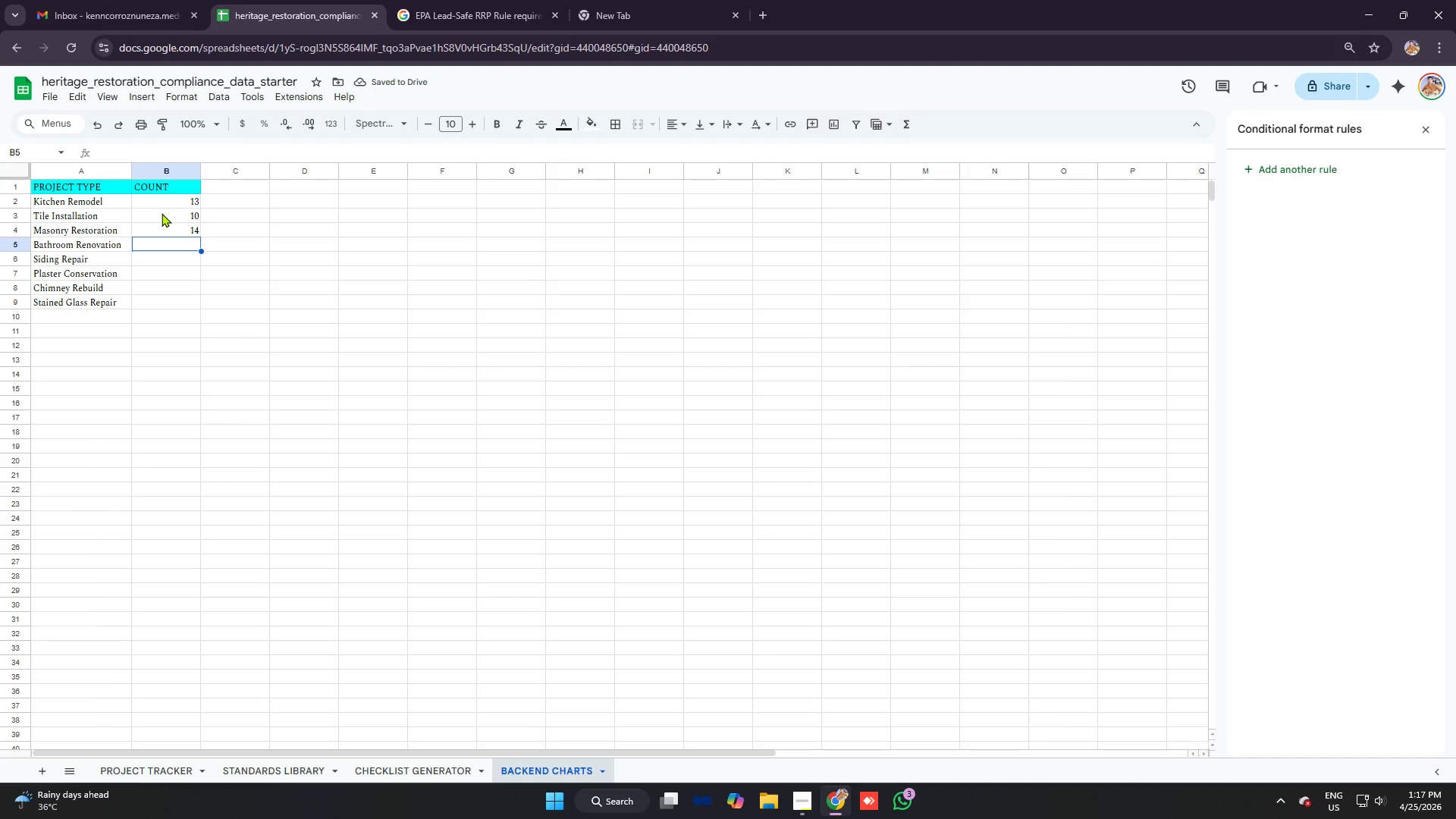 
type(=countif)
key(Tab)
type('project tracekr)
key(Backspace)
key(Backspace)
key(Backspace)
type(ker'!e:e,')
key(Backspace)
type("Bathhro)
key(Backspace)
key(Backspace)
key(Backspace)
key(Backspace)
key(Backspace)
key(Backspace)
key(Backspace)
type(bathroom renovation")
 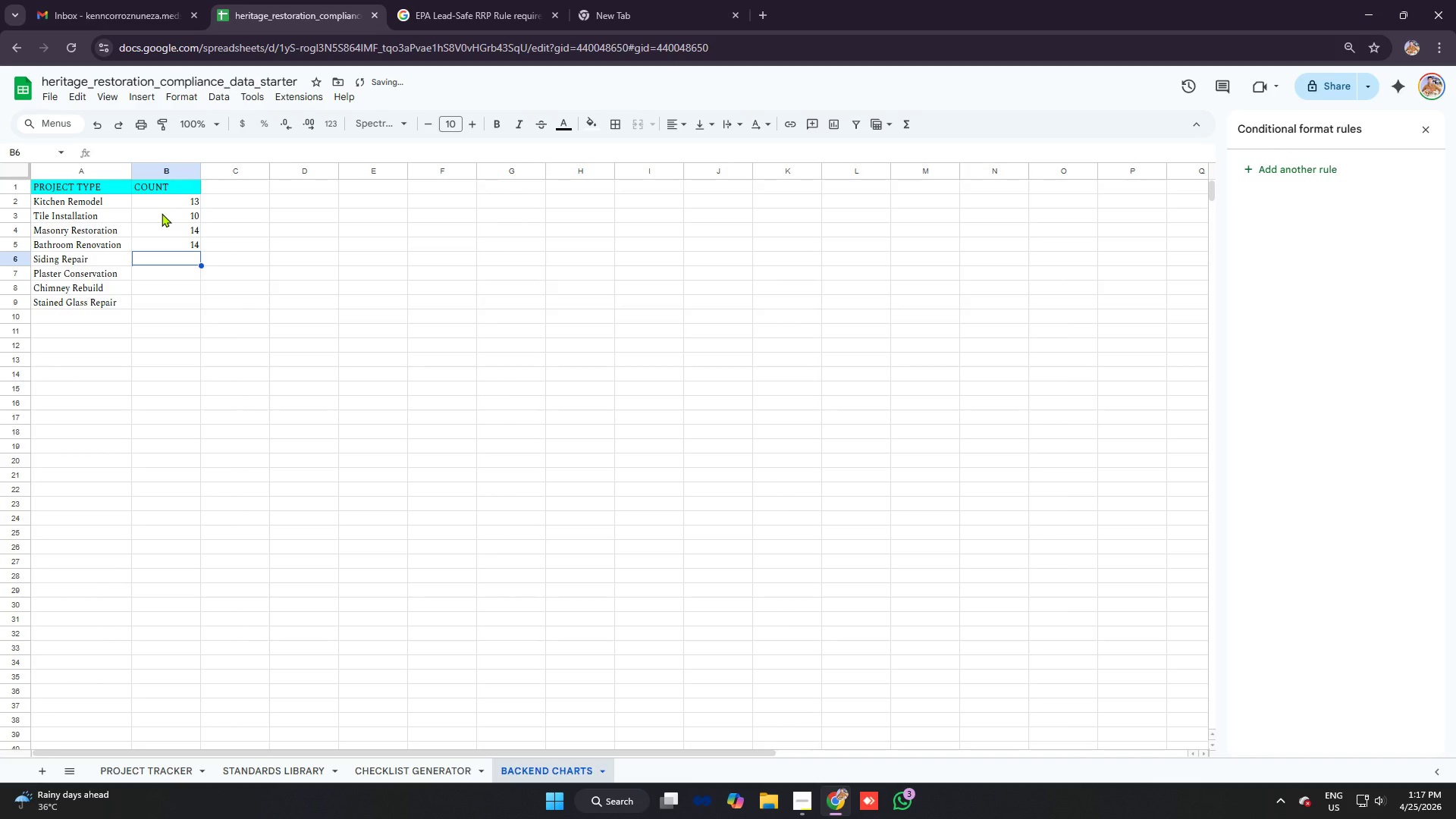 
 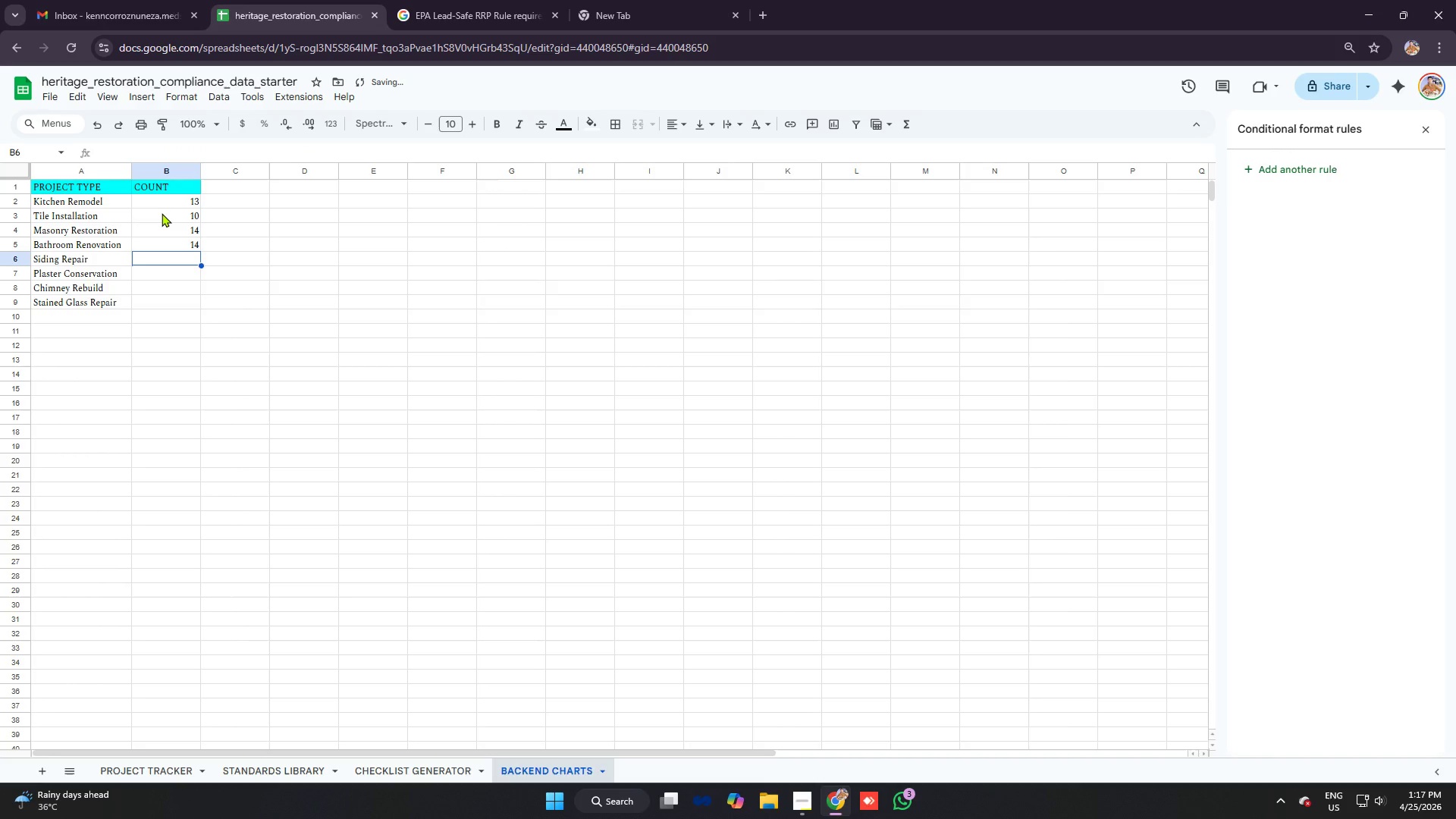 
key(Enter)
 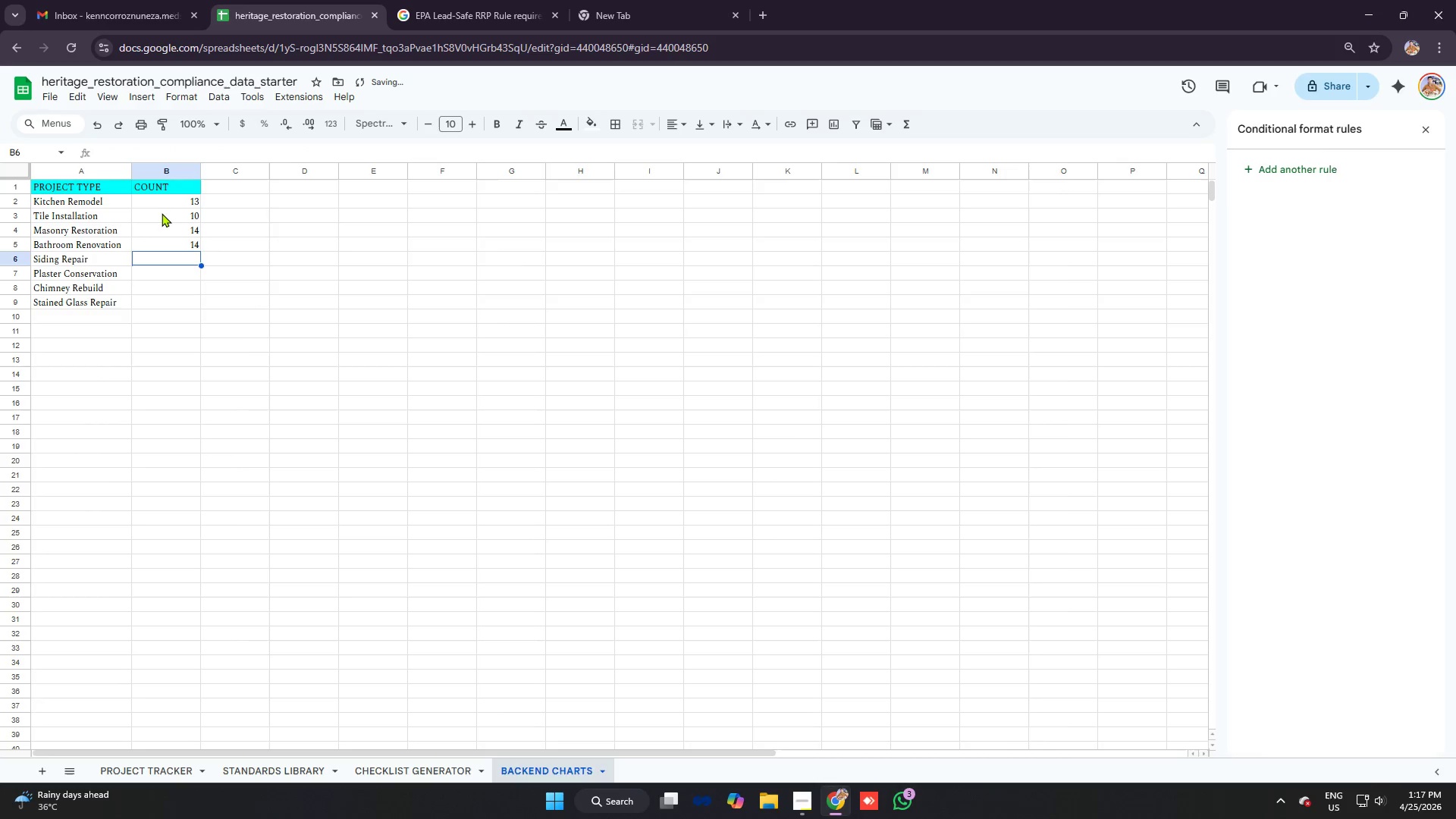 
type(=countif)
key(Tab)
type('project tracker'!e:e,"siding repar)
key(Backspace)
type(ir")
 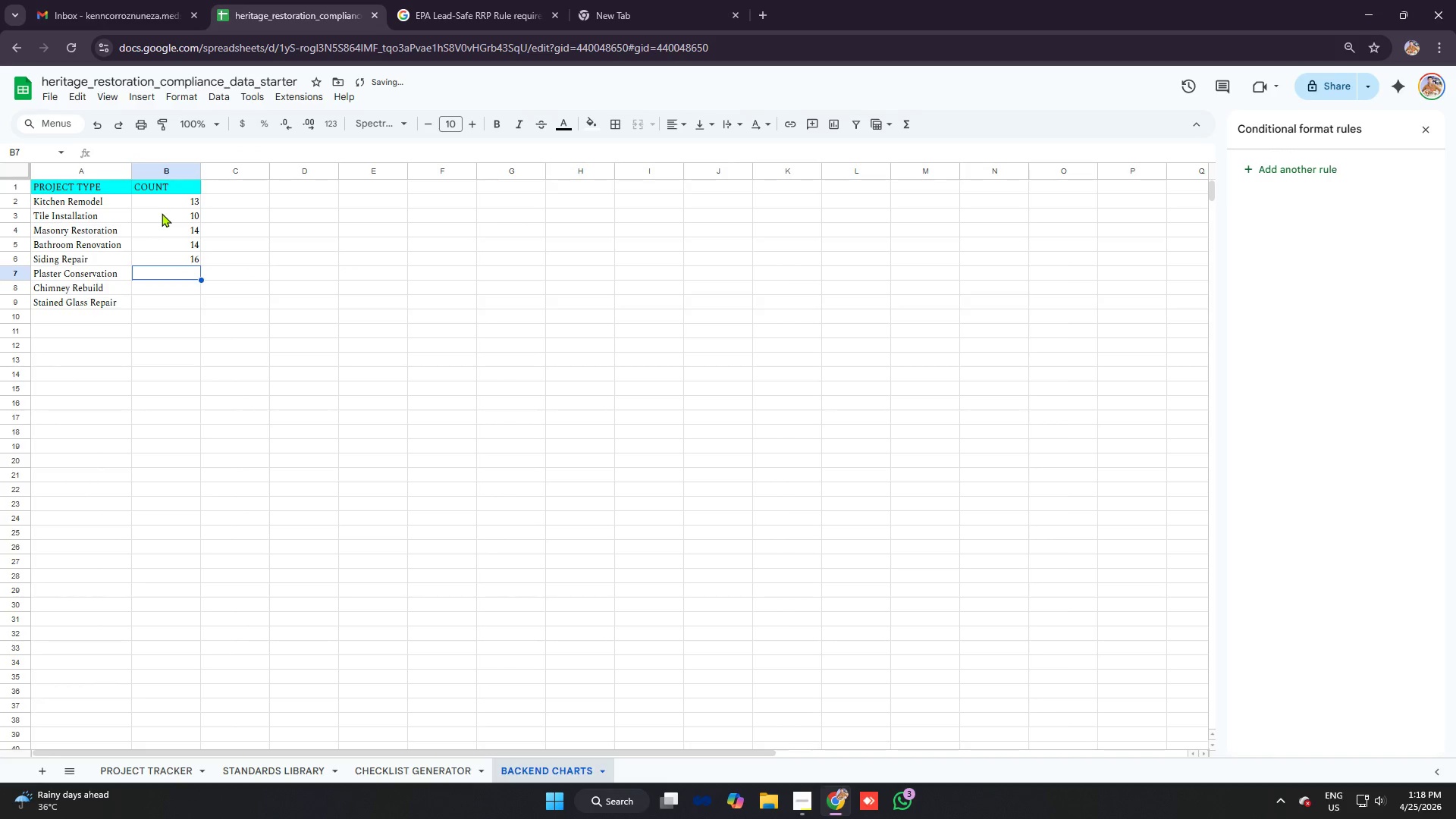 
 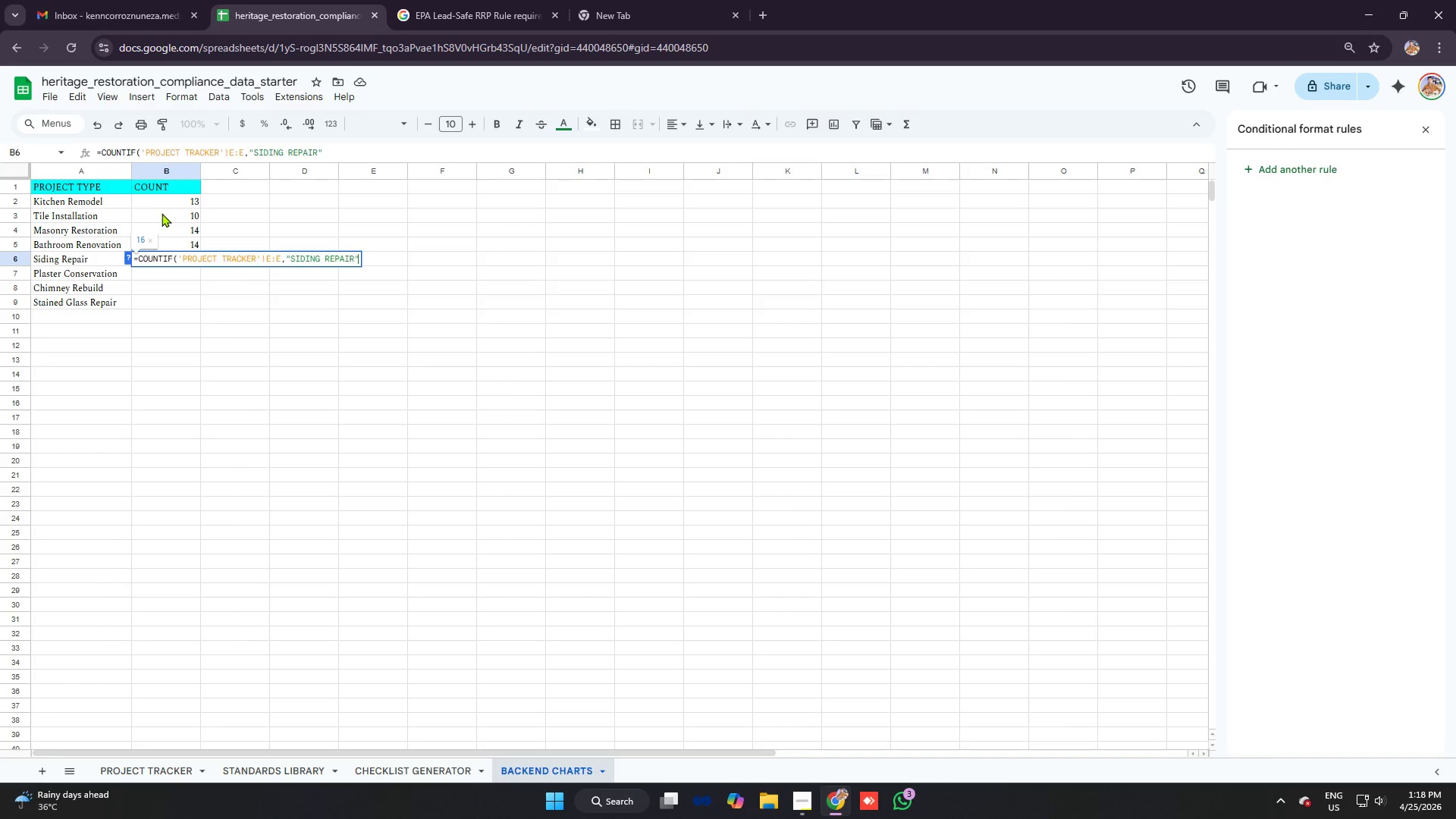 
key(Enter)
 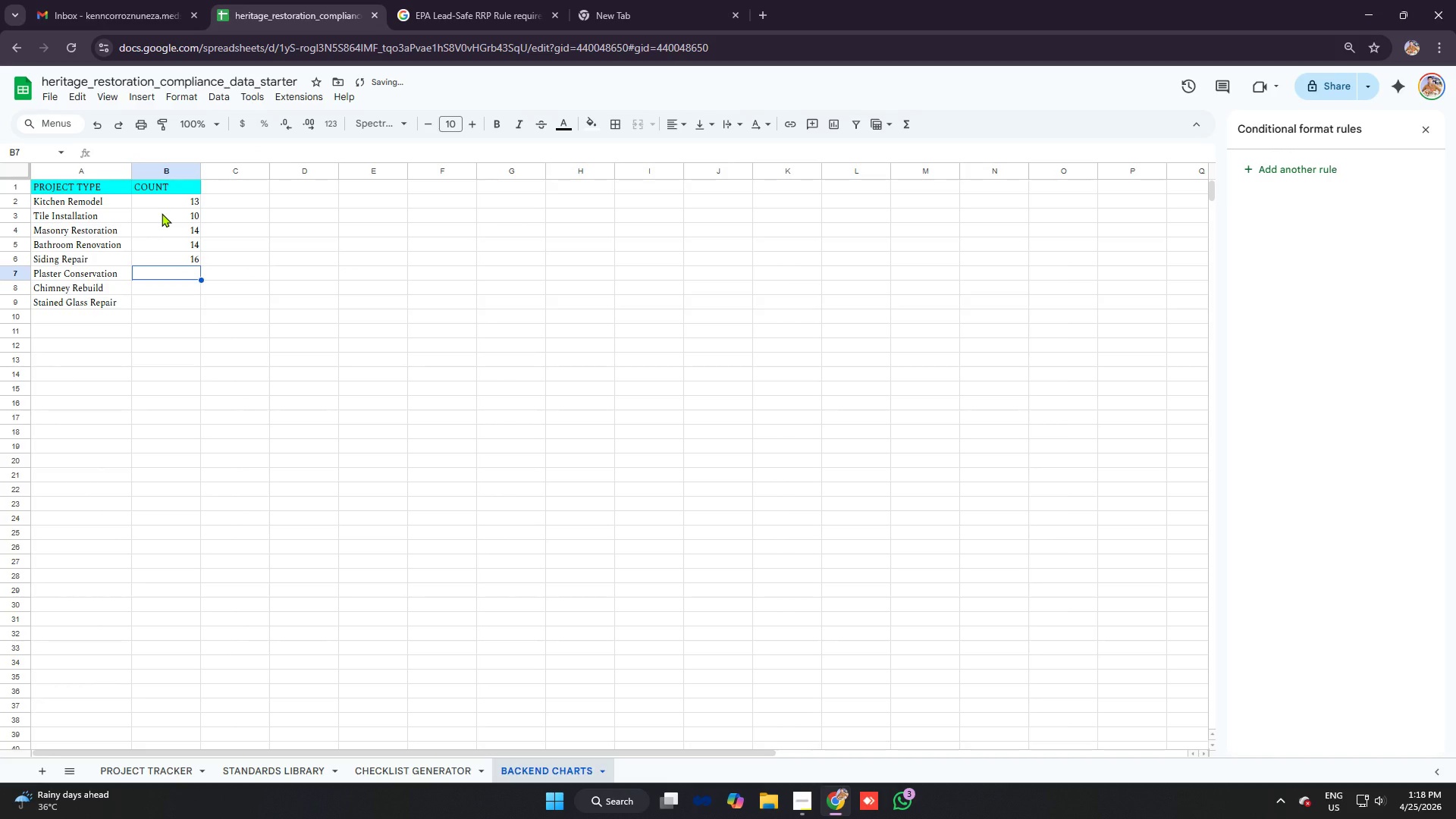 
type(=countif)
key(Tab)
 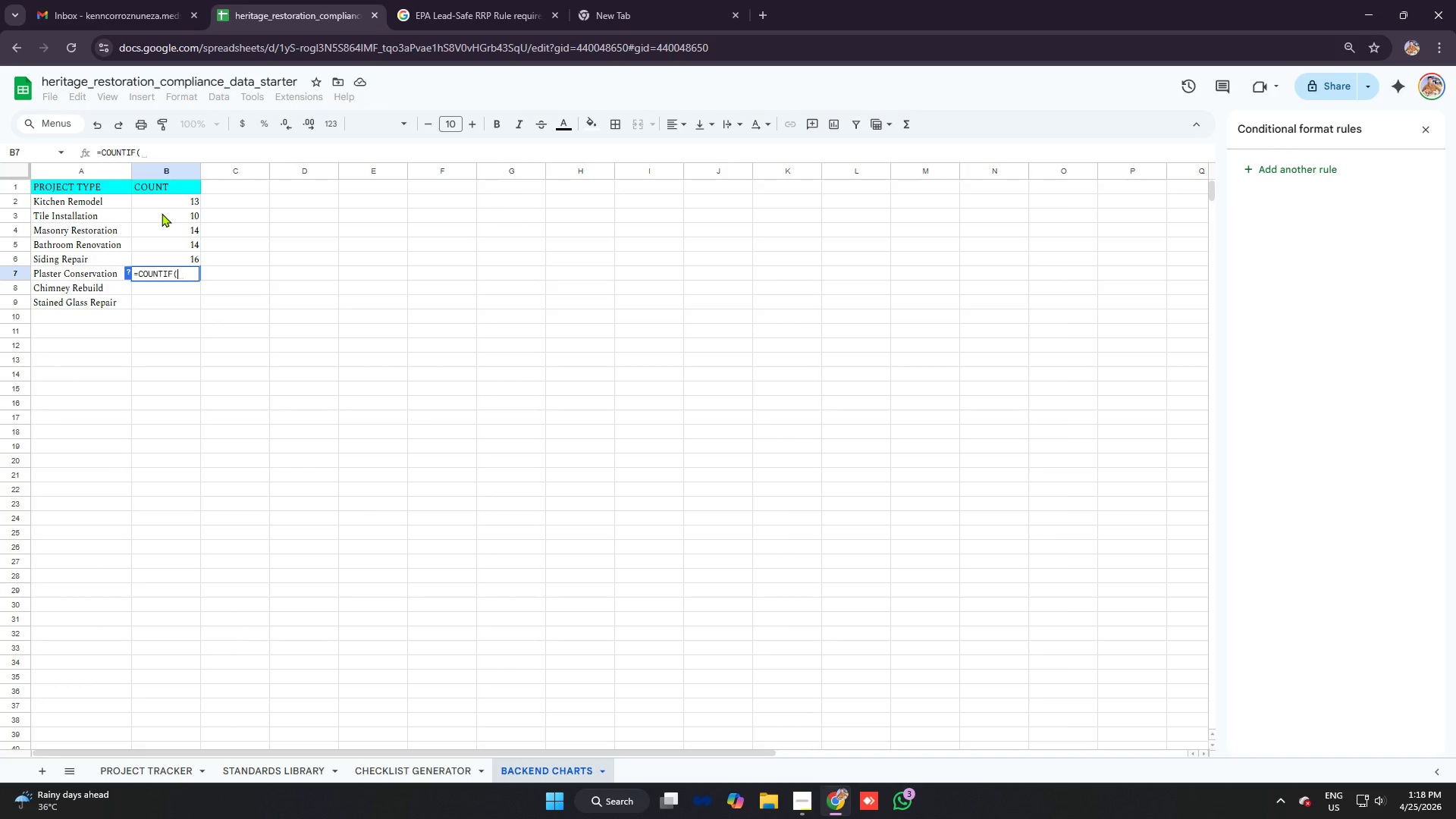 
wait(7.2)
 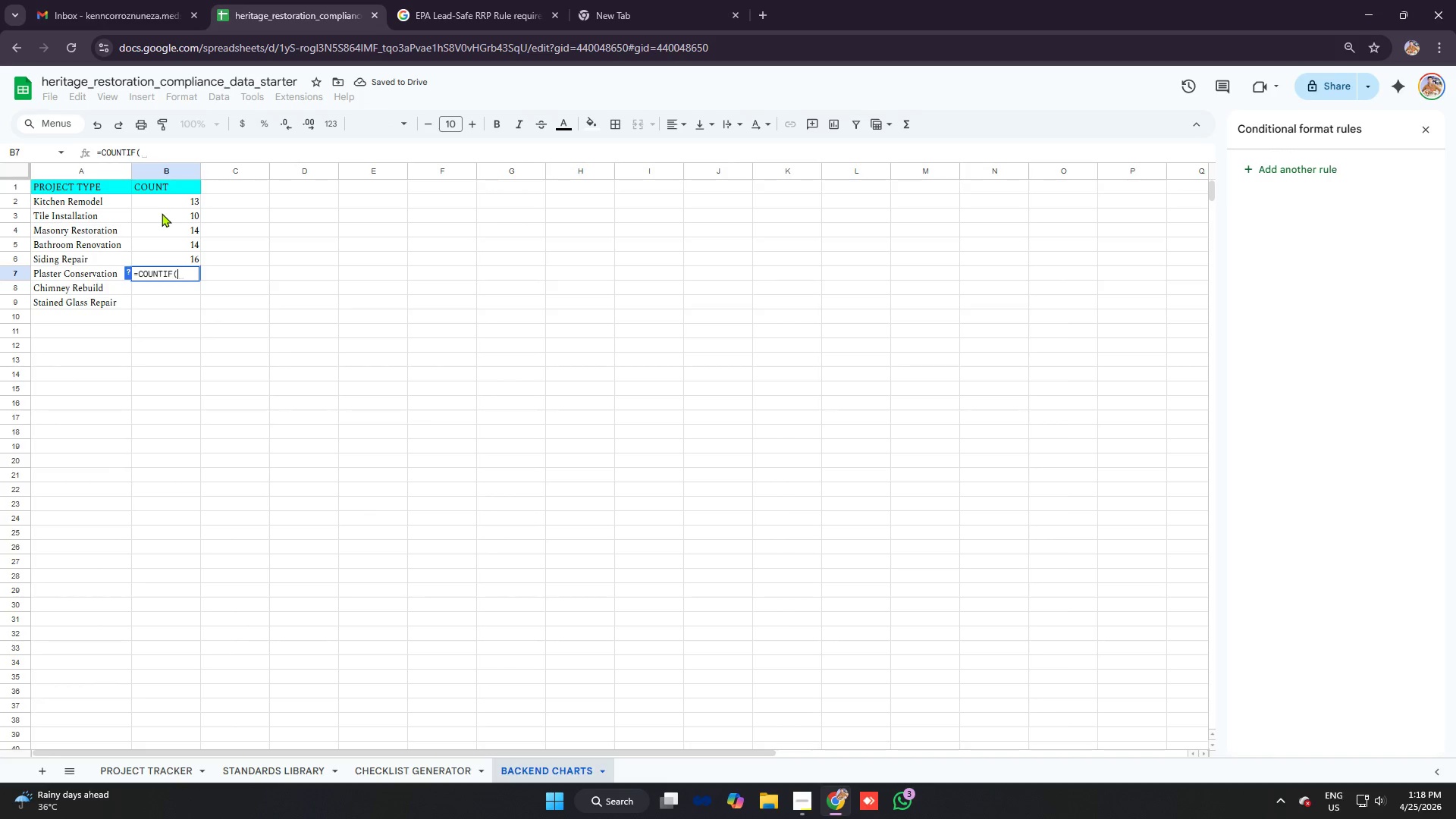 
type('project tracker'!e:e,"plaster censer)
key(Backspace)
key(Backspace)
key(Backspace)
key(Backspace)
key(Backspace)
type(onservation")
 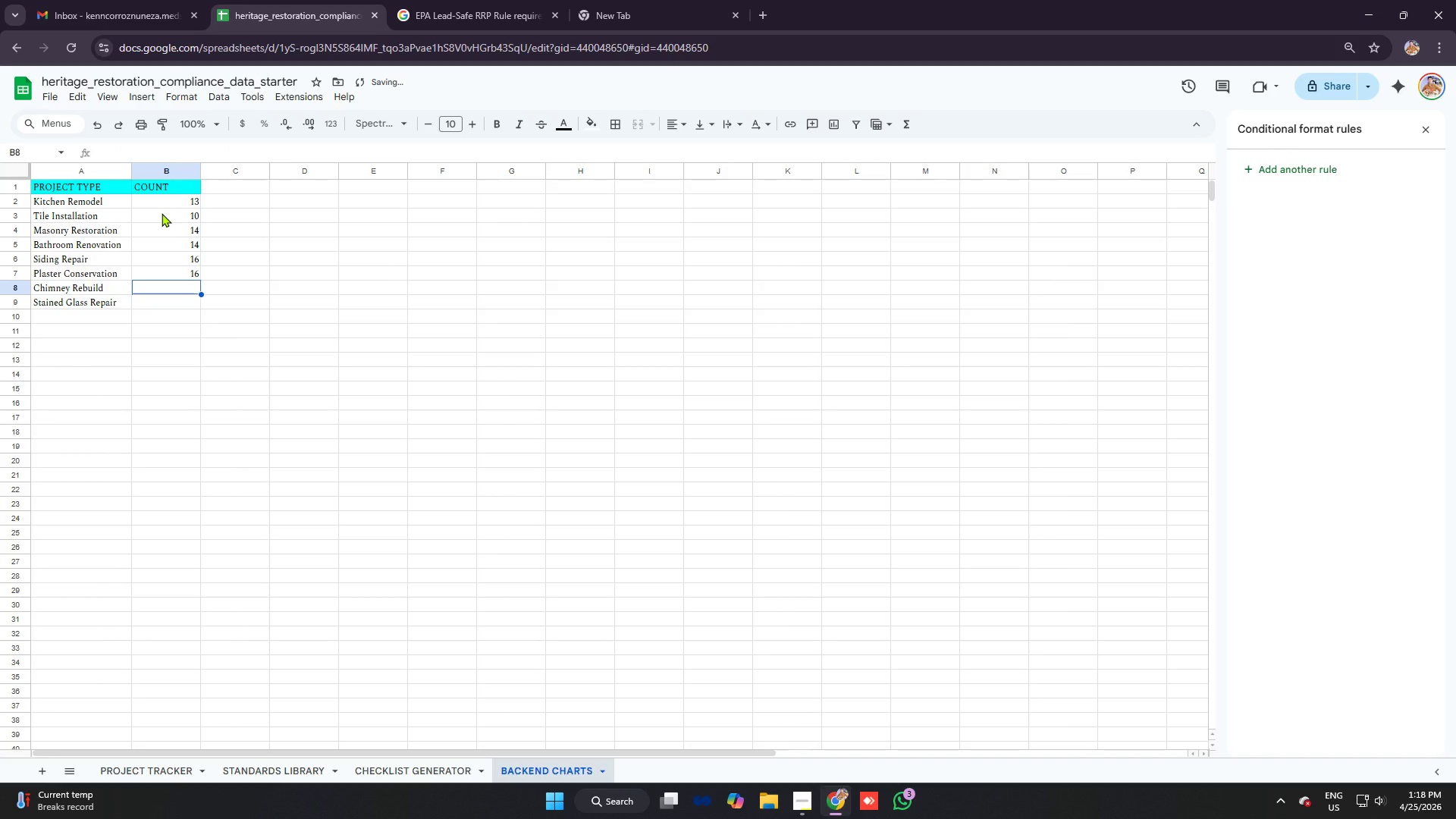 
 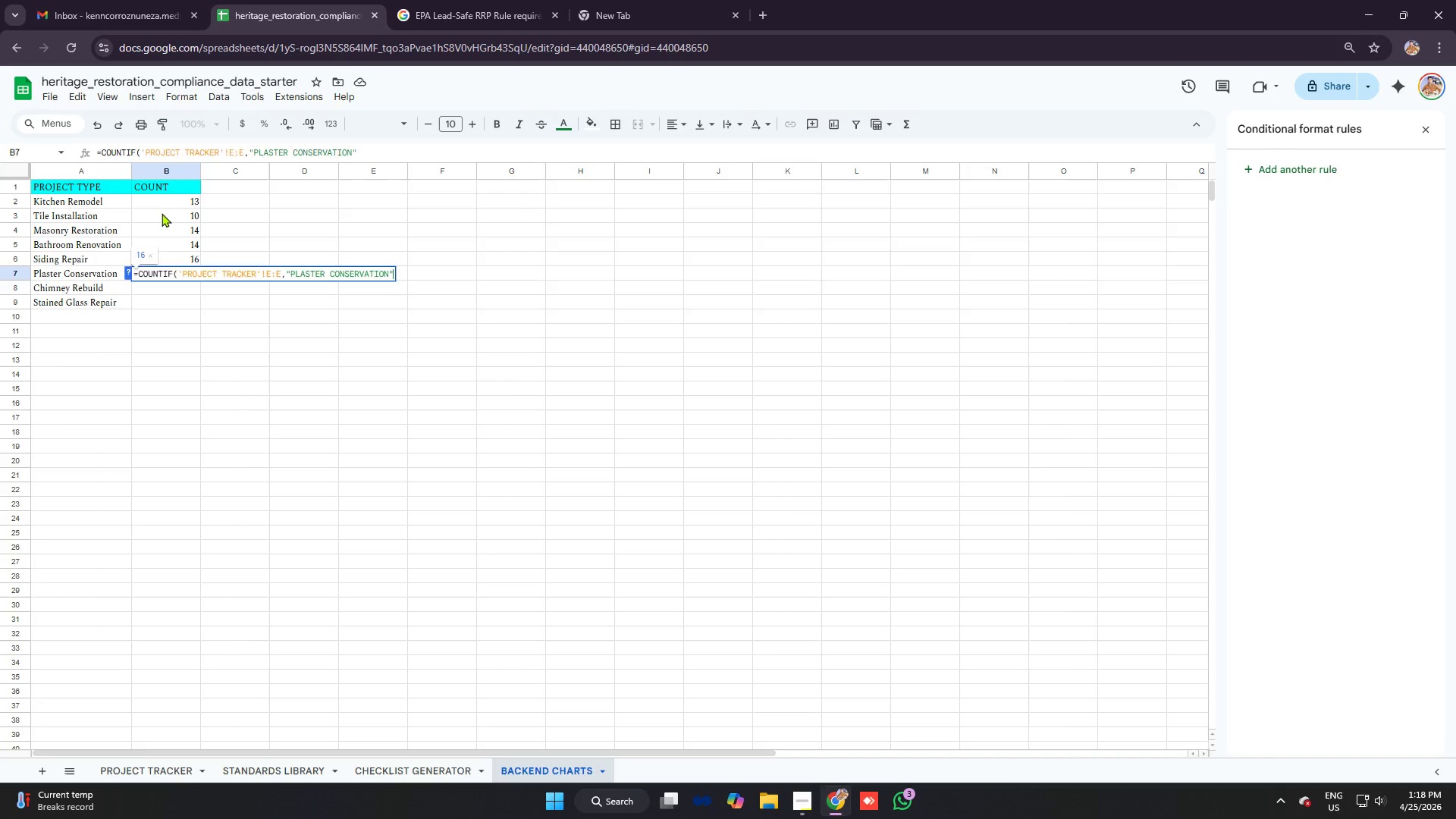 
key(Enter)
 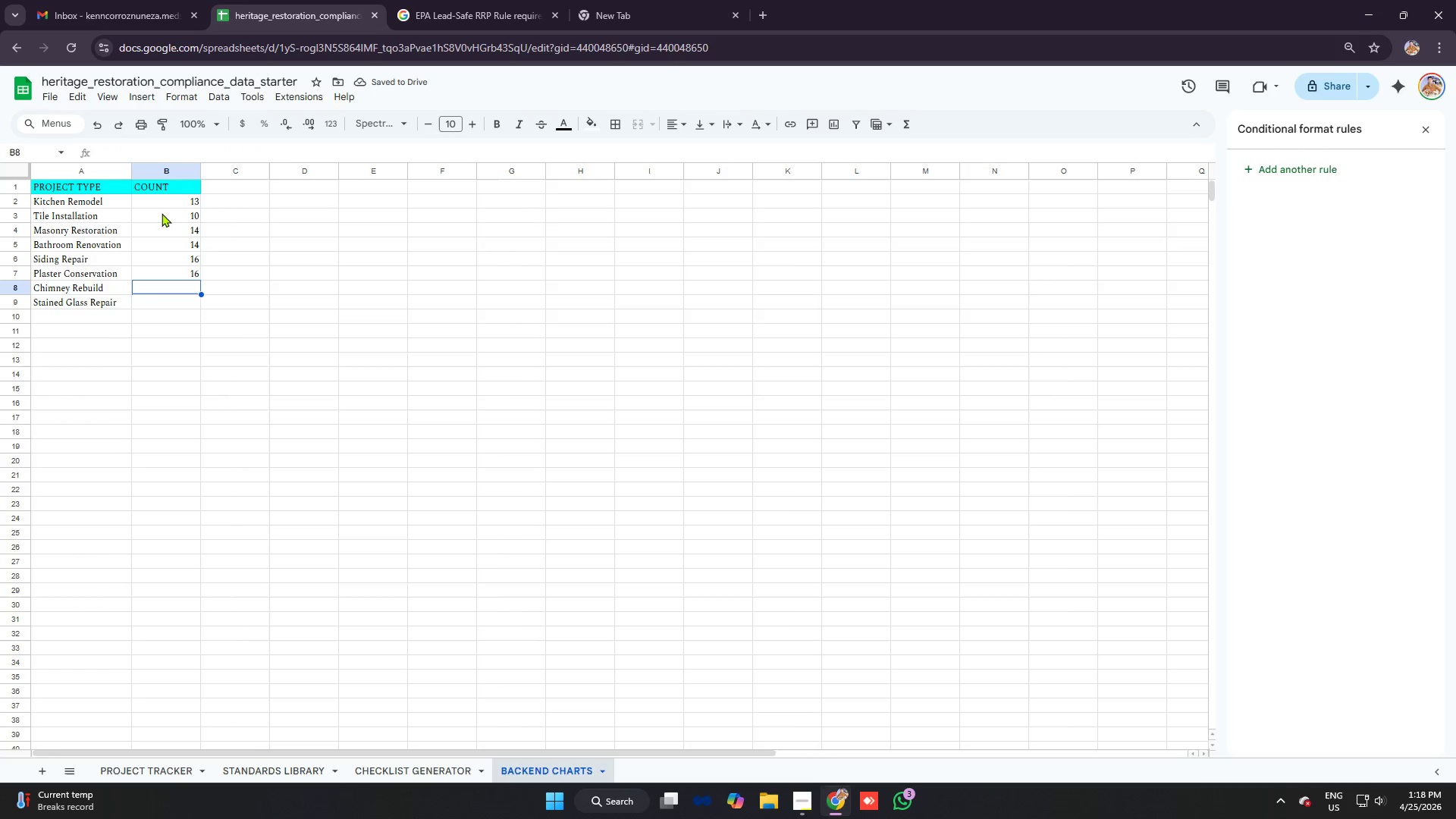 
key(Equal)
 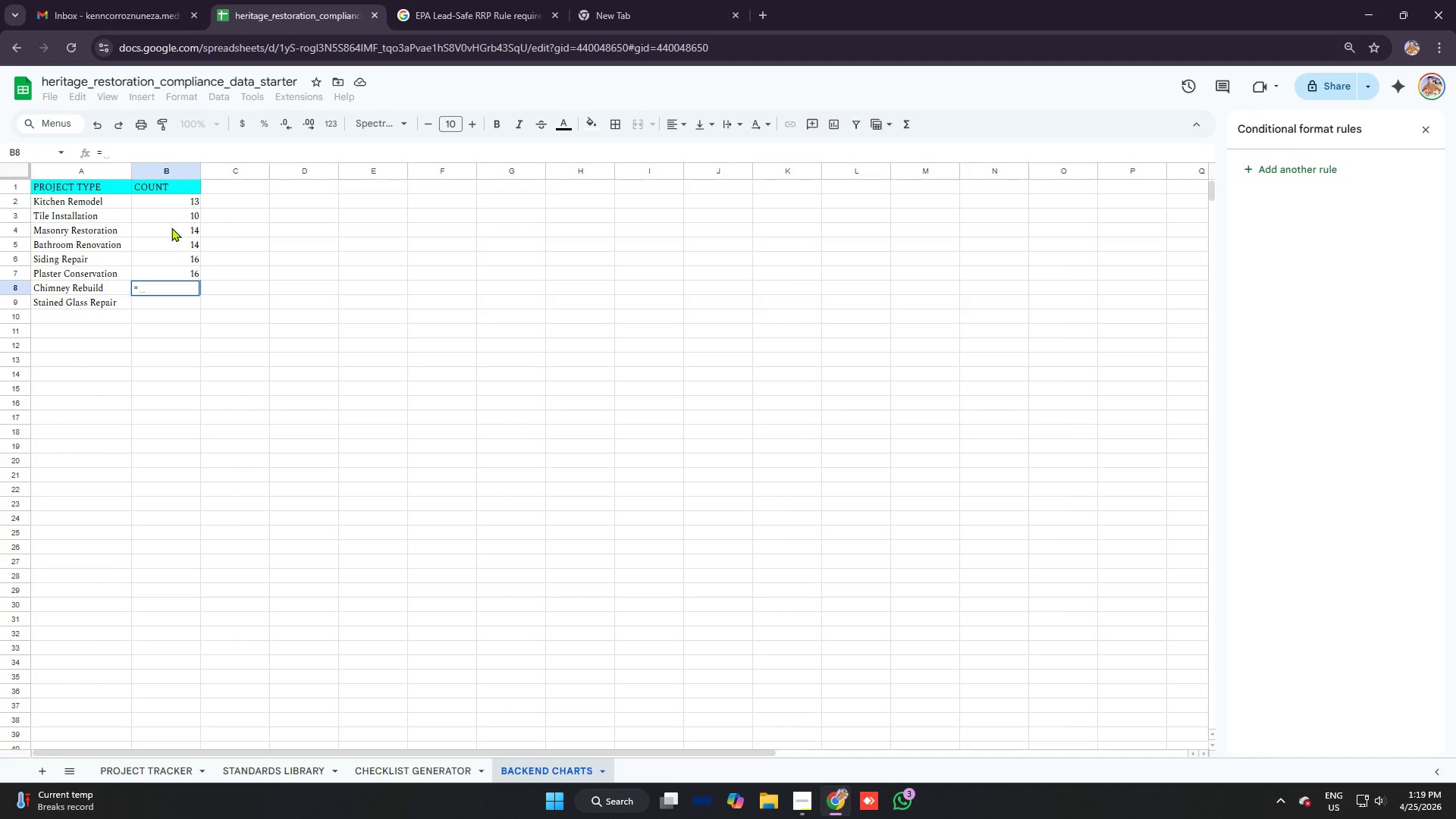 
wait(27.06)
 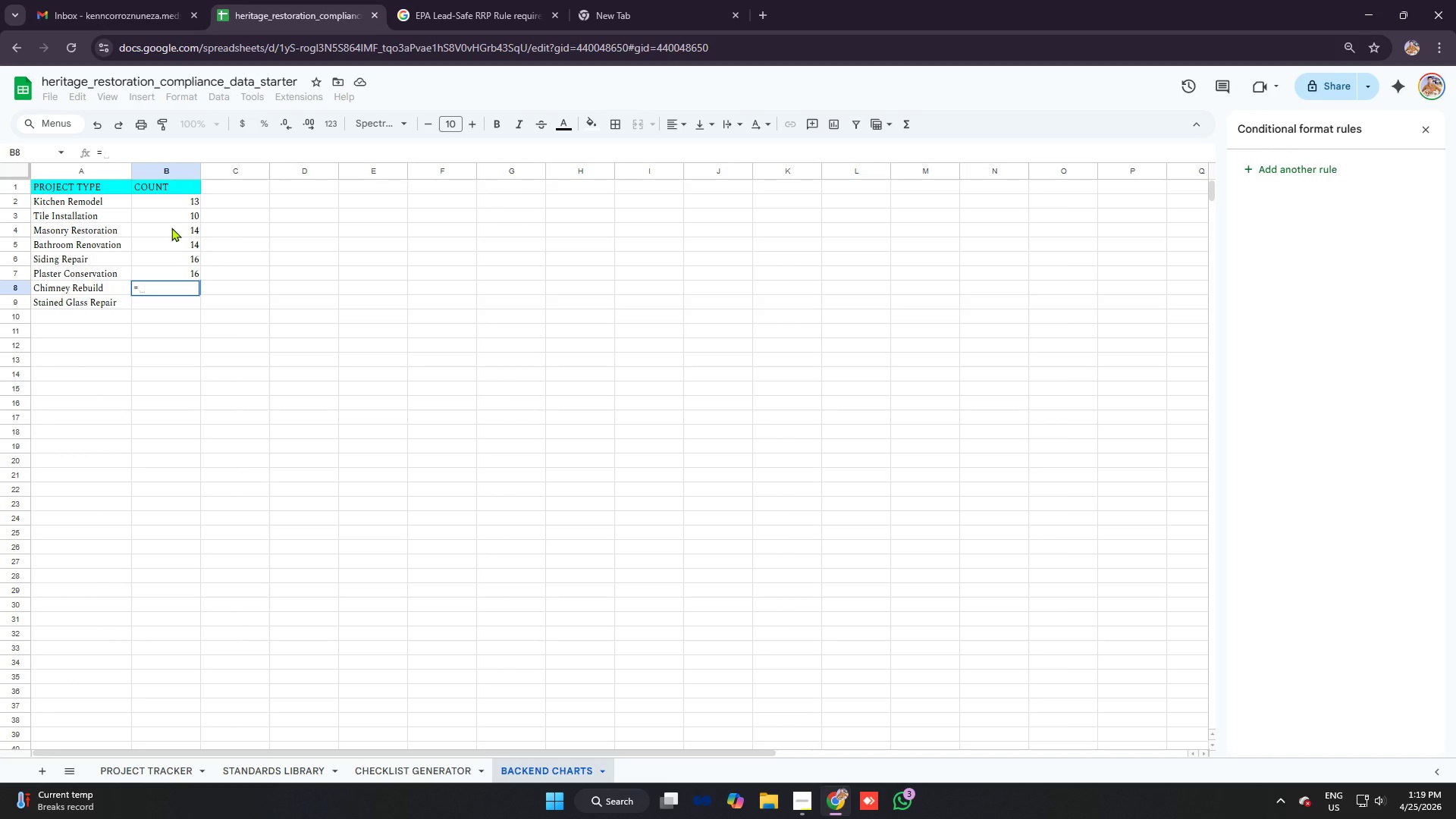 
type(cout)
key(Backspace)
type(ntif)
key(Tab)
type('project tracker'!e:E)
key(Backspace)
type(e")
 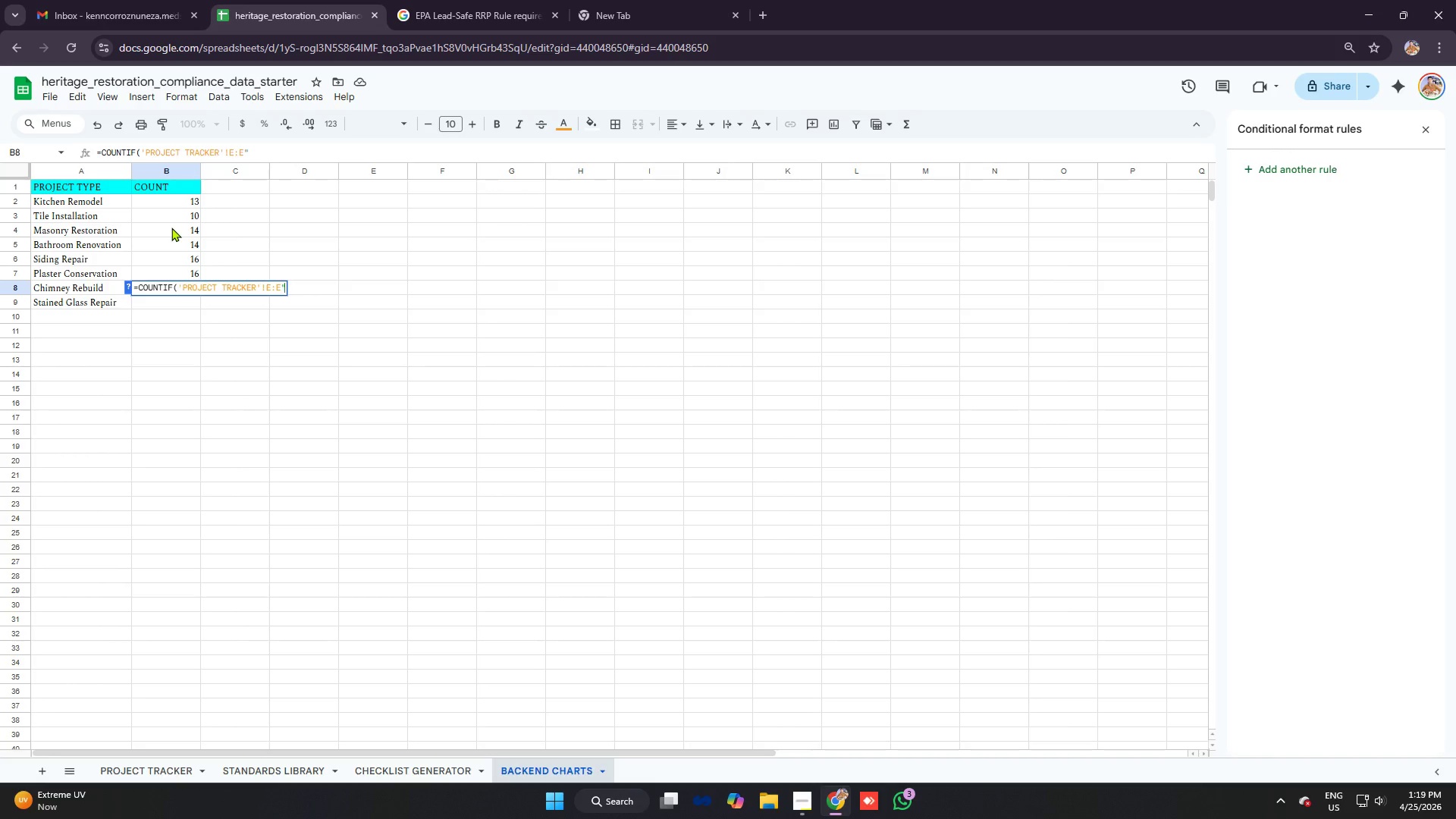 
type(chimnet)
key(Backspace)
type(y rebuild")
 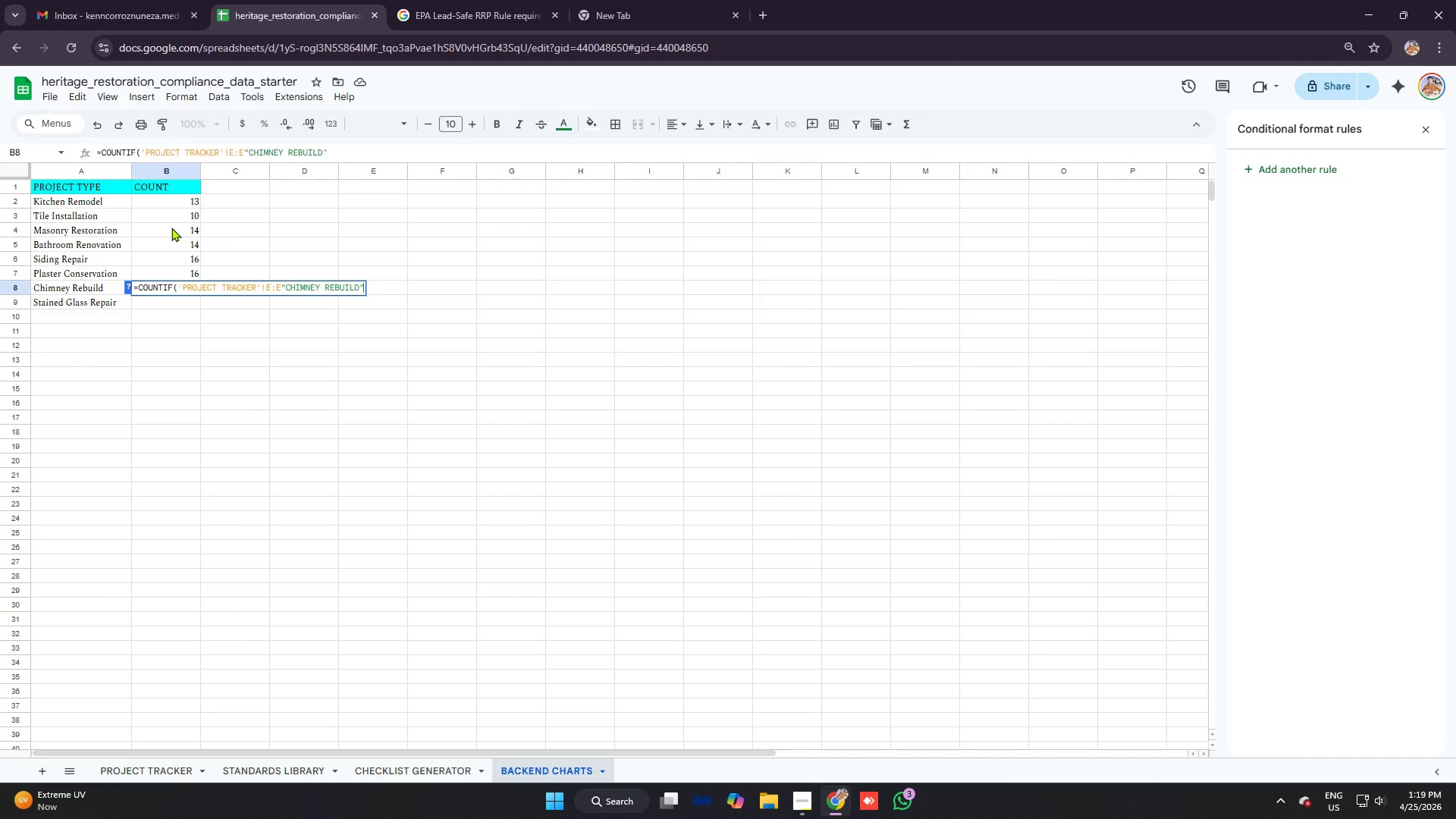 
key(Enter)
 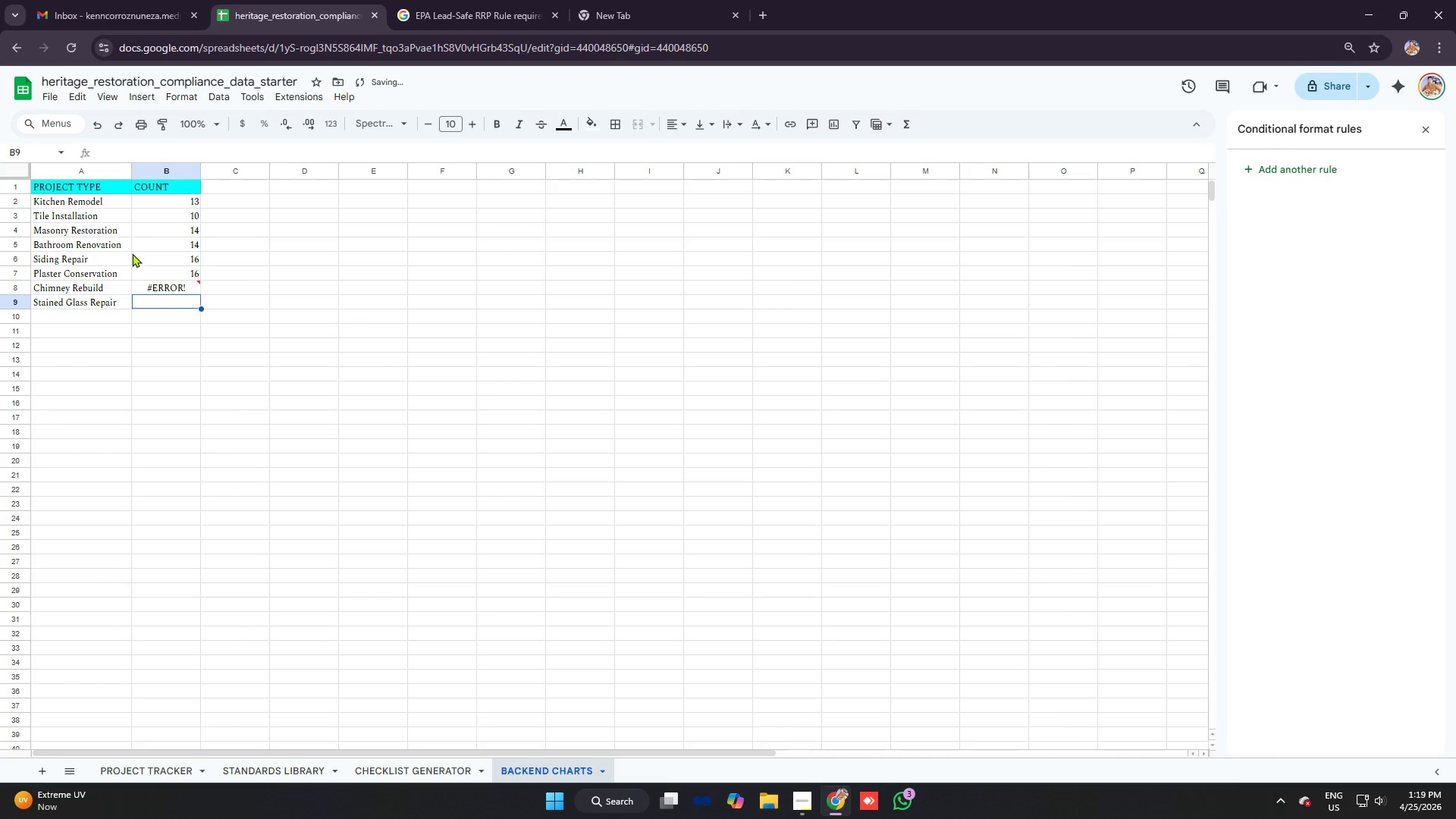 
left_click([162, 284])
 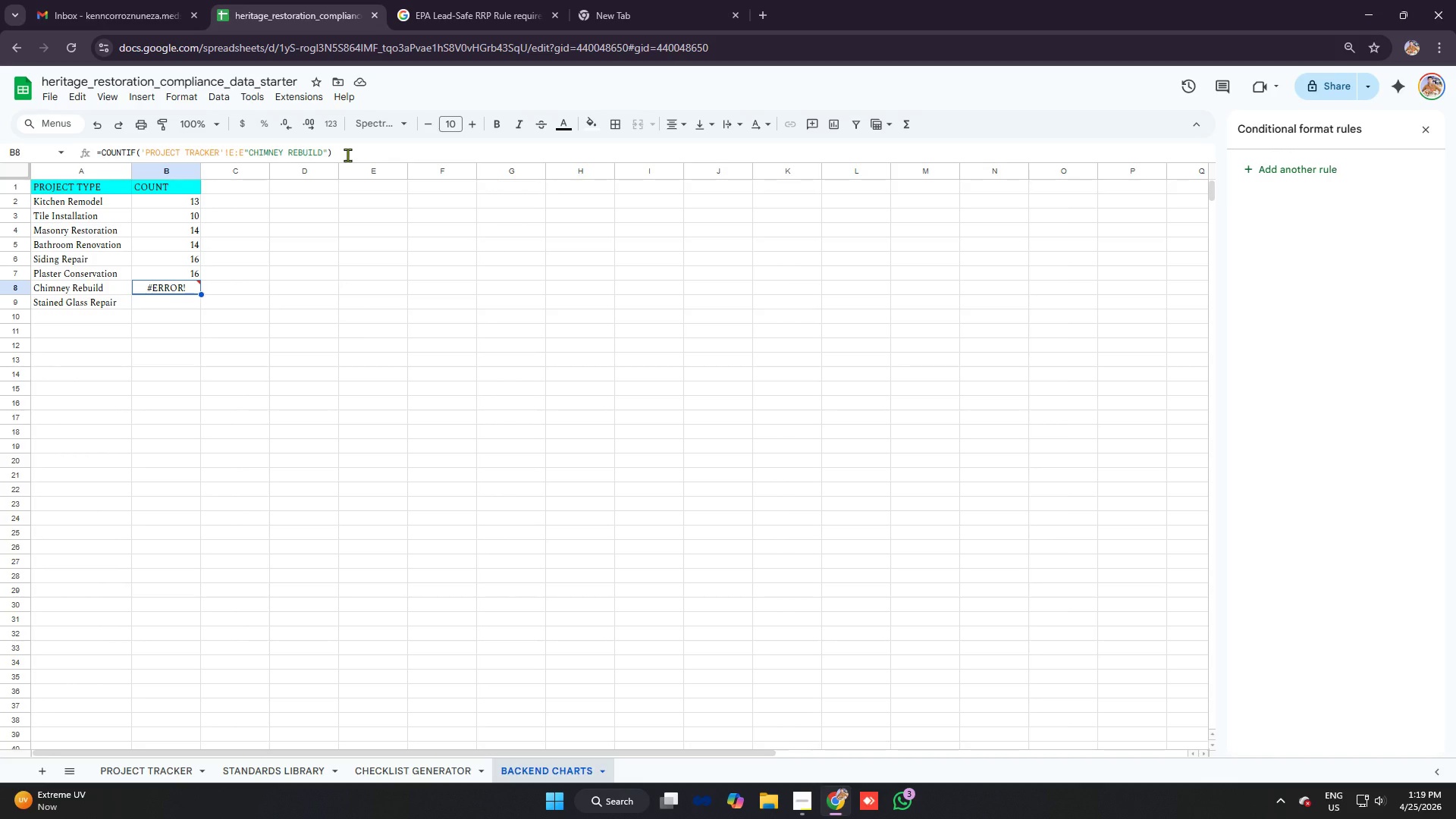 
wait(8.95)
 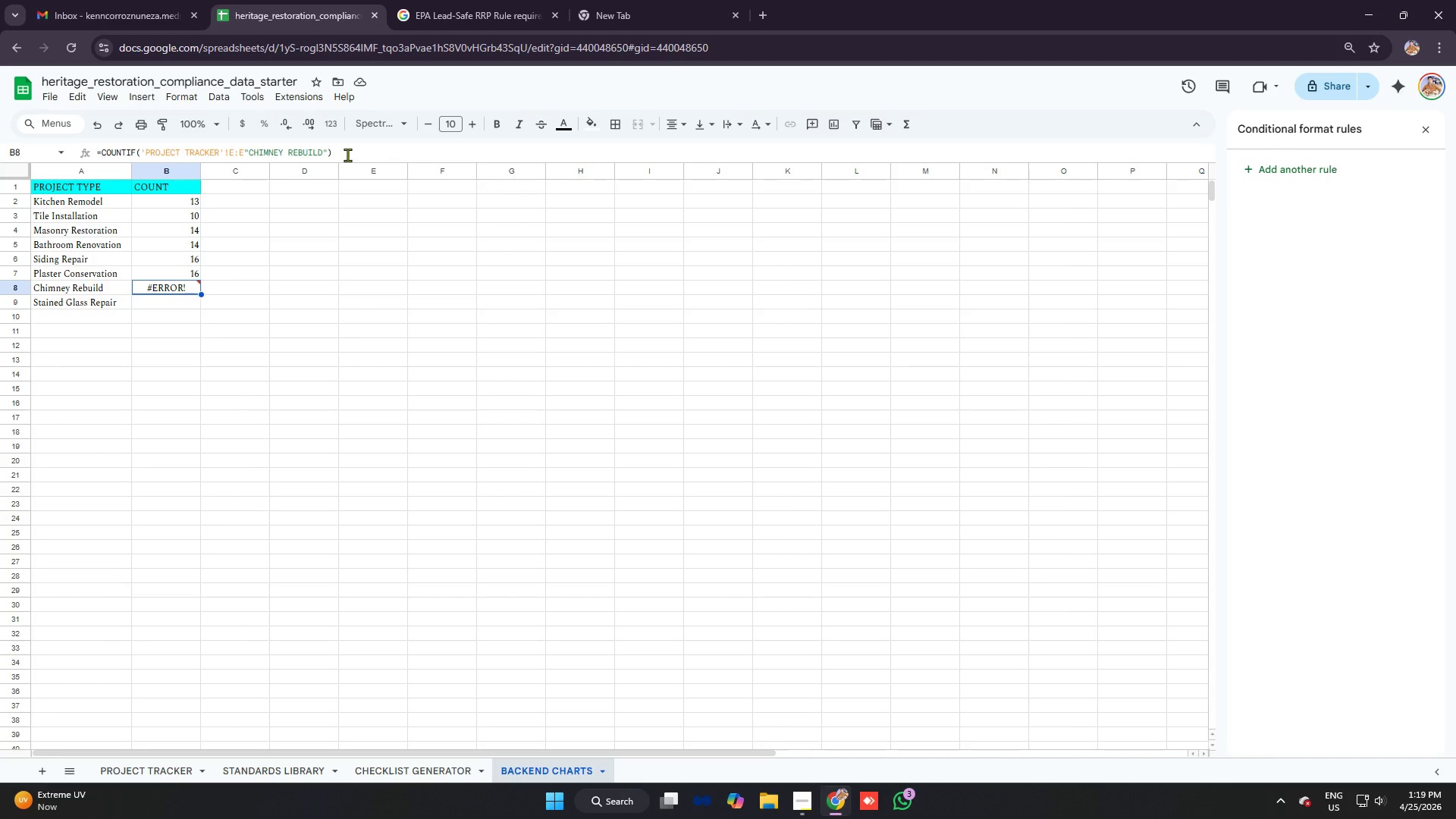 
left_click([243, 149])
 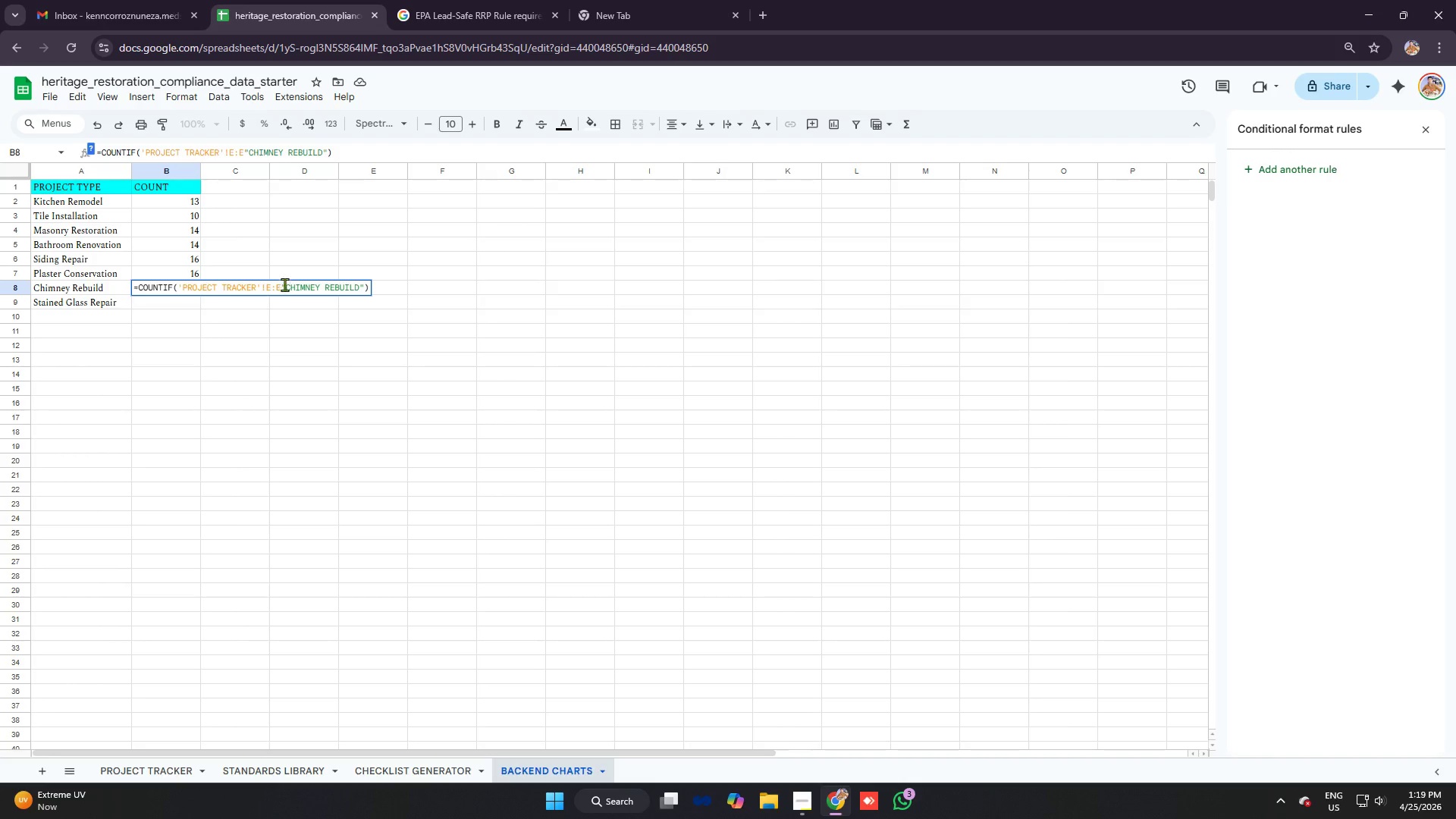 
left_click([281, 287])
 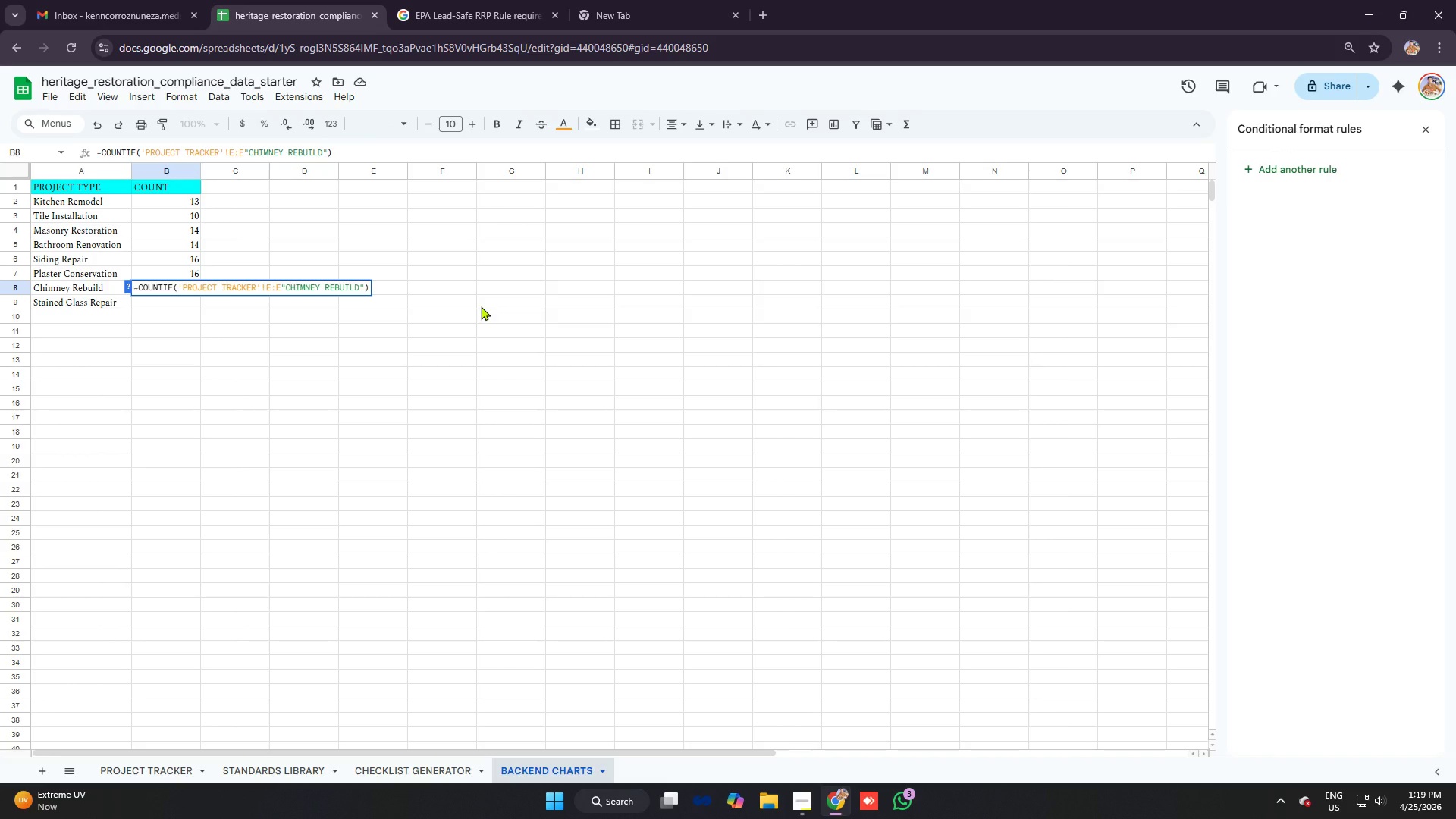 
key(Comma)
 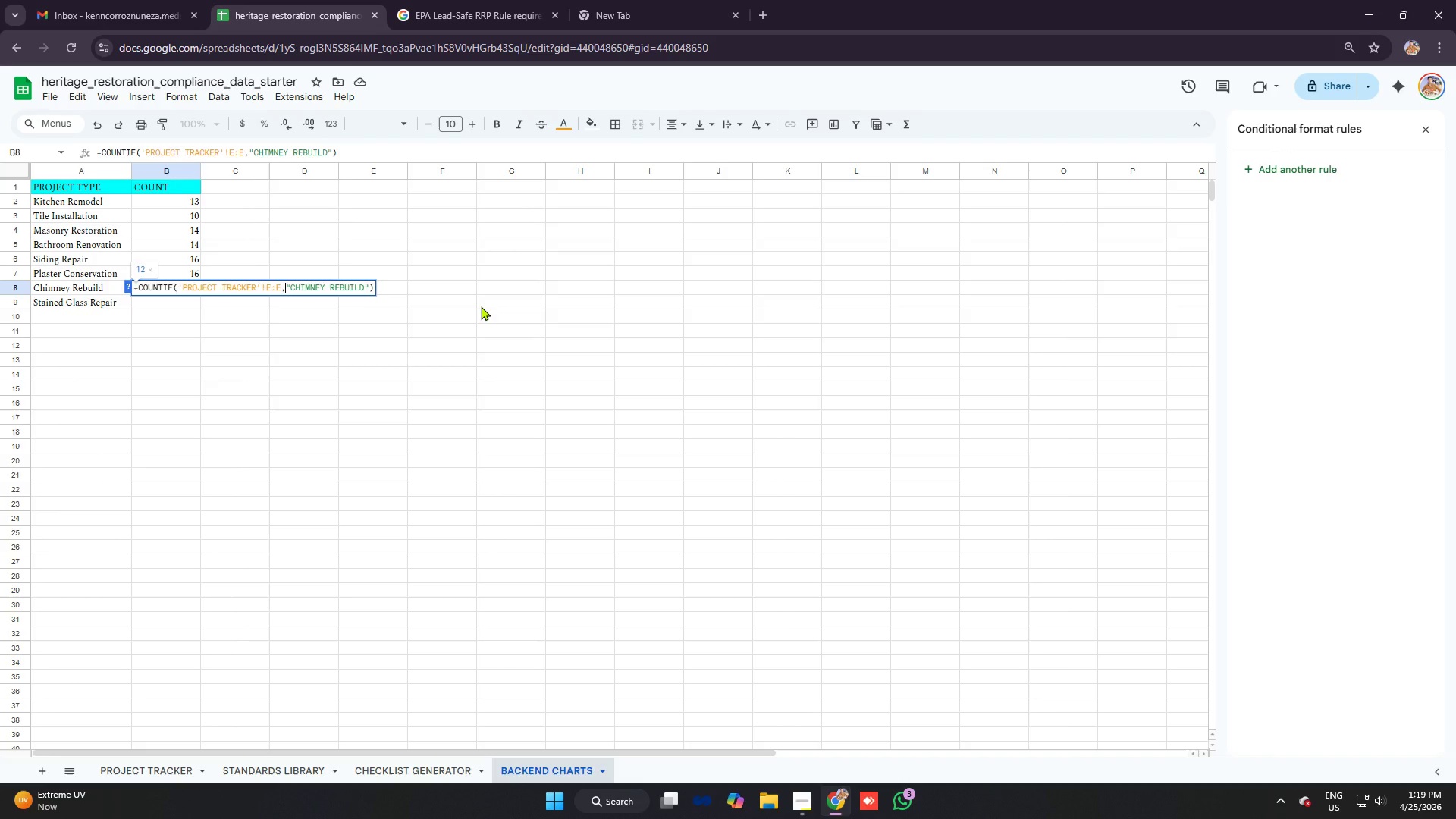 
key(Enter)
 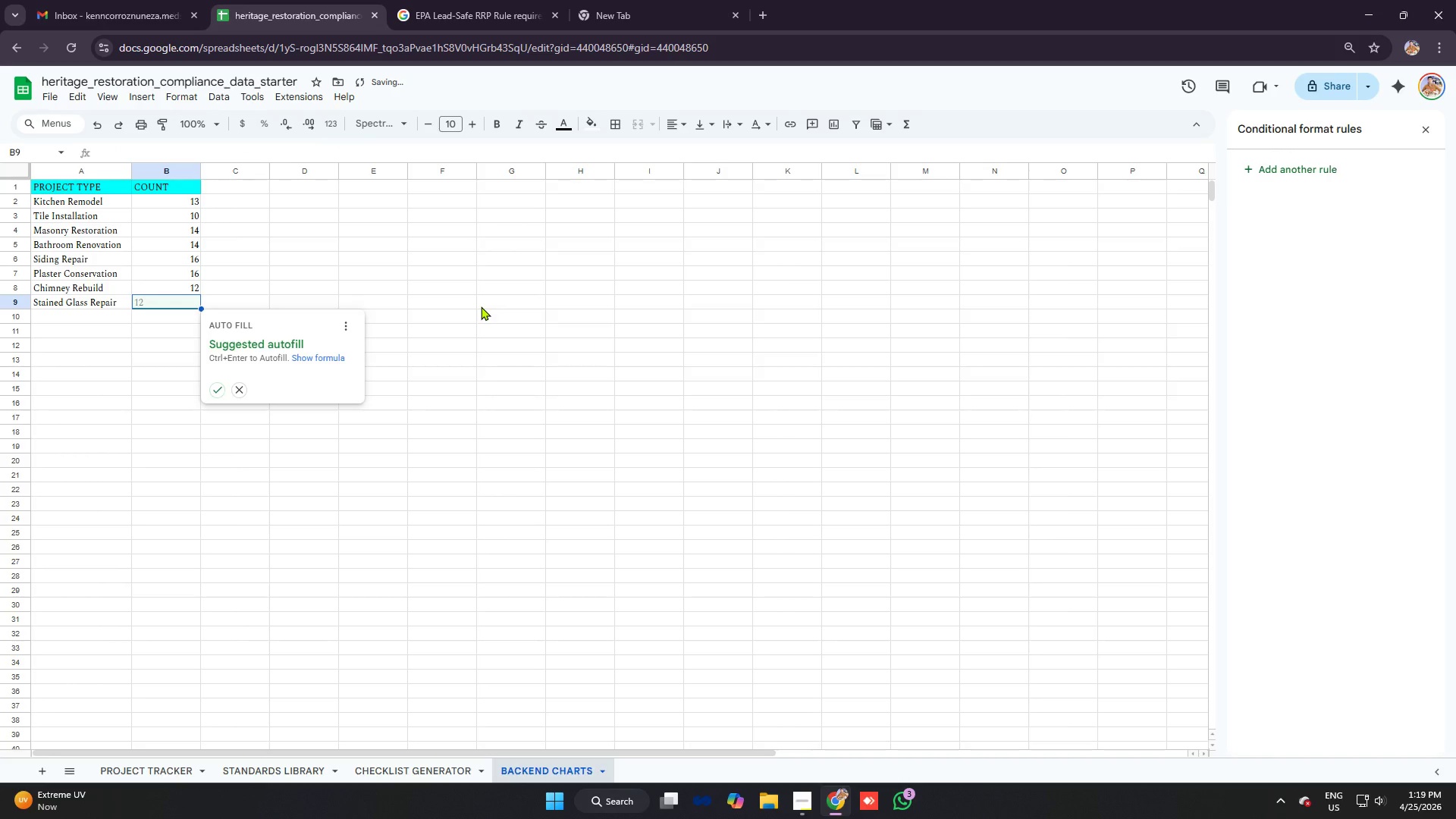 
type(=countif)
key(Tab)
 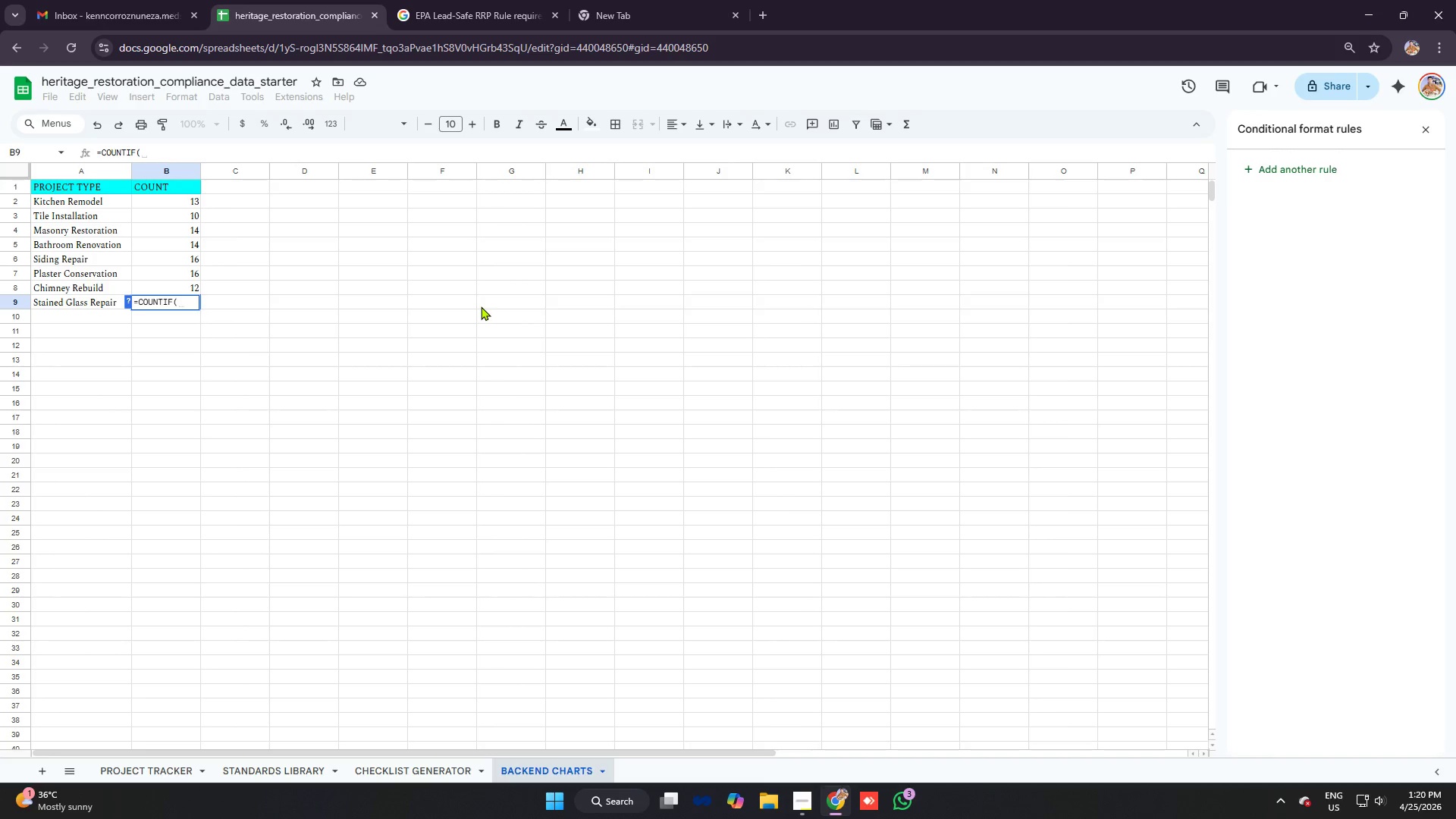 
wait(30.25)
 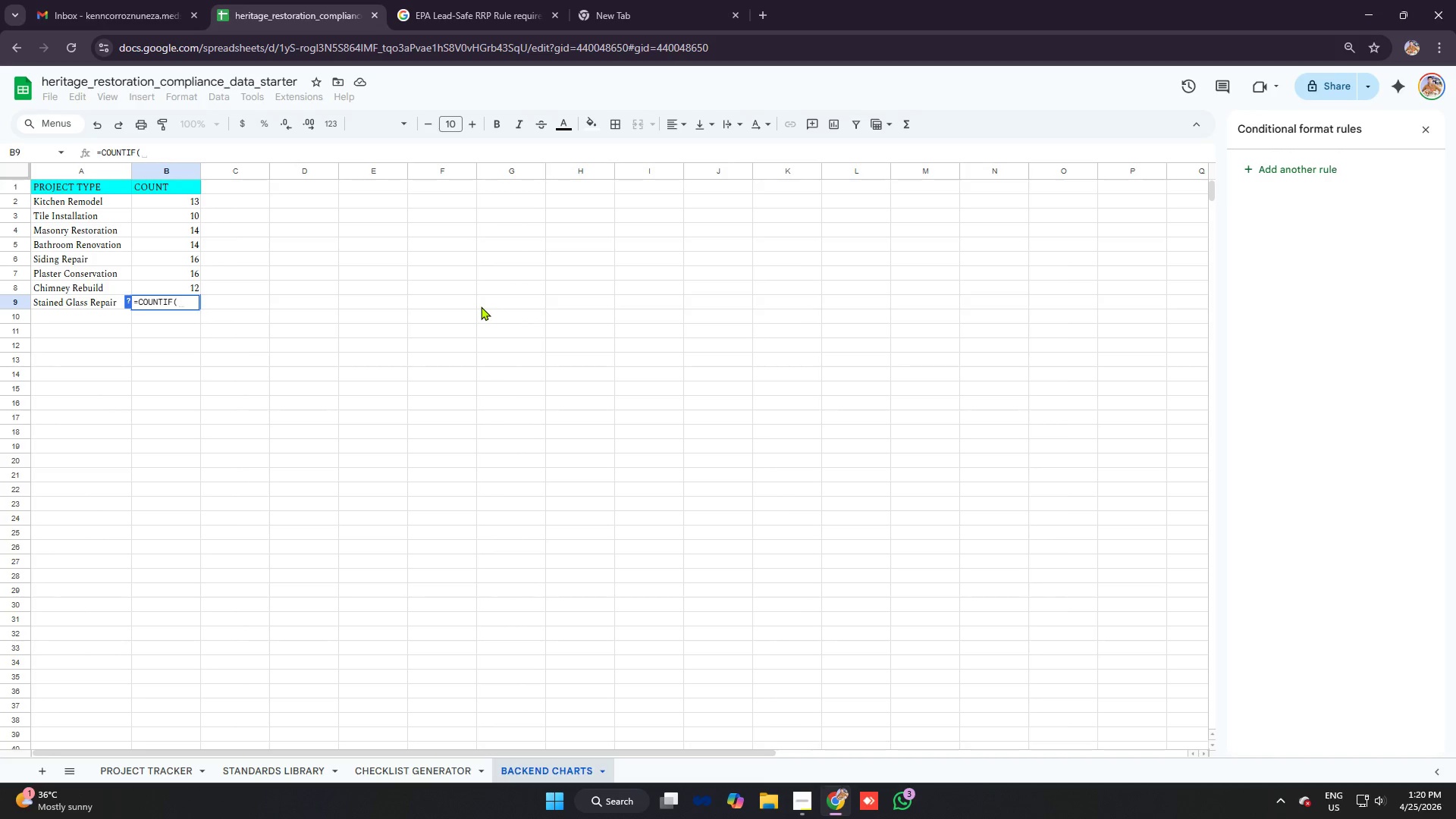 
type('project tac)
key(Backspace)
key(Backspace)
type(racker';)
key(Backspace)
key(Backspace)
type('!e:E)
key(Backspace)
type(e,"staned)
key(Backspace)
key(Backspace)
key(Backspace)
type(ined glass repair")
 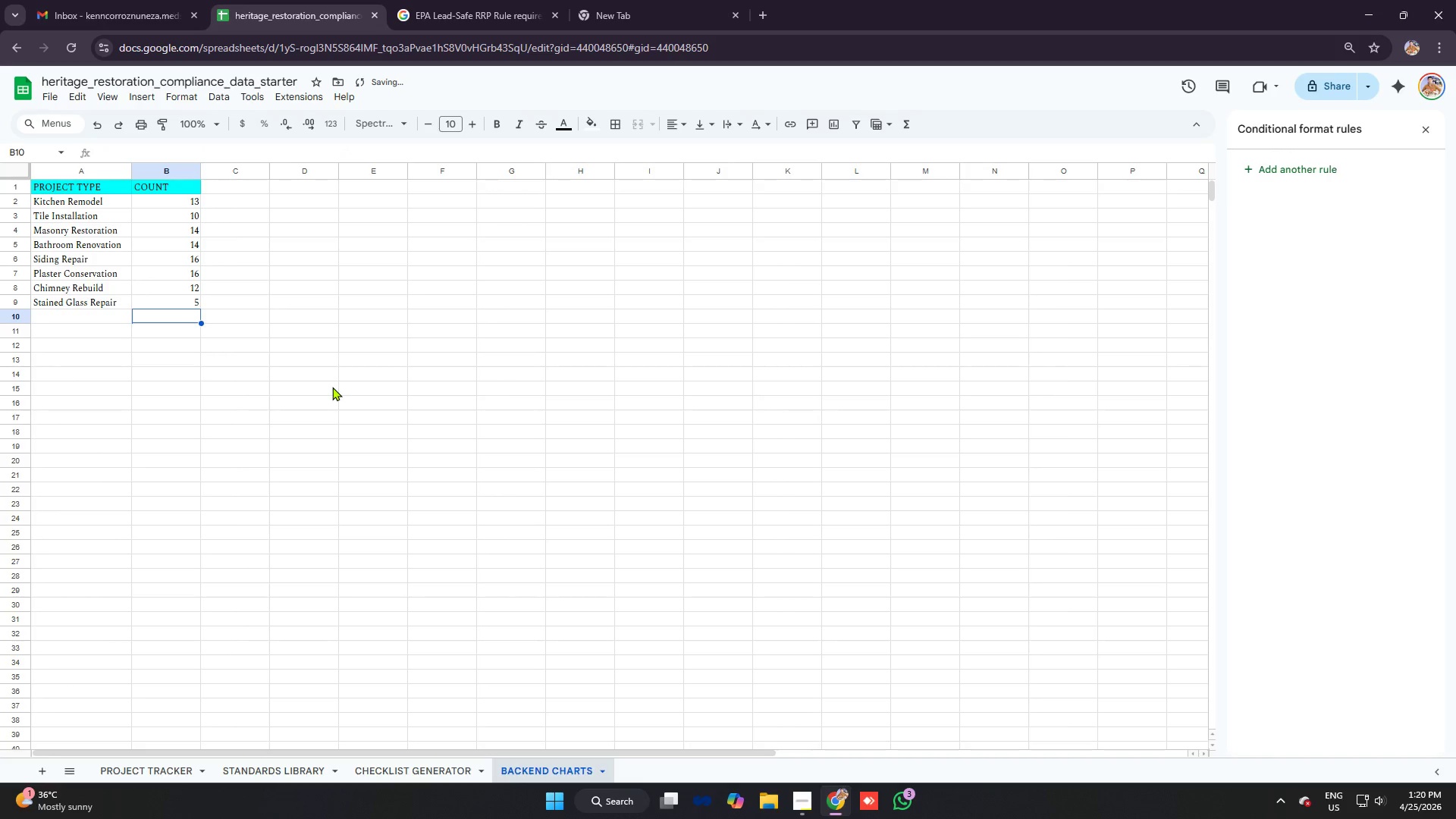 
 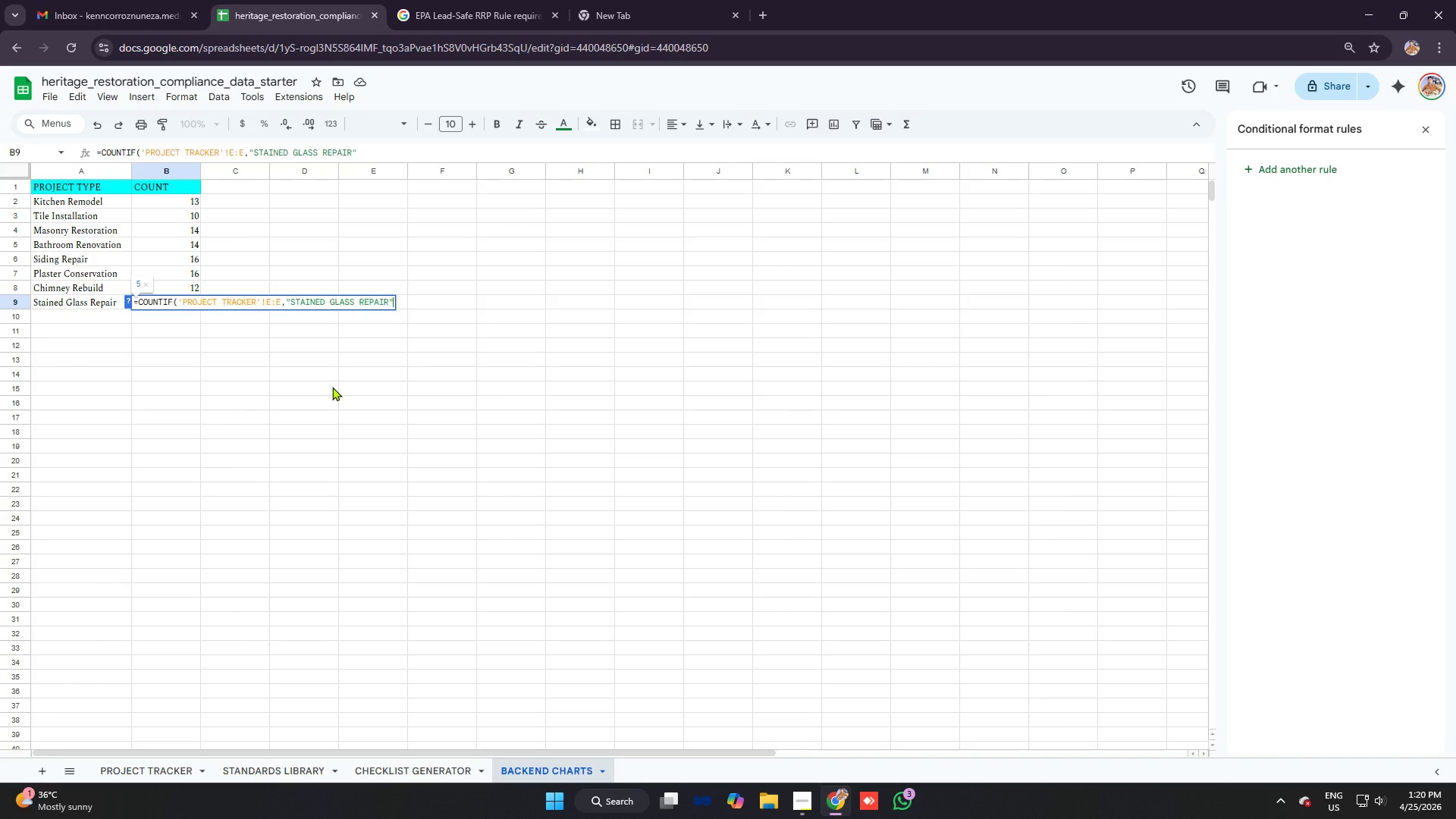 
key(Enter)
 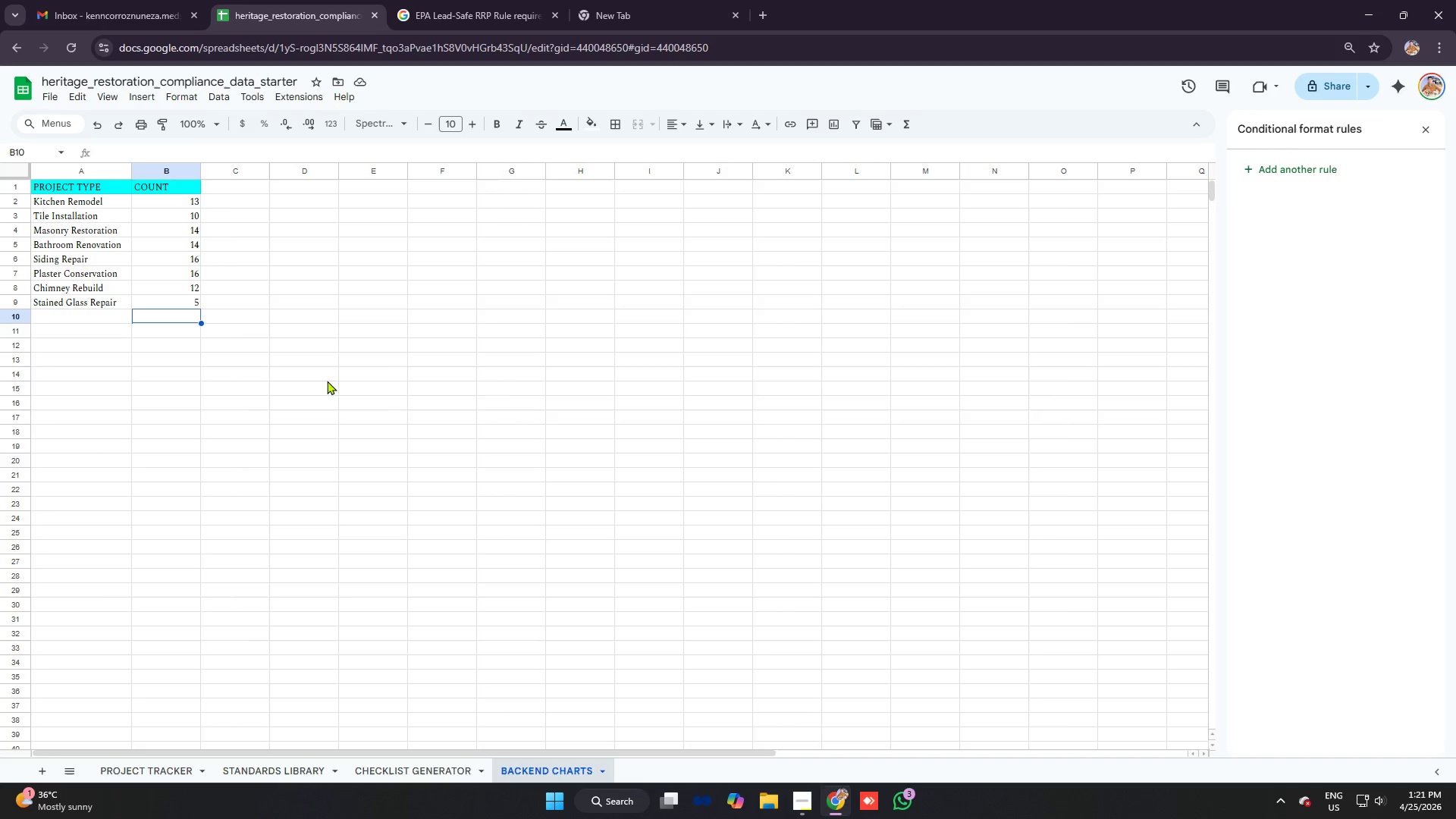 
wait(15.91)
 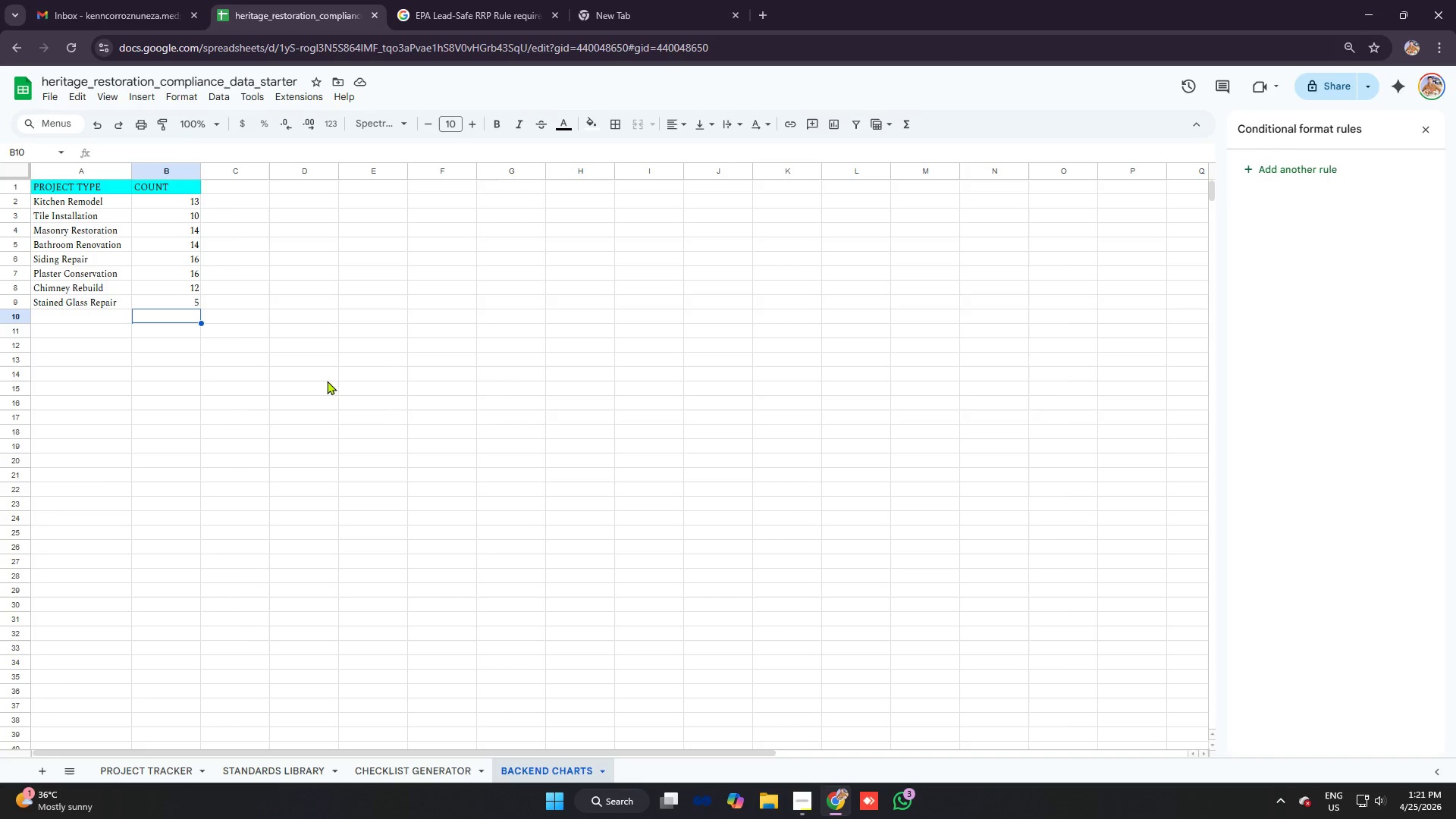 
left_click([297, 191])
 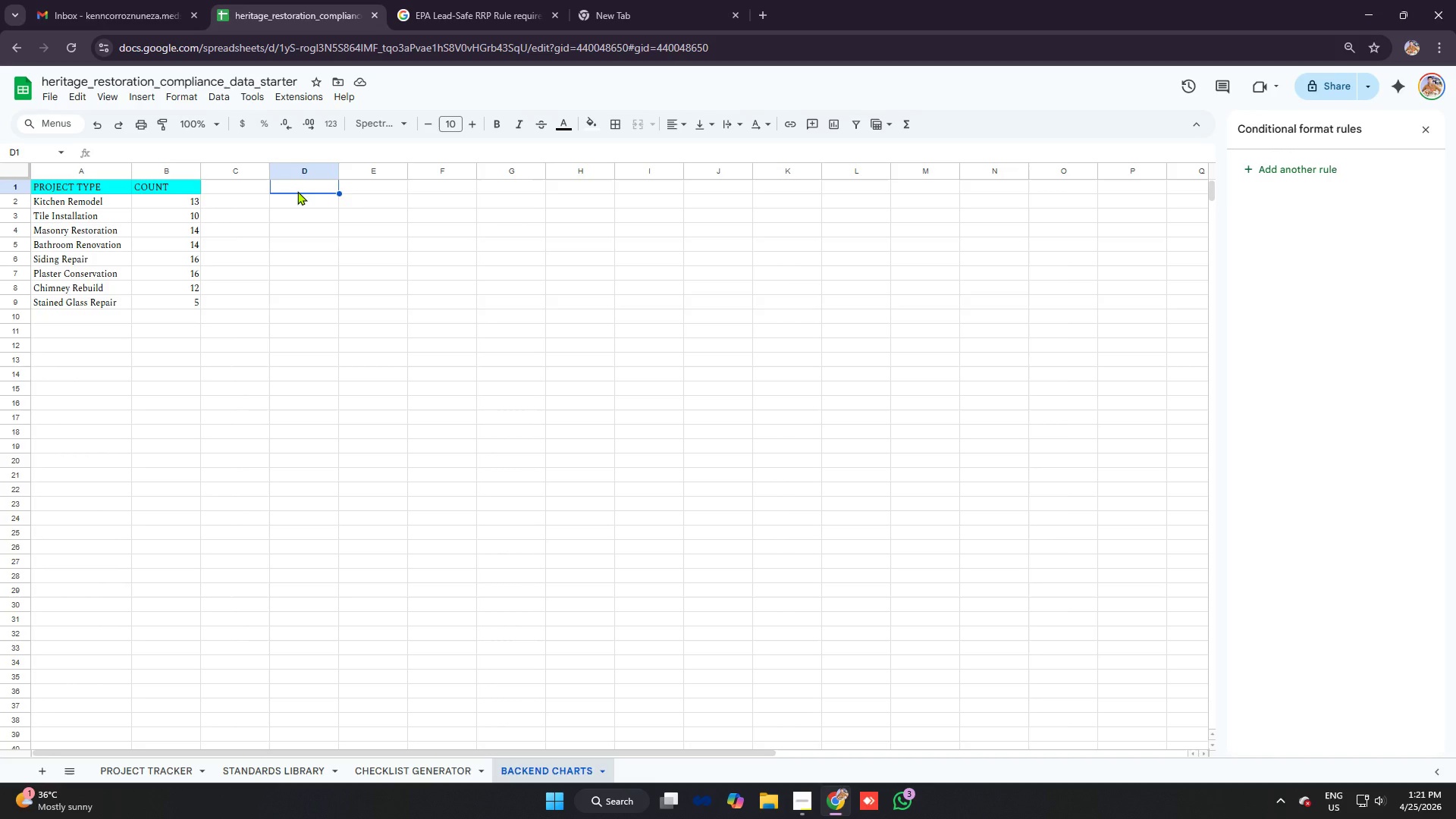 
wait(16.39)
 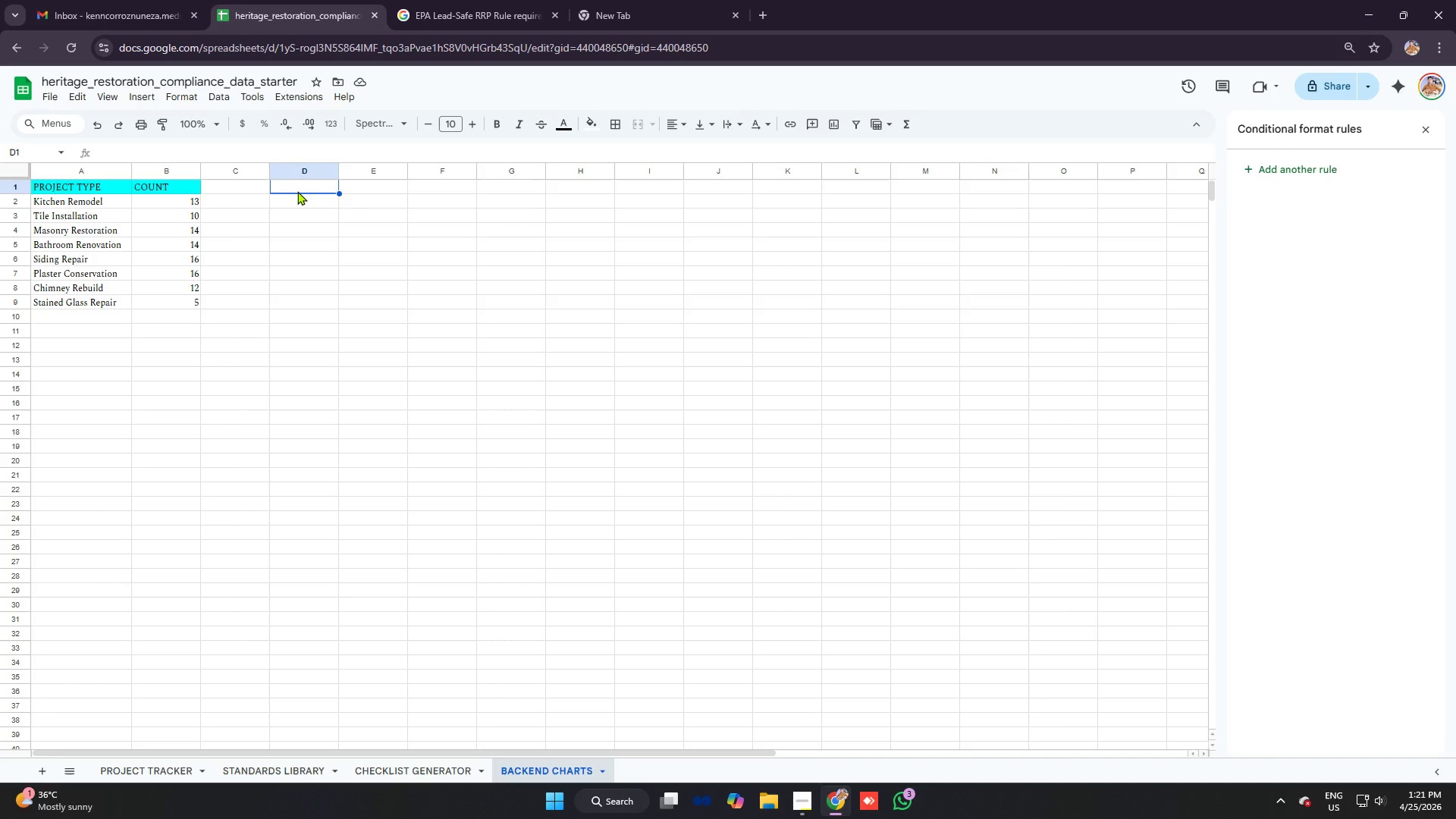 
left_click([306, 206])
 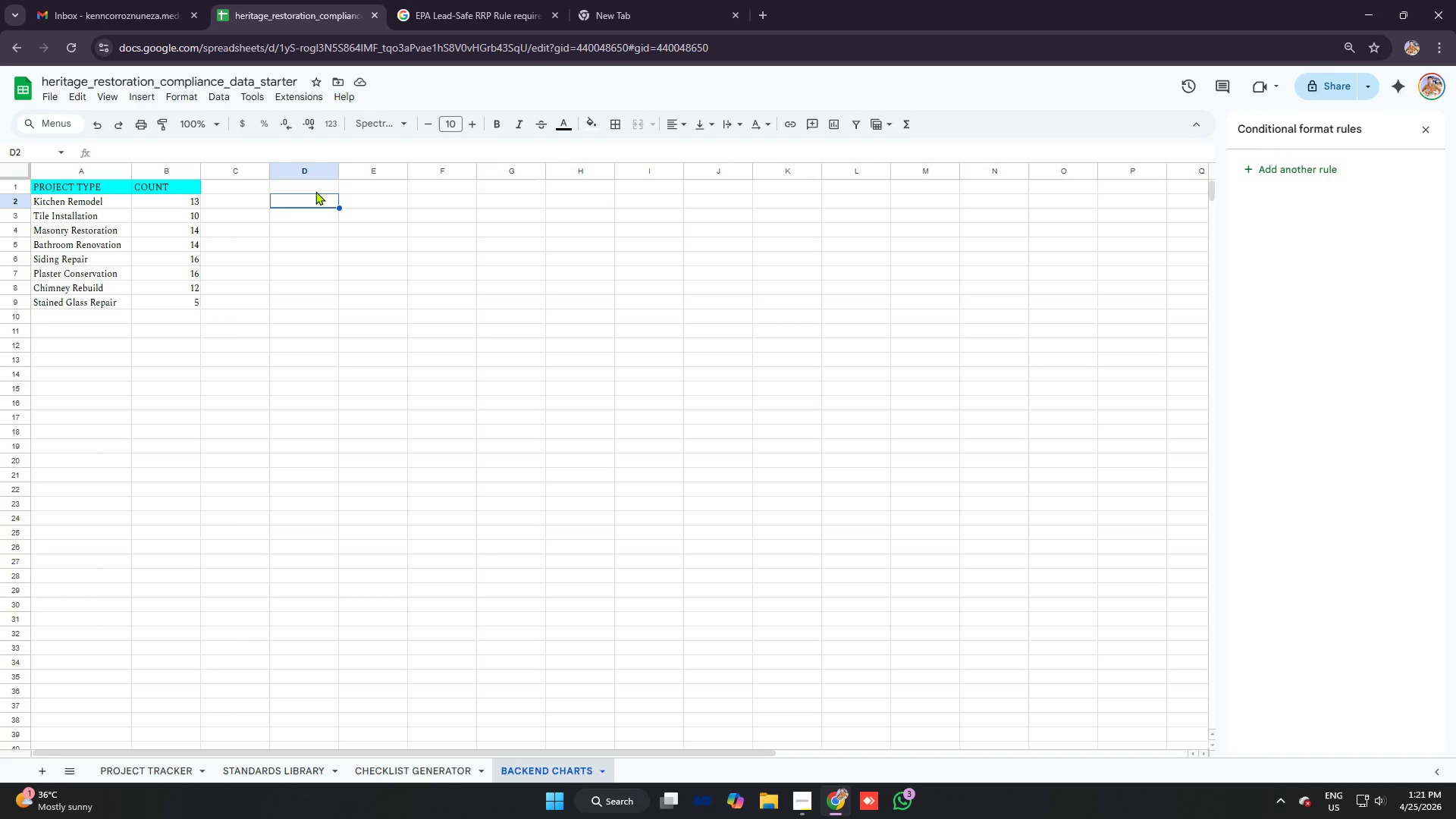 
left_click([315, 191])
 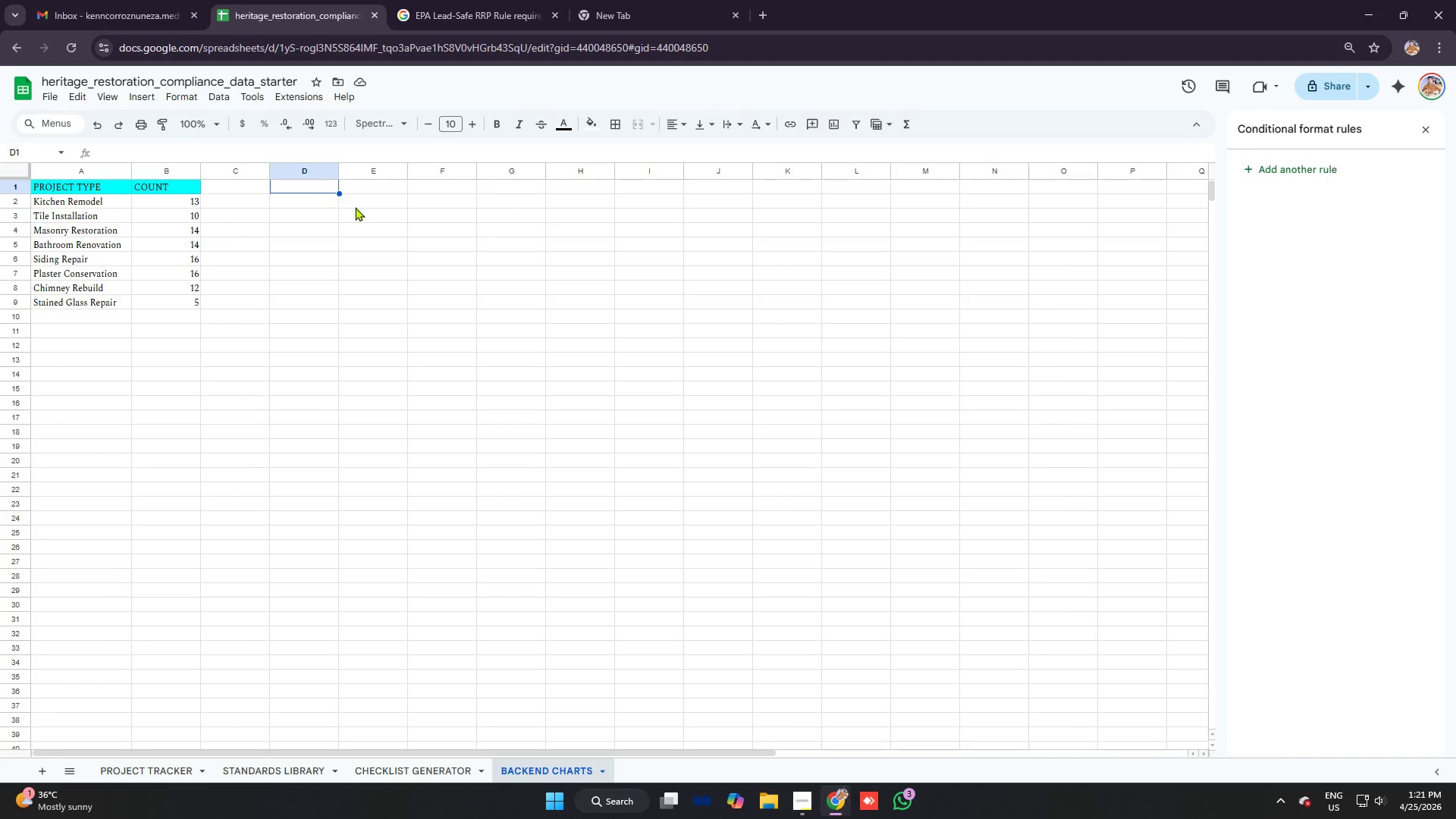 
wait(6.58)
 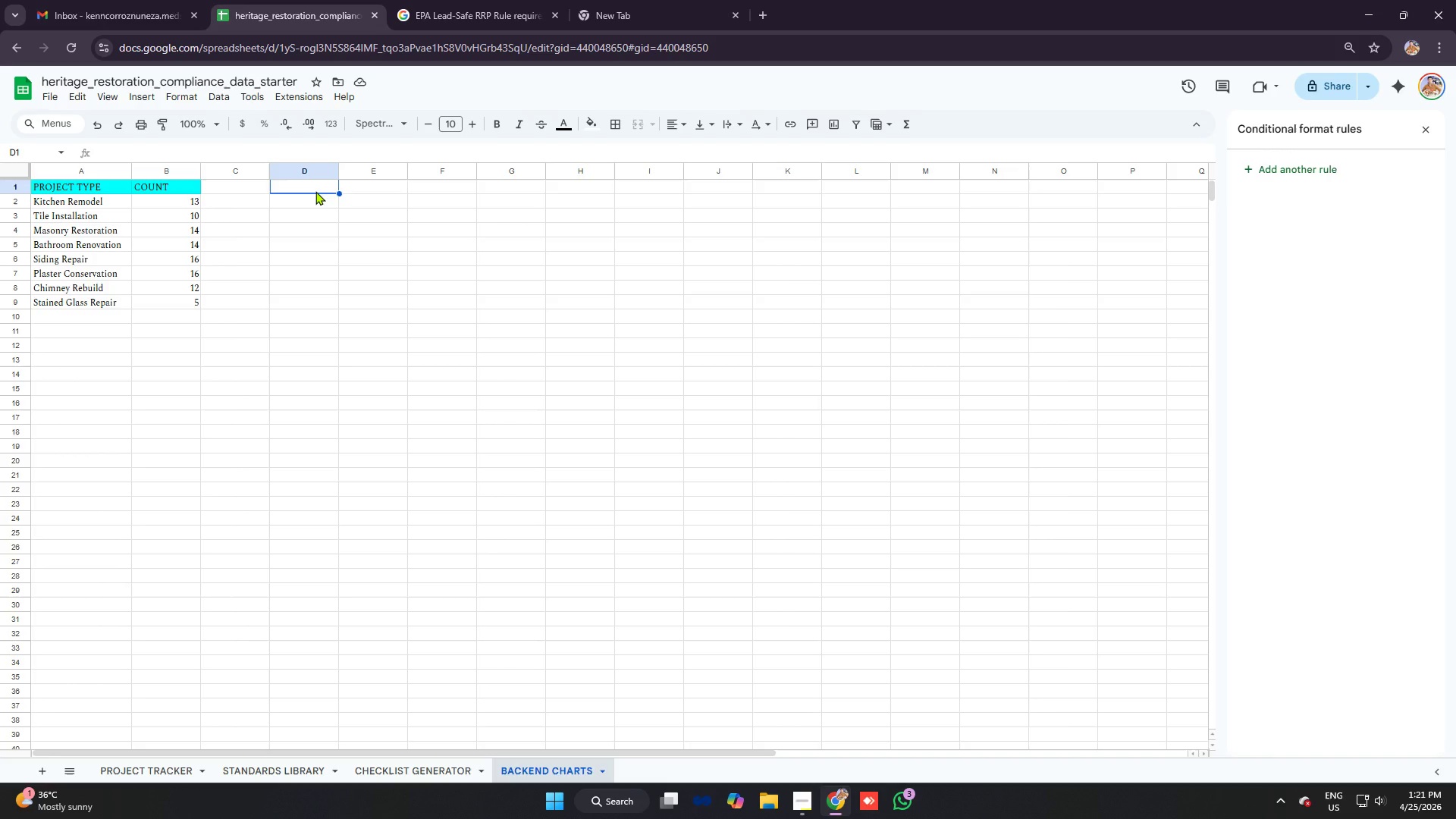 
type(foreman)
 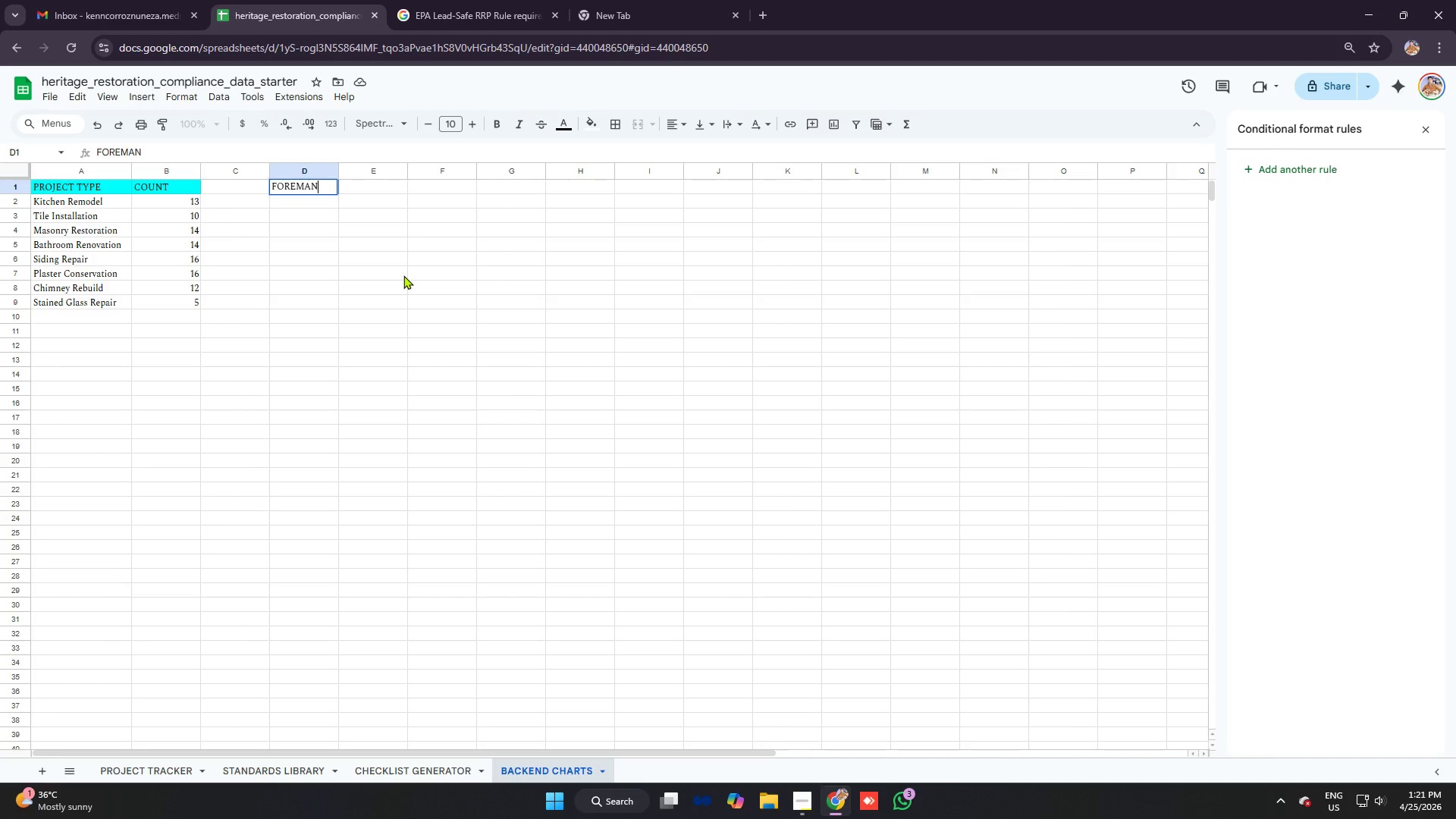 
wait(9.25)
 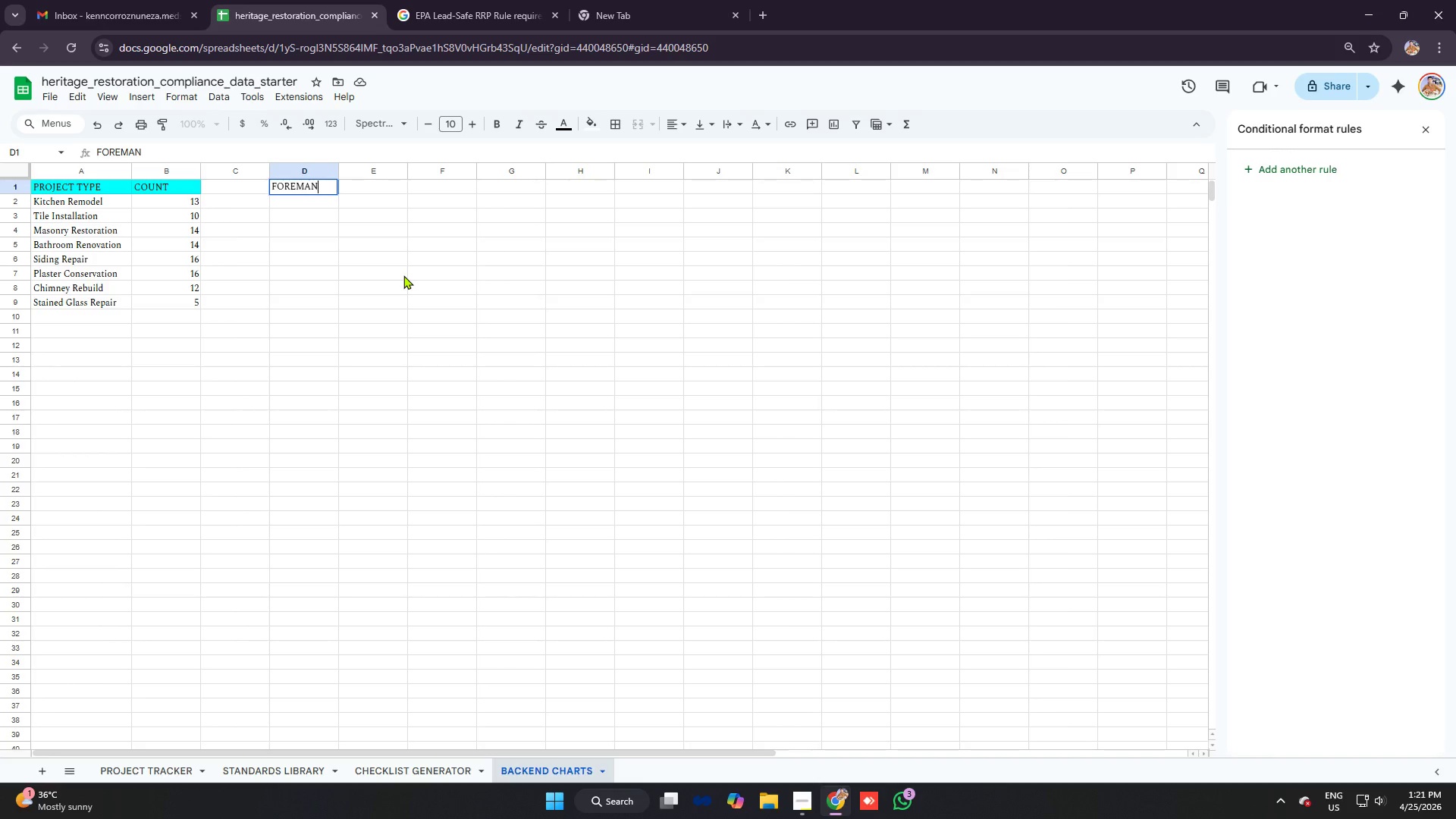 
key(ArrowRight)
 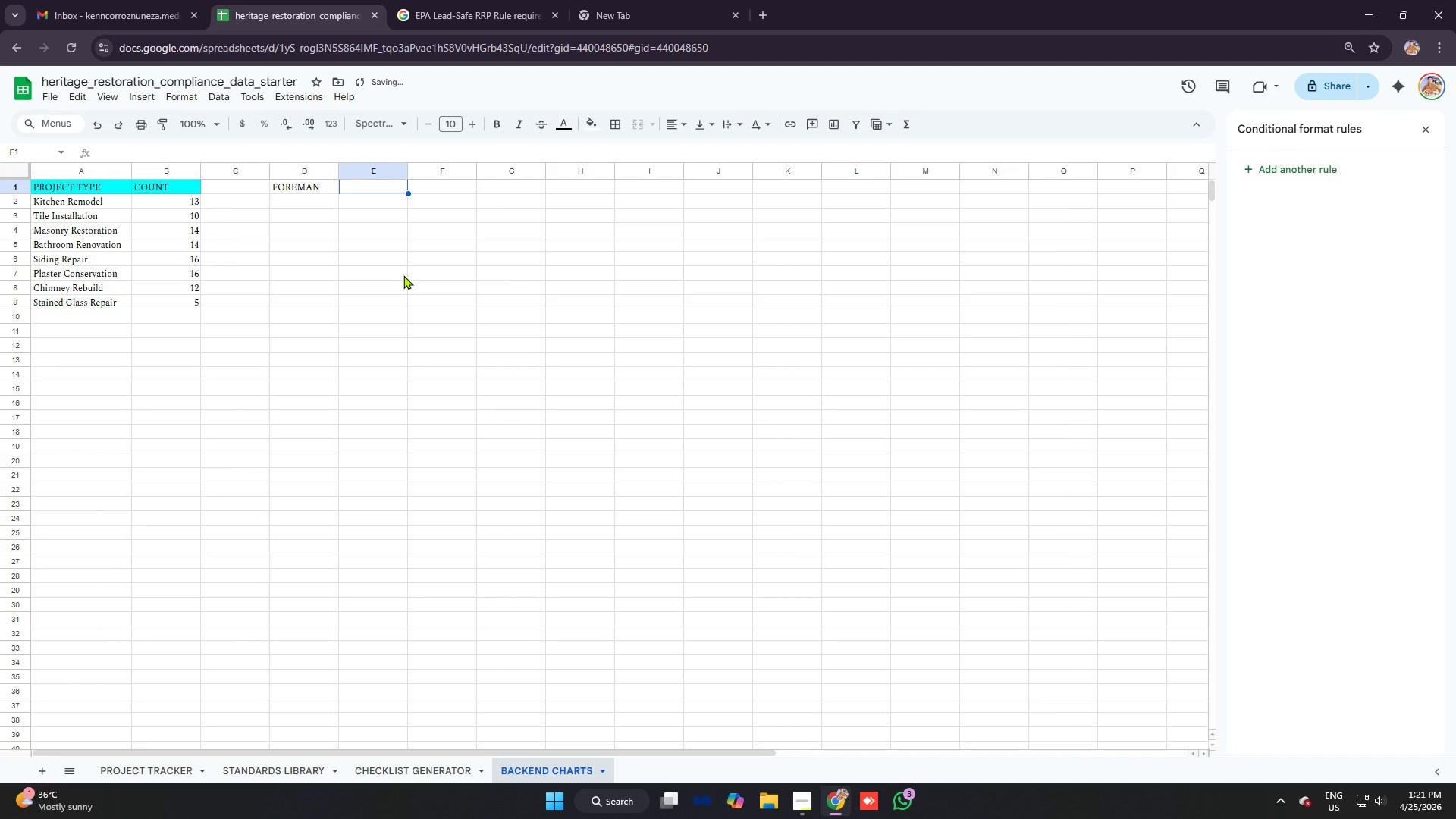 
type(compliance %)
 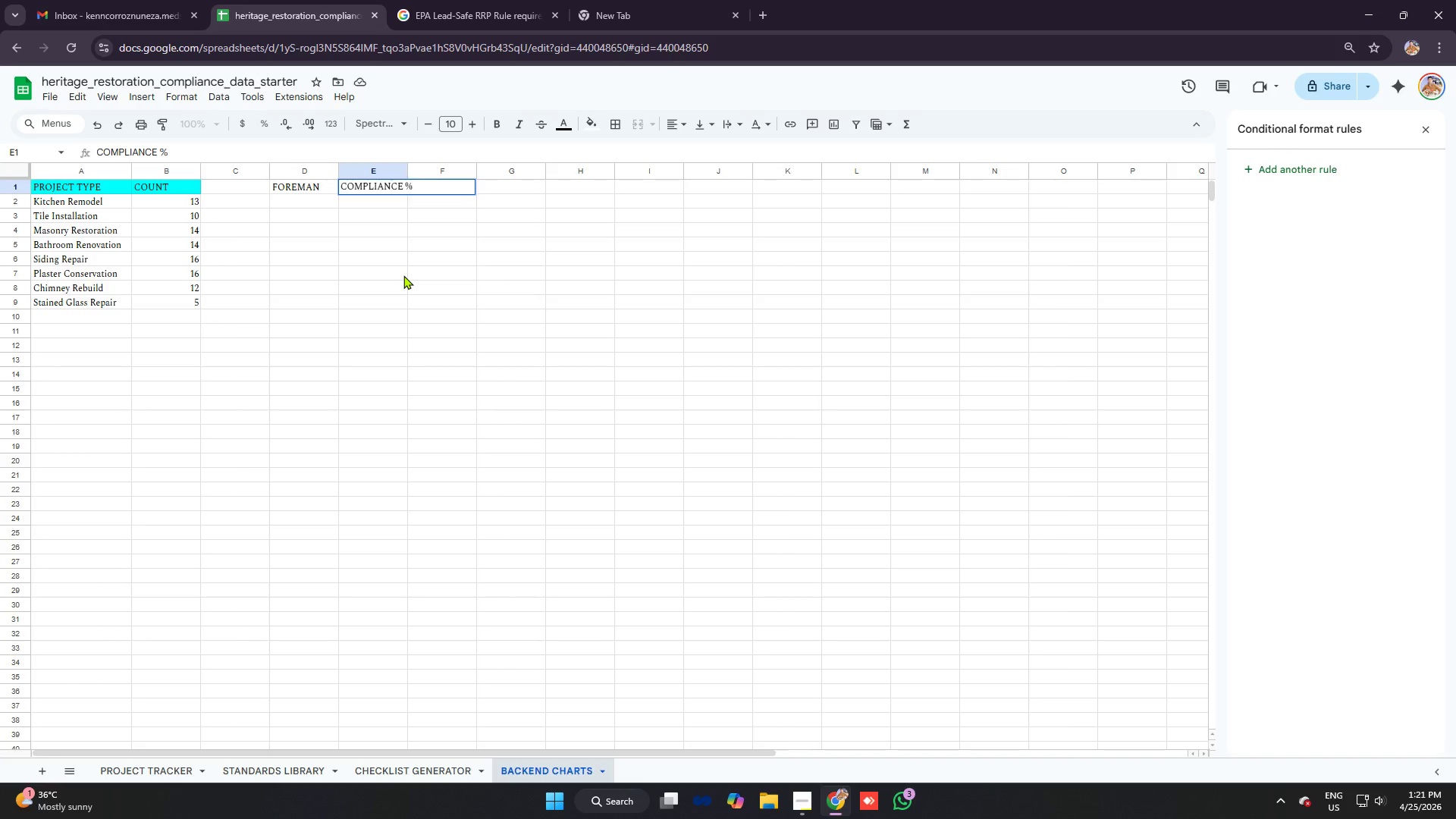 
key(Enter)
 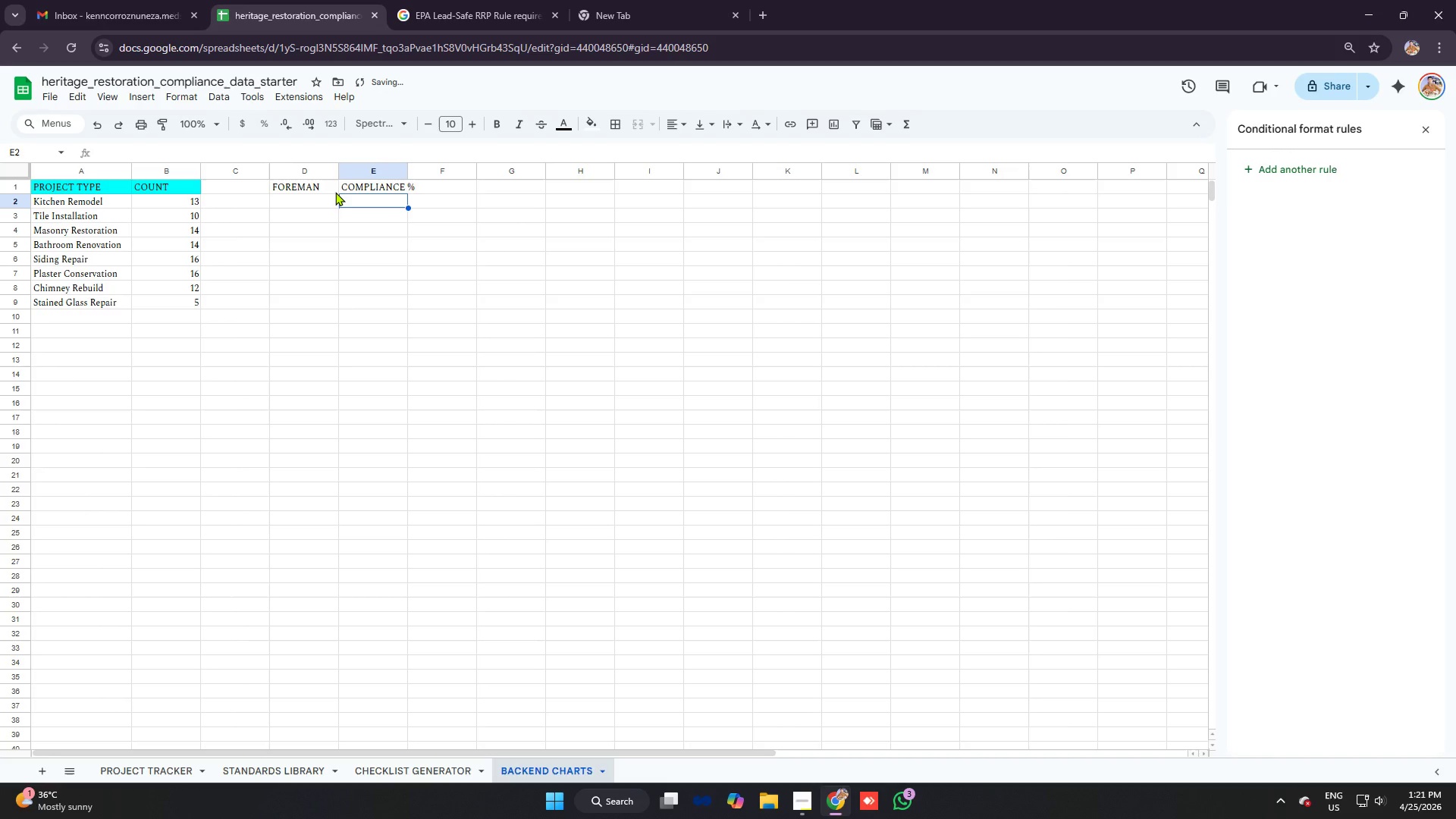 
left_click_drag(start_coordinate=[321, 189], to_coordinate=[389, 188])
 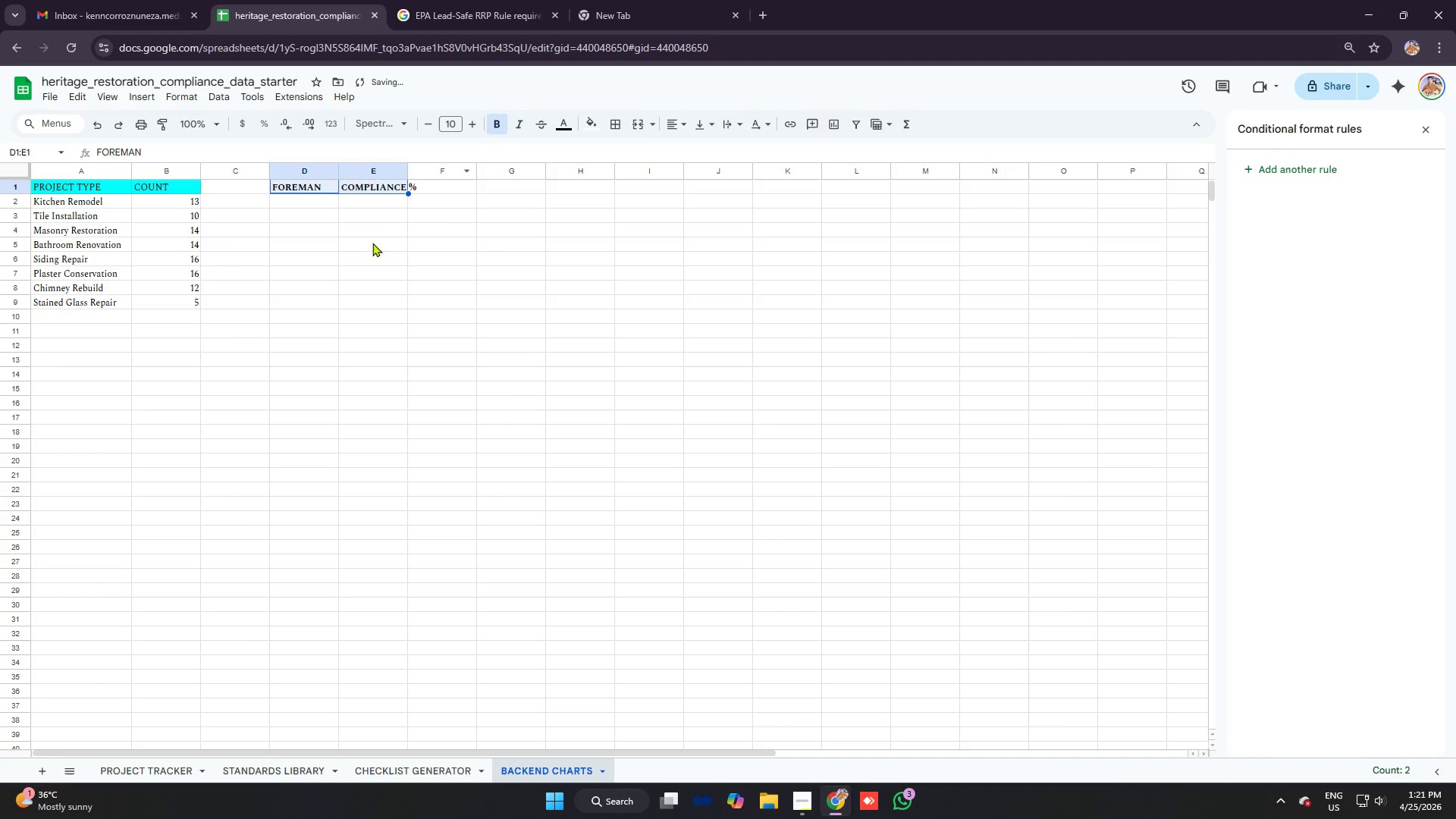 
left_click([395, 221])
 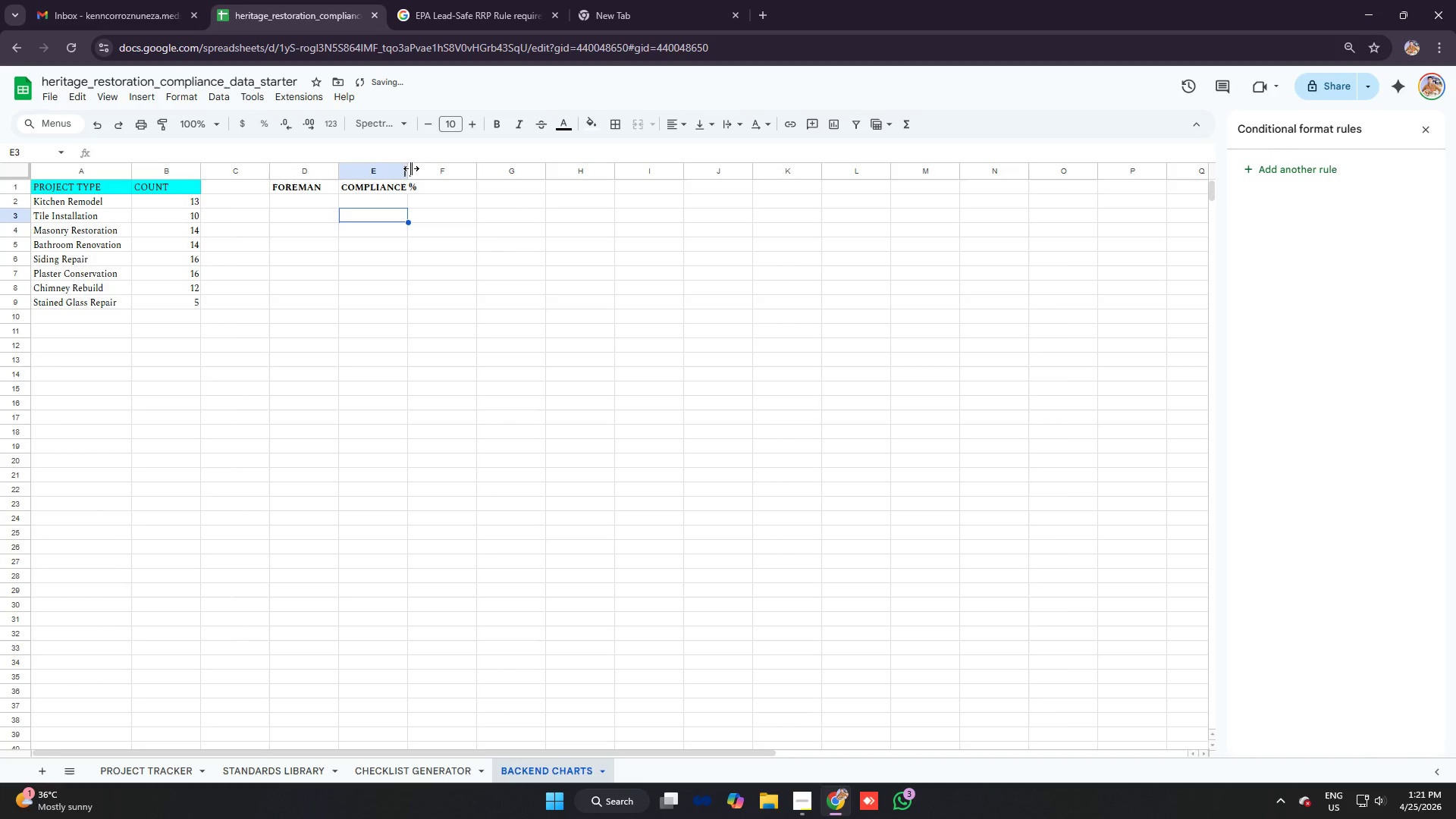 
left_click_drag(start_coordinate=[411, 168], to_coordinate=[435, 168])
 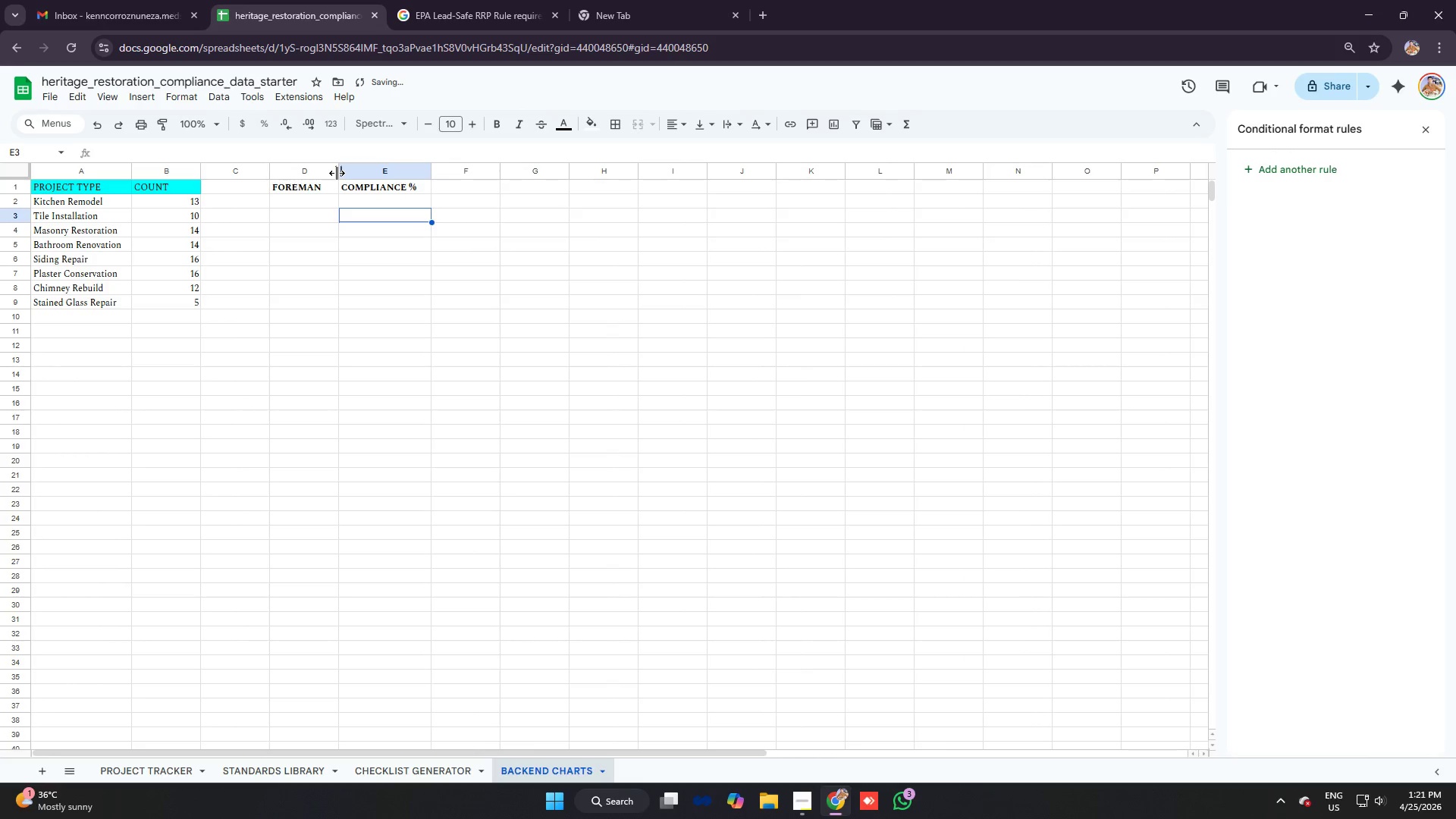 
left_click_drag(start_coordinate=[337, 173], to_coordinate=[361, 173])
 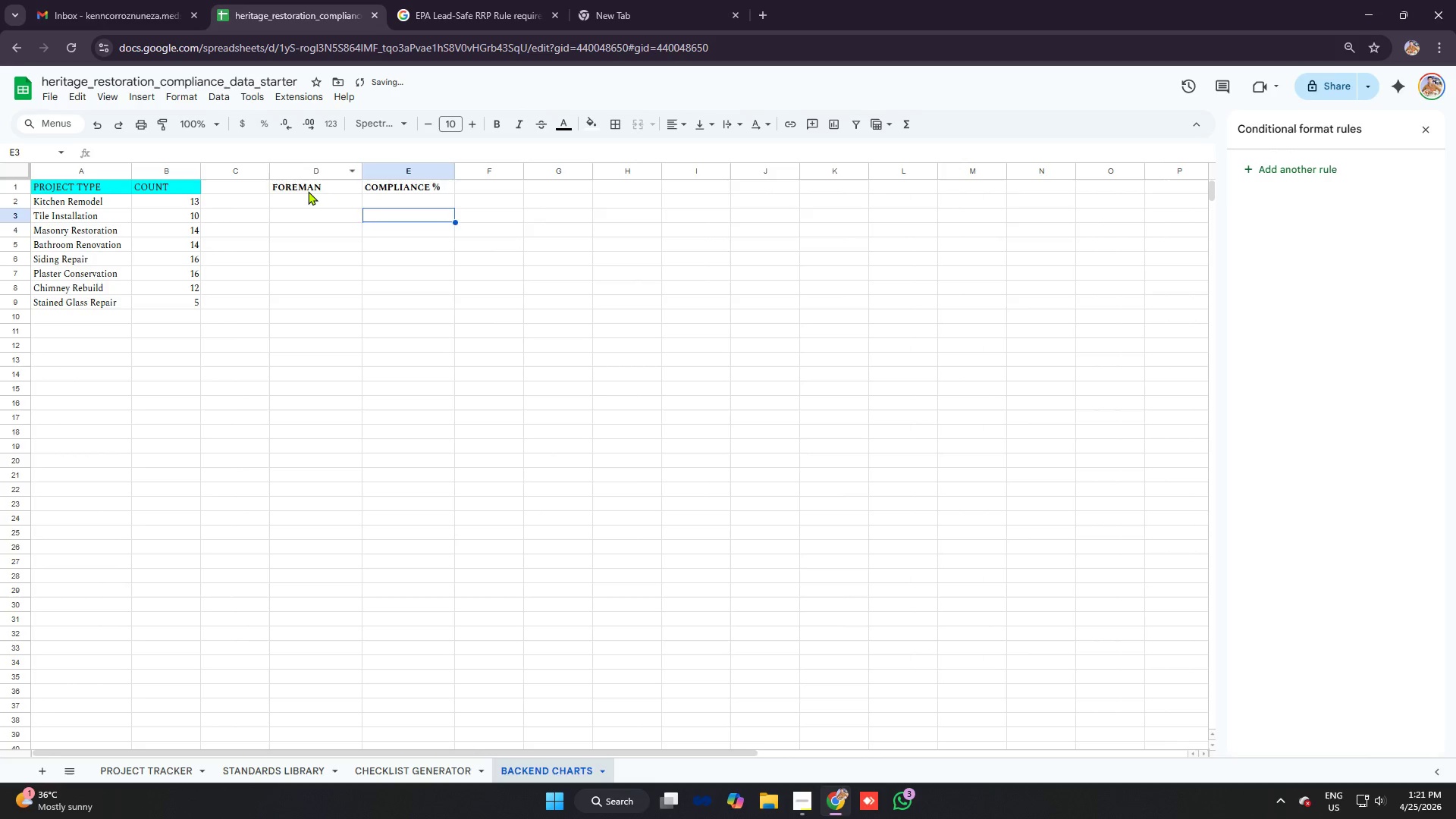 
left_click_drag(start_coordinate=[308, 191], to_coordinate=[437, 187])
 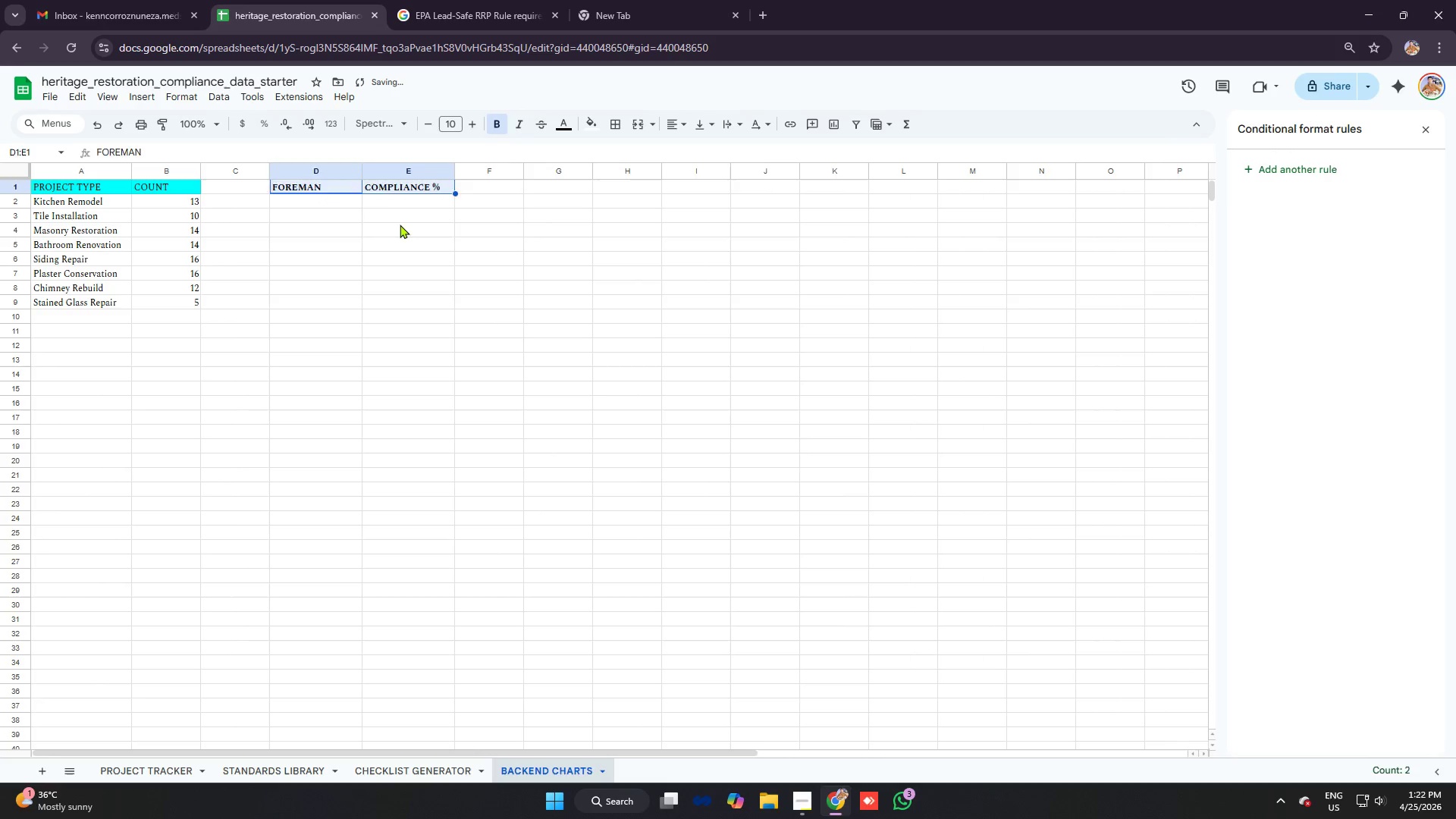 
left_click([400, 224])
 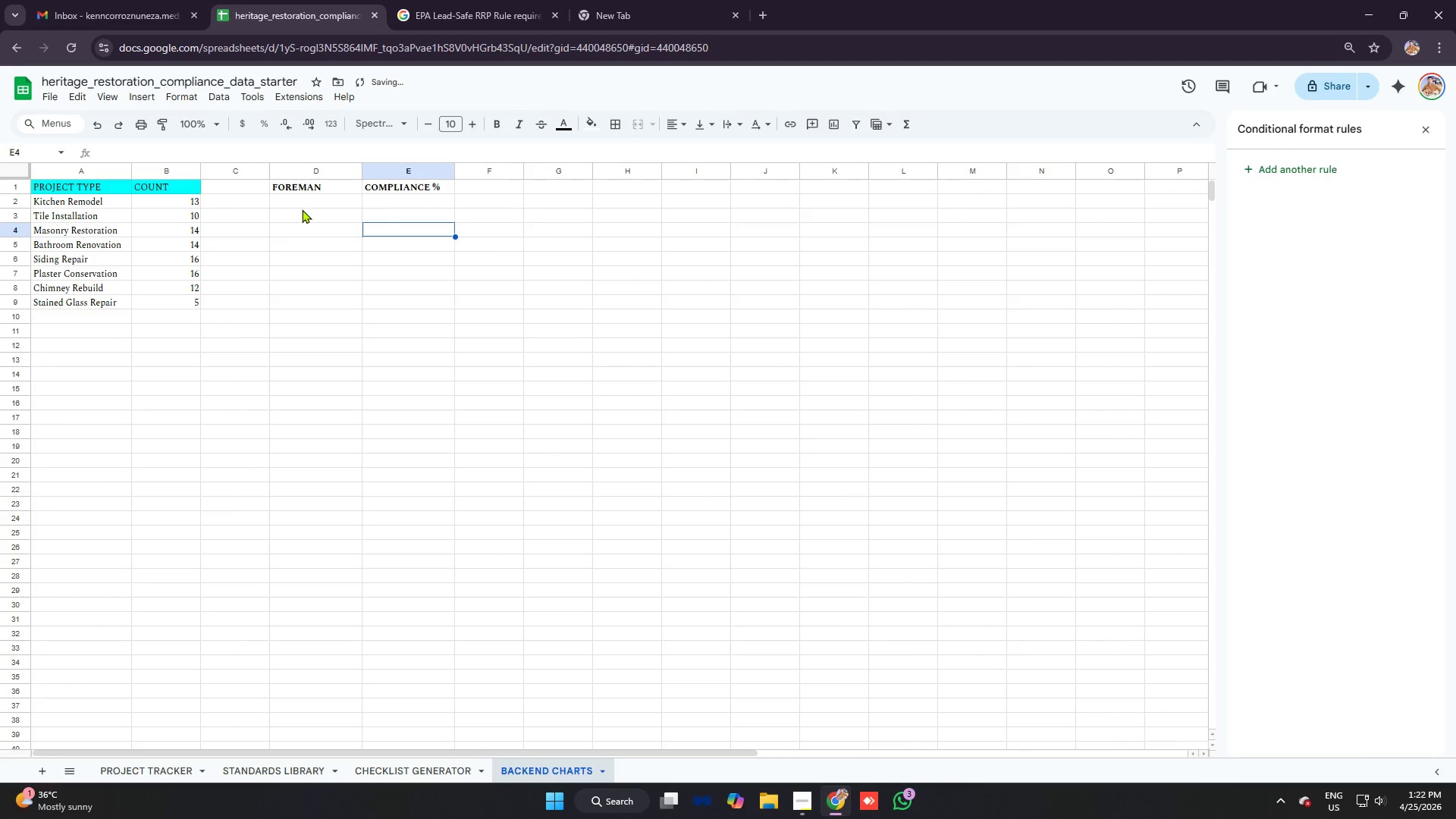 
left_click([300, 208])
 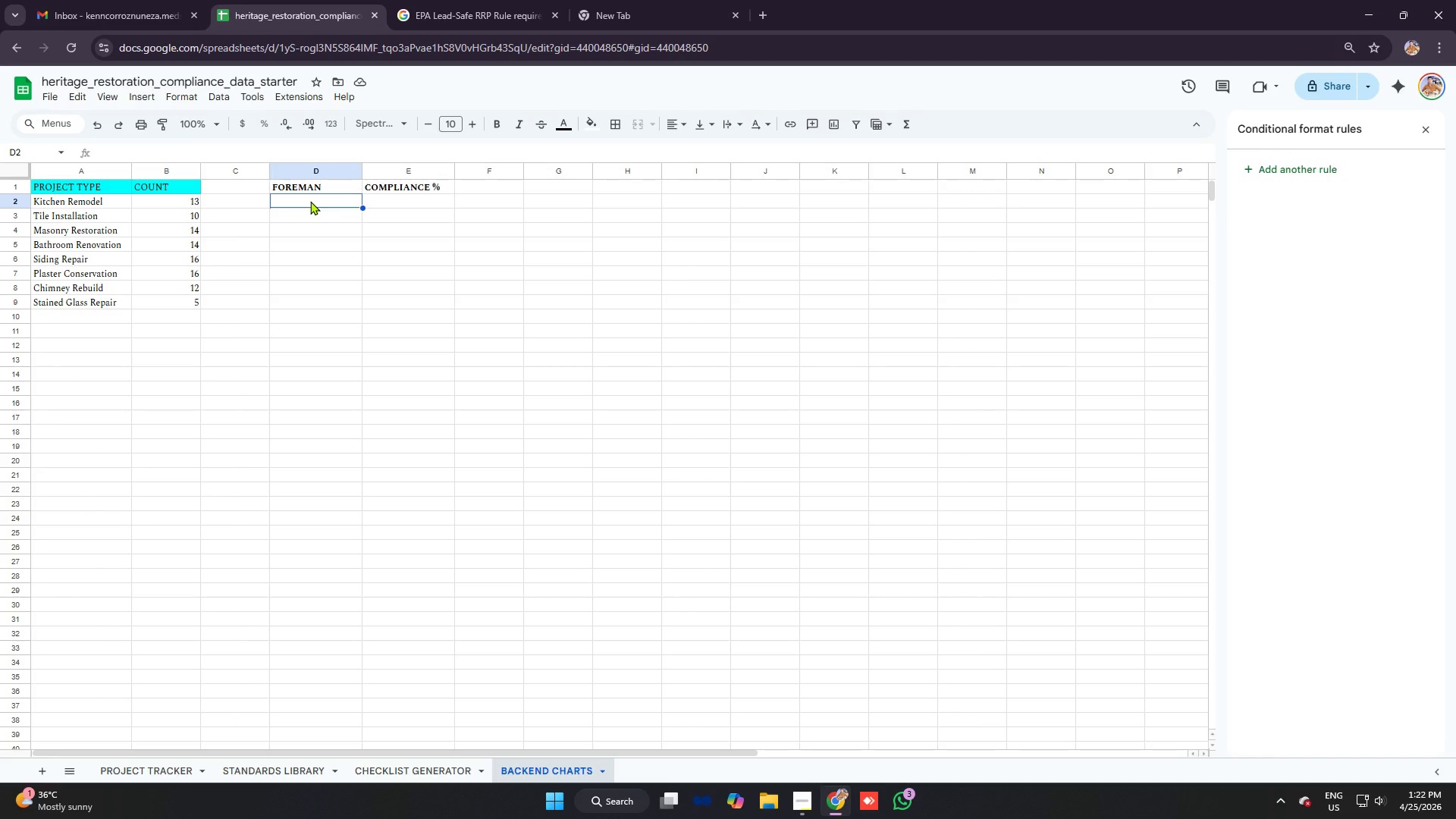 
wait(8.5)
 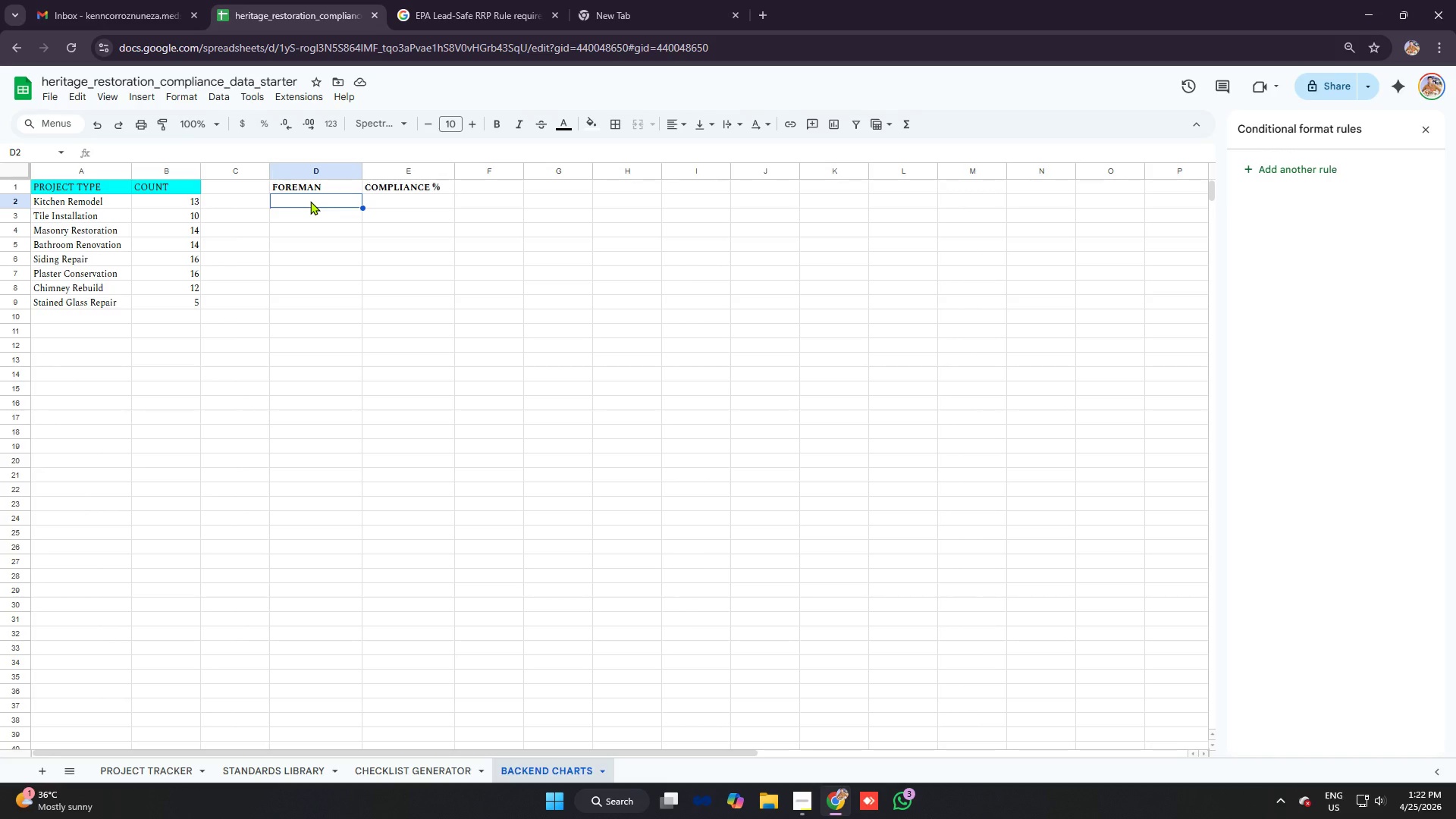 
left_click_drag(start_coordinate=[453, 170], to_coordinate=[466, 170])
 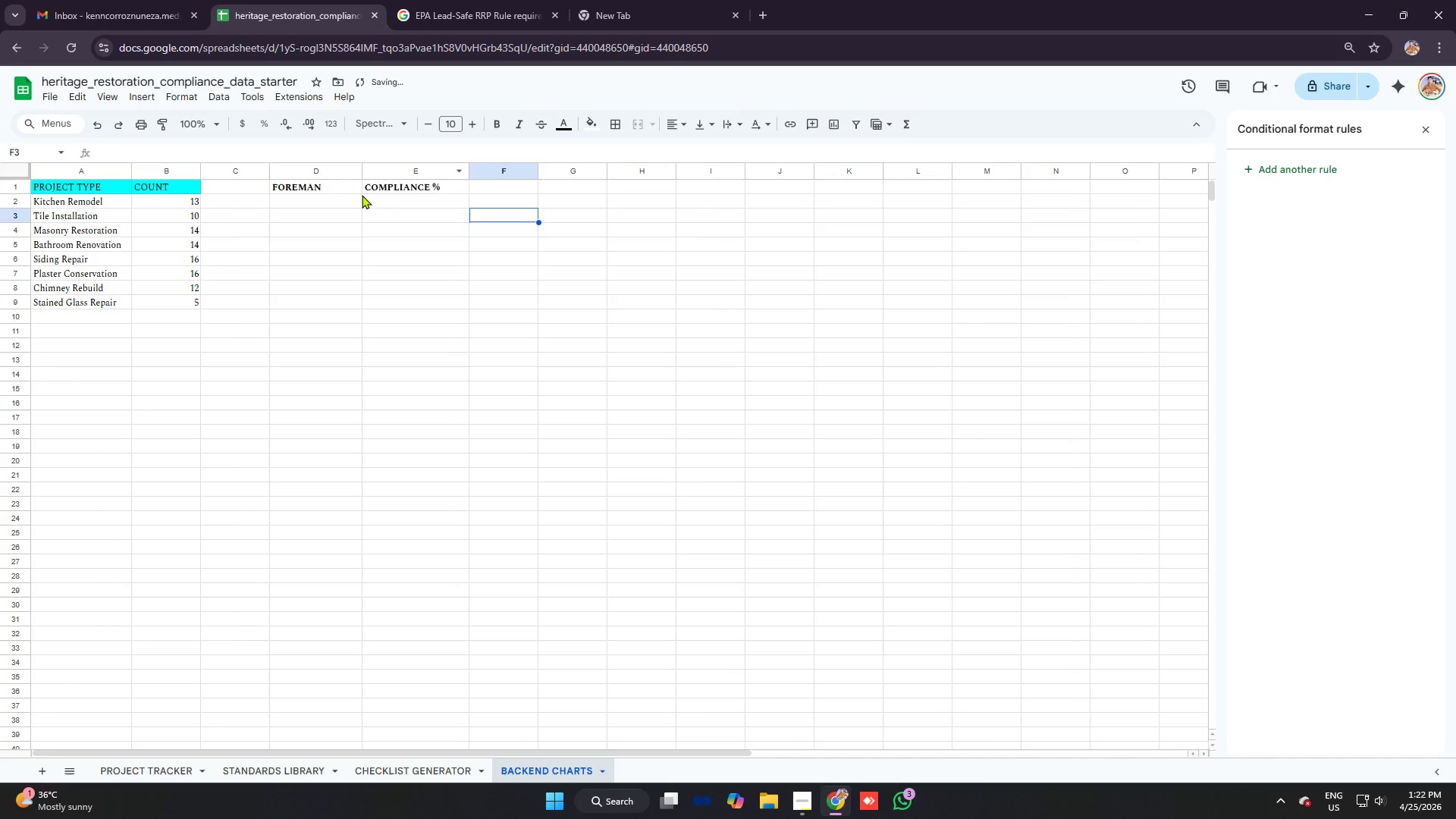 
left_click([347, 190])
 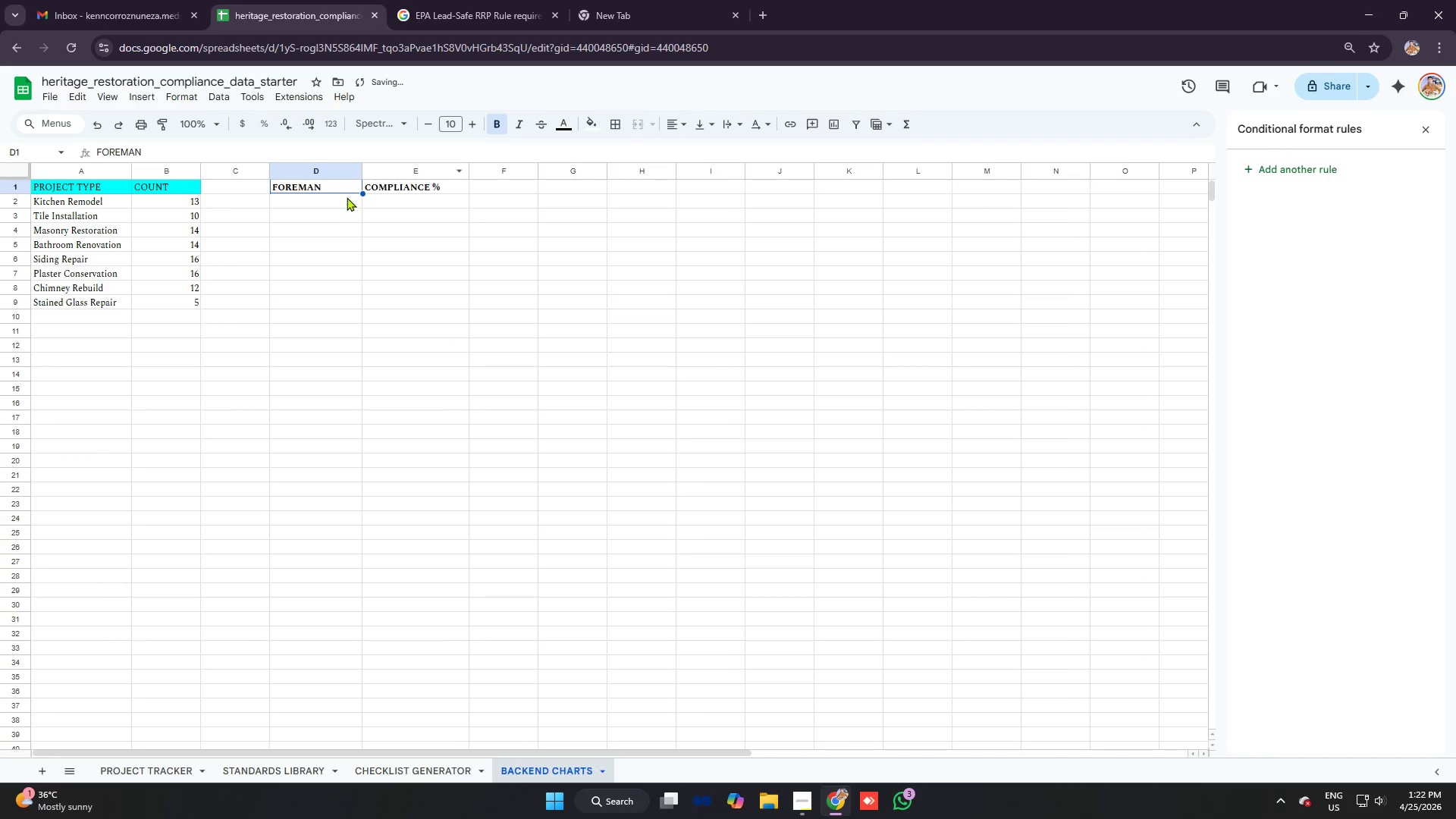 
left_click_drag(start_coordinate=[345, 190], to_coordinate=[397, 190])
 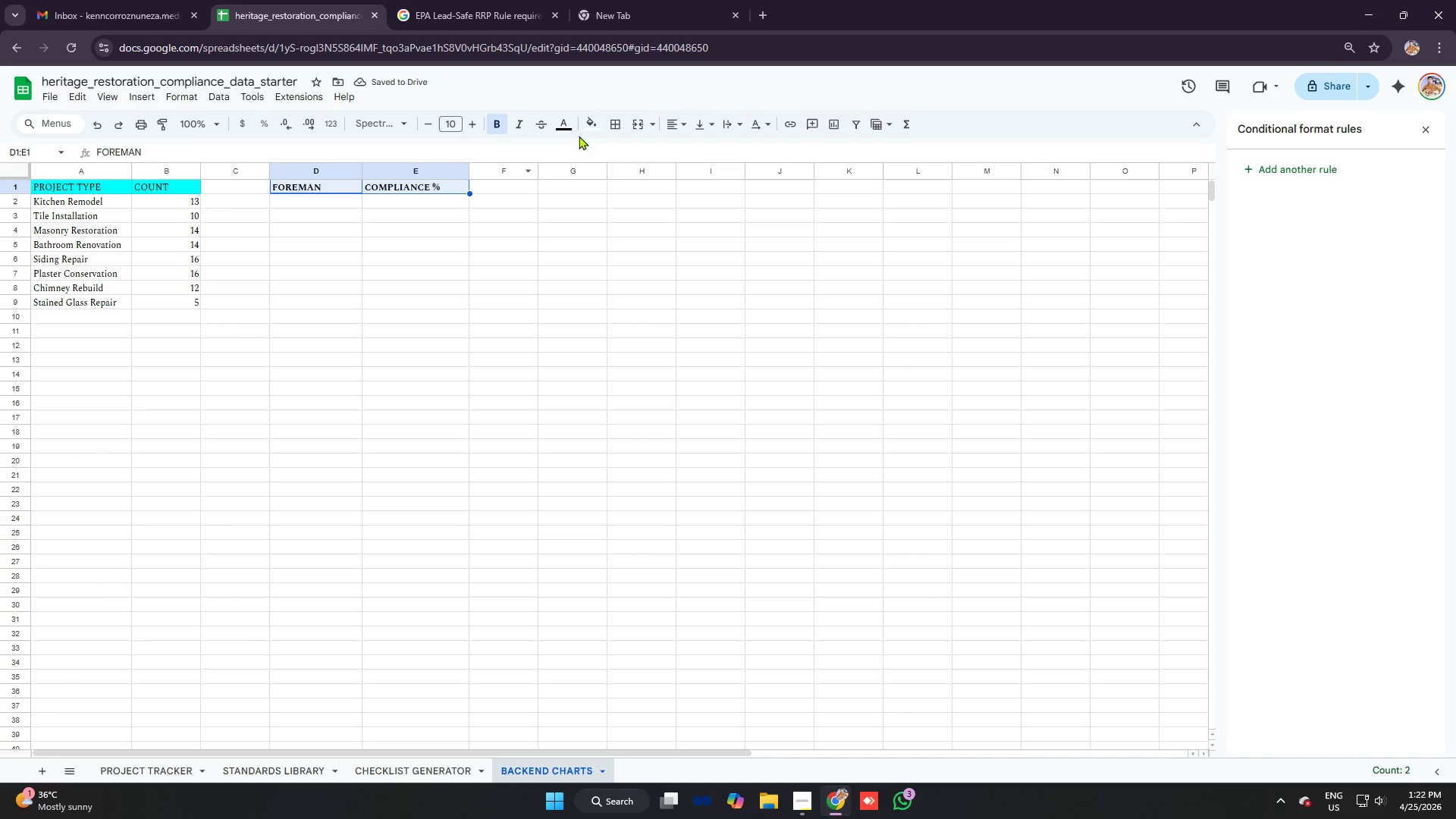 
left_click([588, 128])
 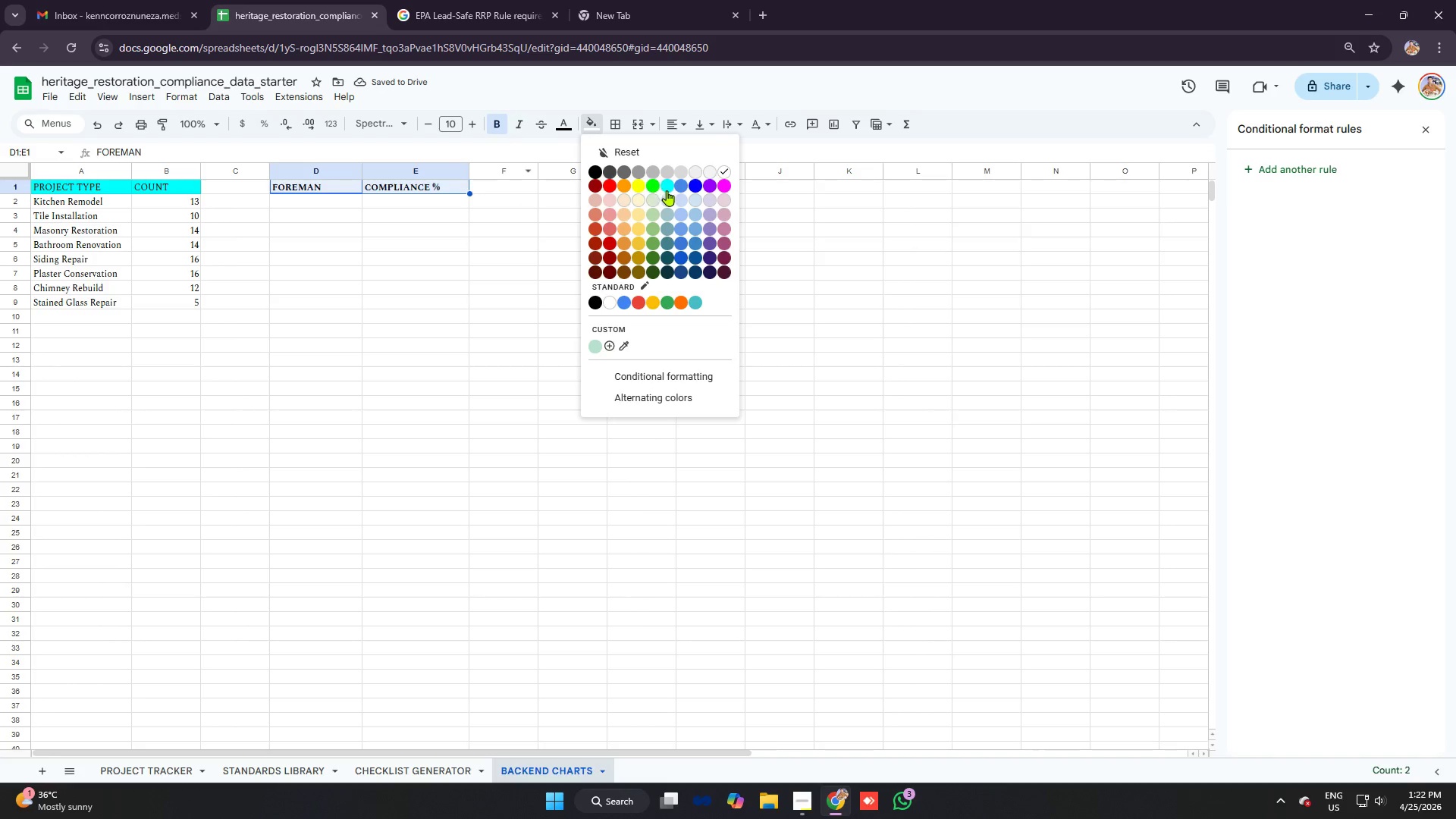 
left_click([667, 190])
 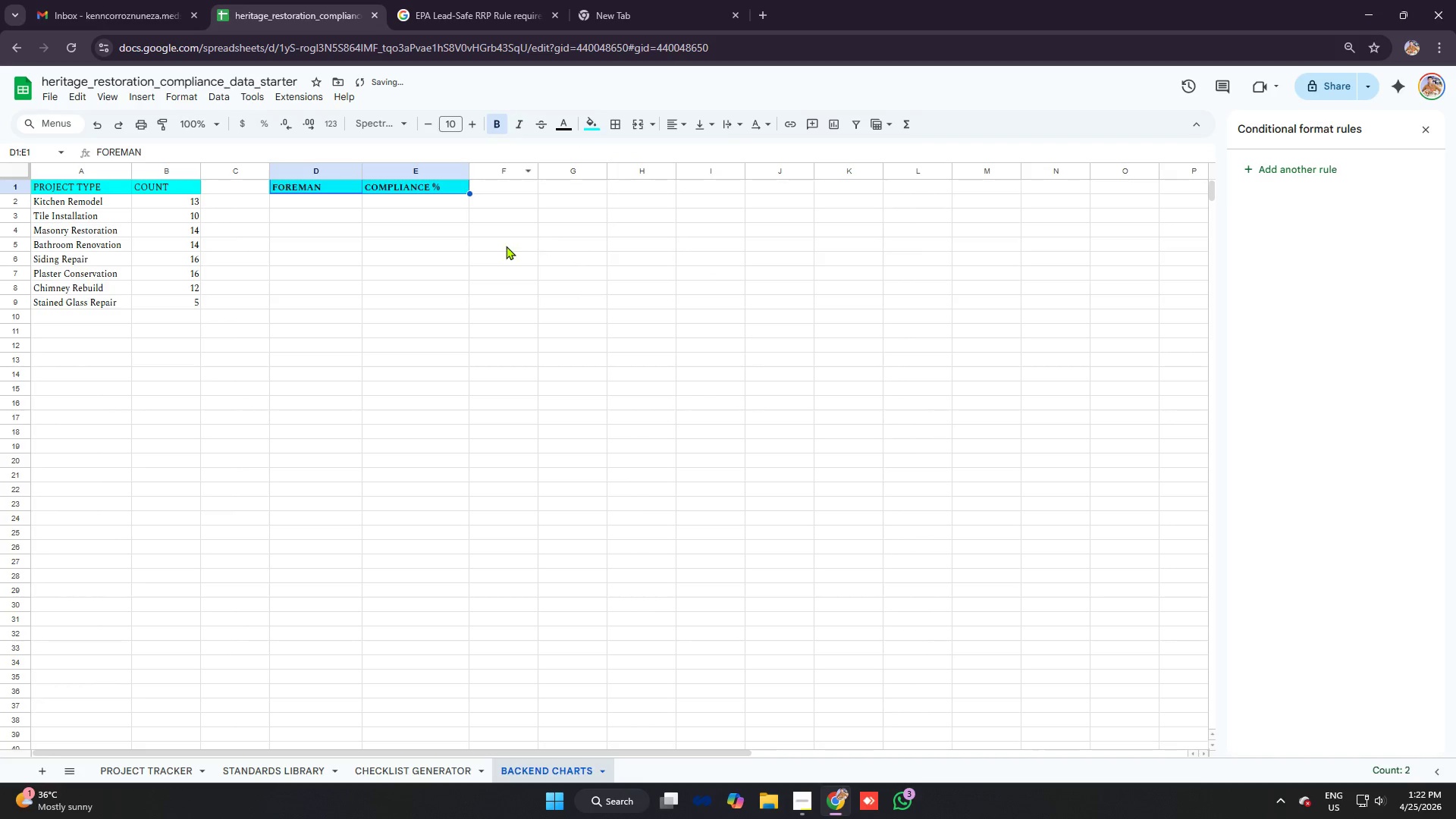 
left_click_drag(start_coordinate=[505, 246], to_coordinate=[485, 247])
 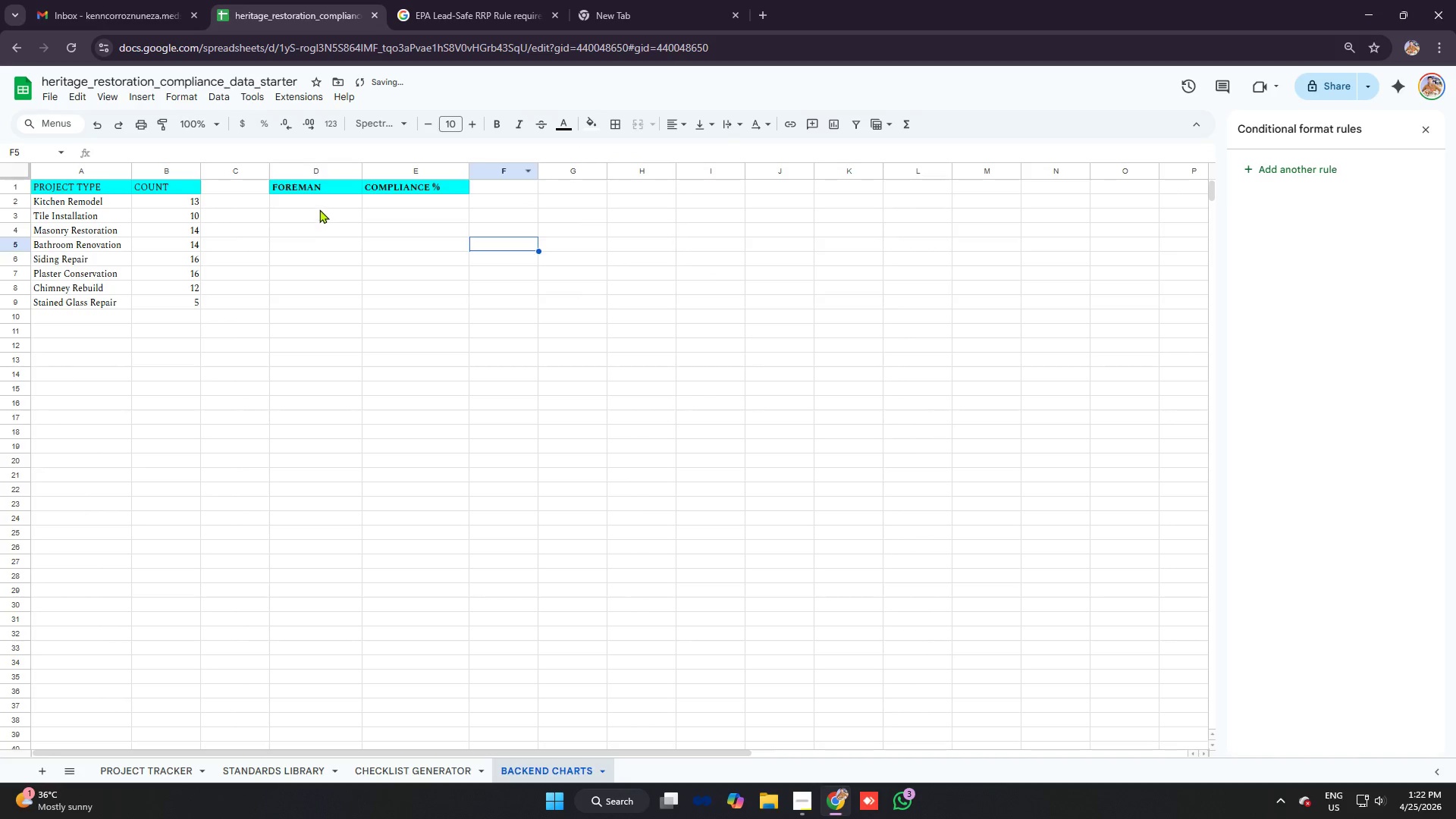 
left_click([319, 209])
 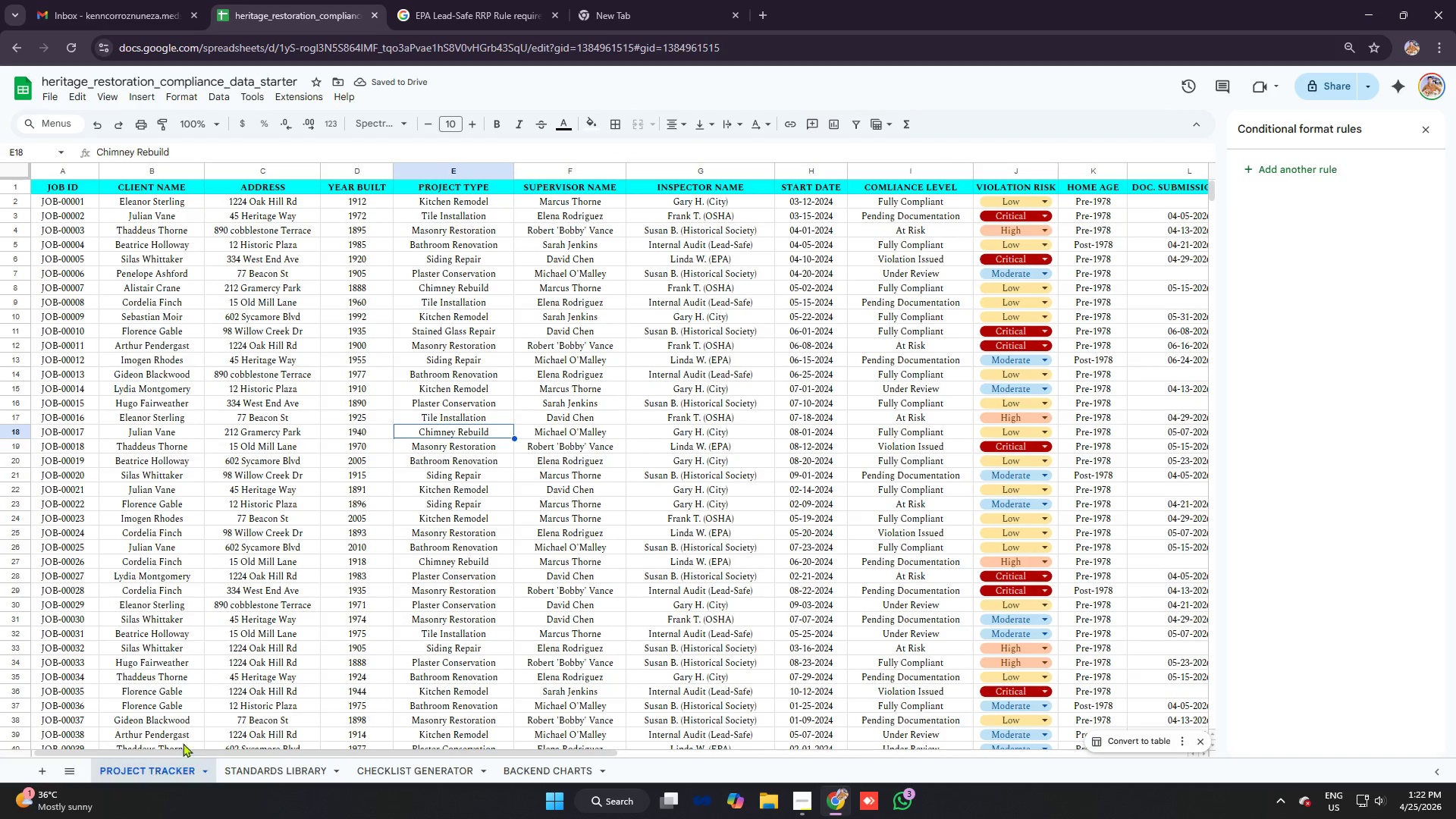 
left_click_drag(start_coordinate=[541, 206], to_coordinate=[584, 750])
 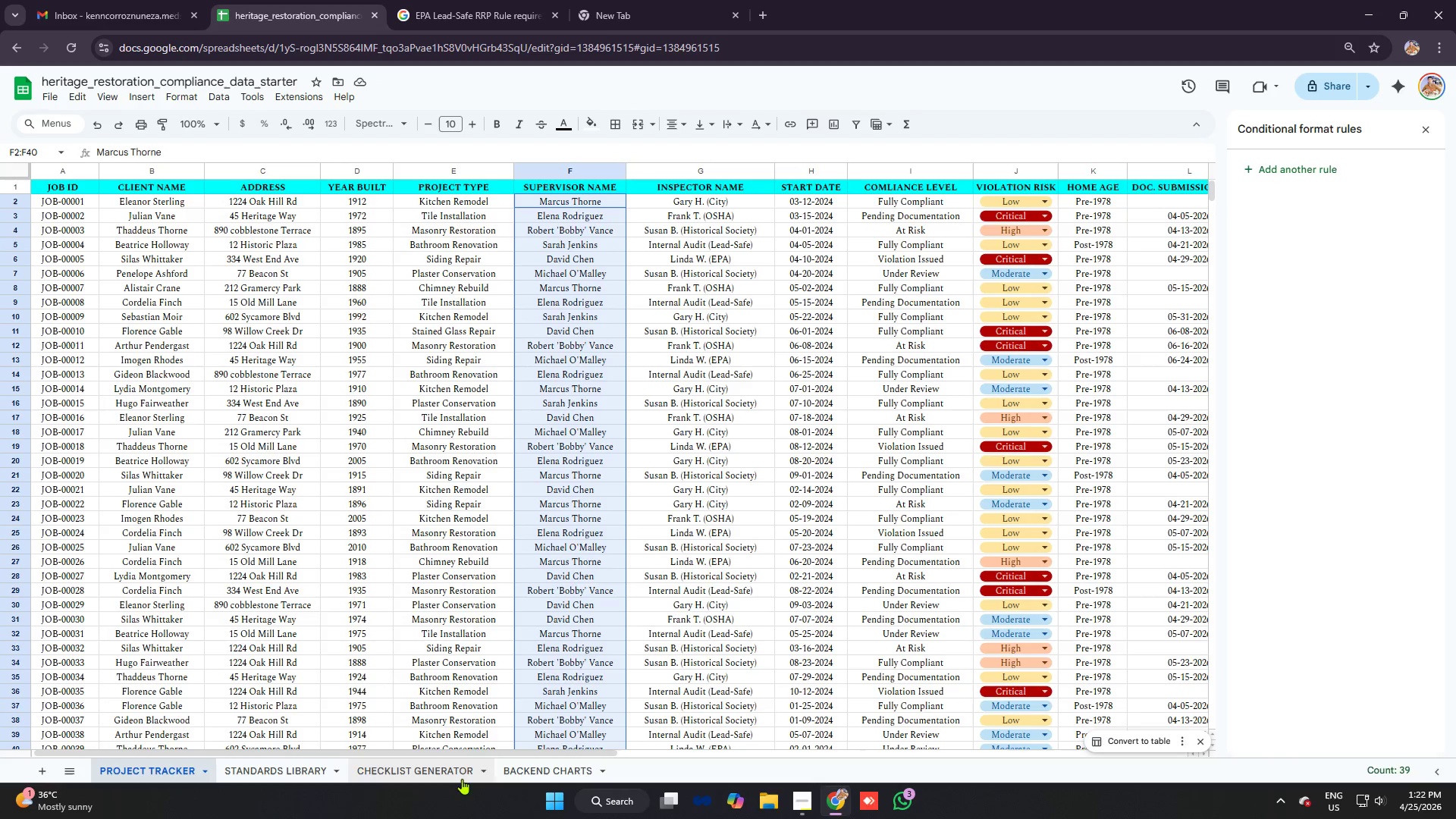 
left_click([553, 764])
 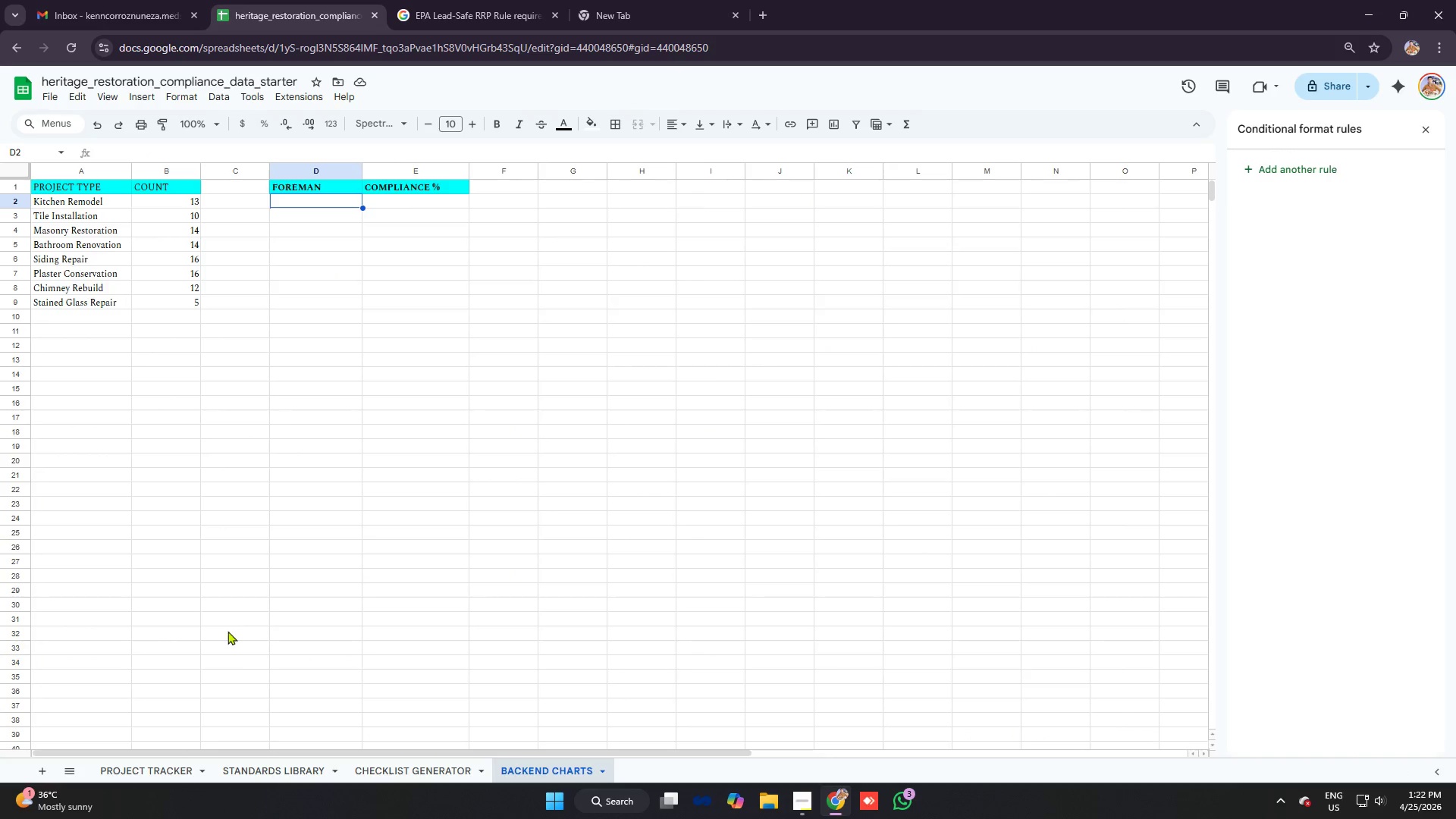 
left_click([150, 770])
 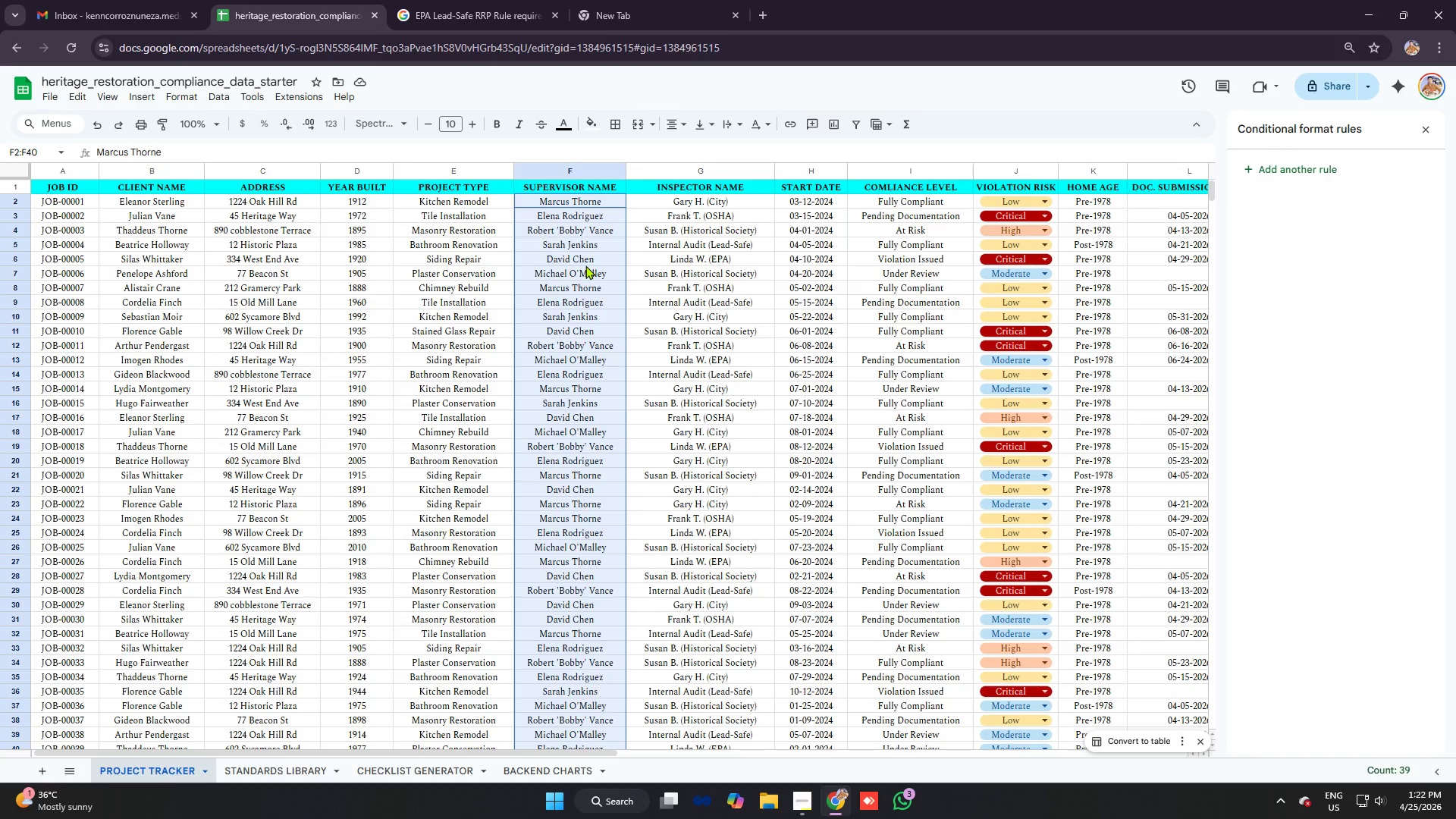 
left_click([585, 265])
 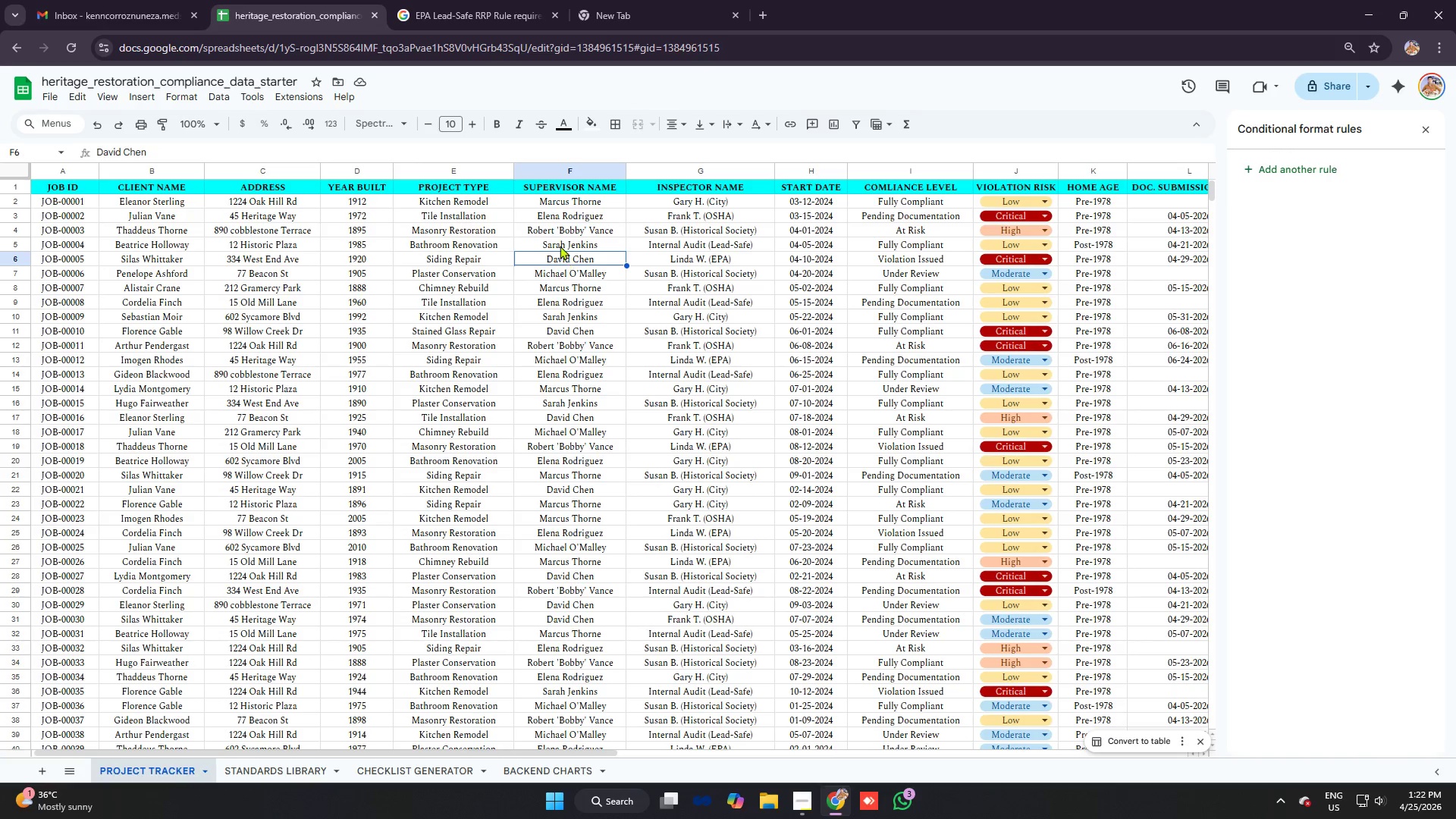 
left_click([563, 233])
 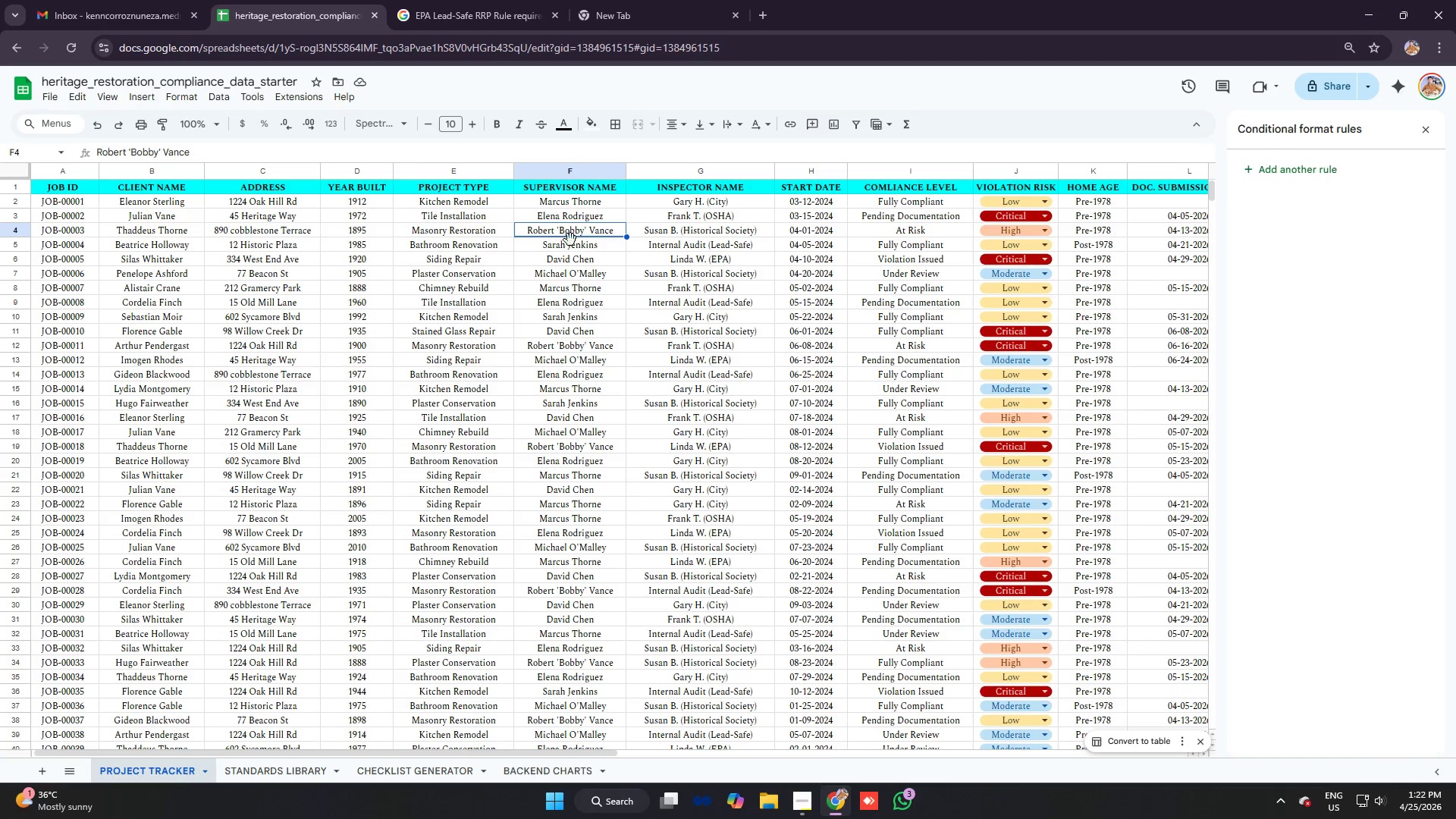 
left_click([573, 243])
 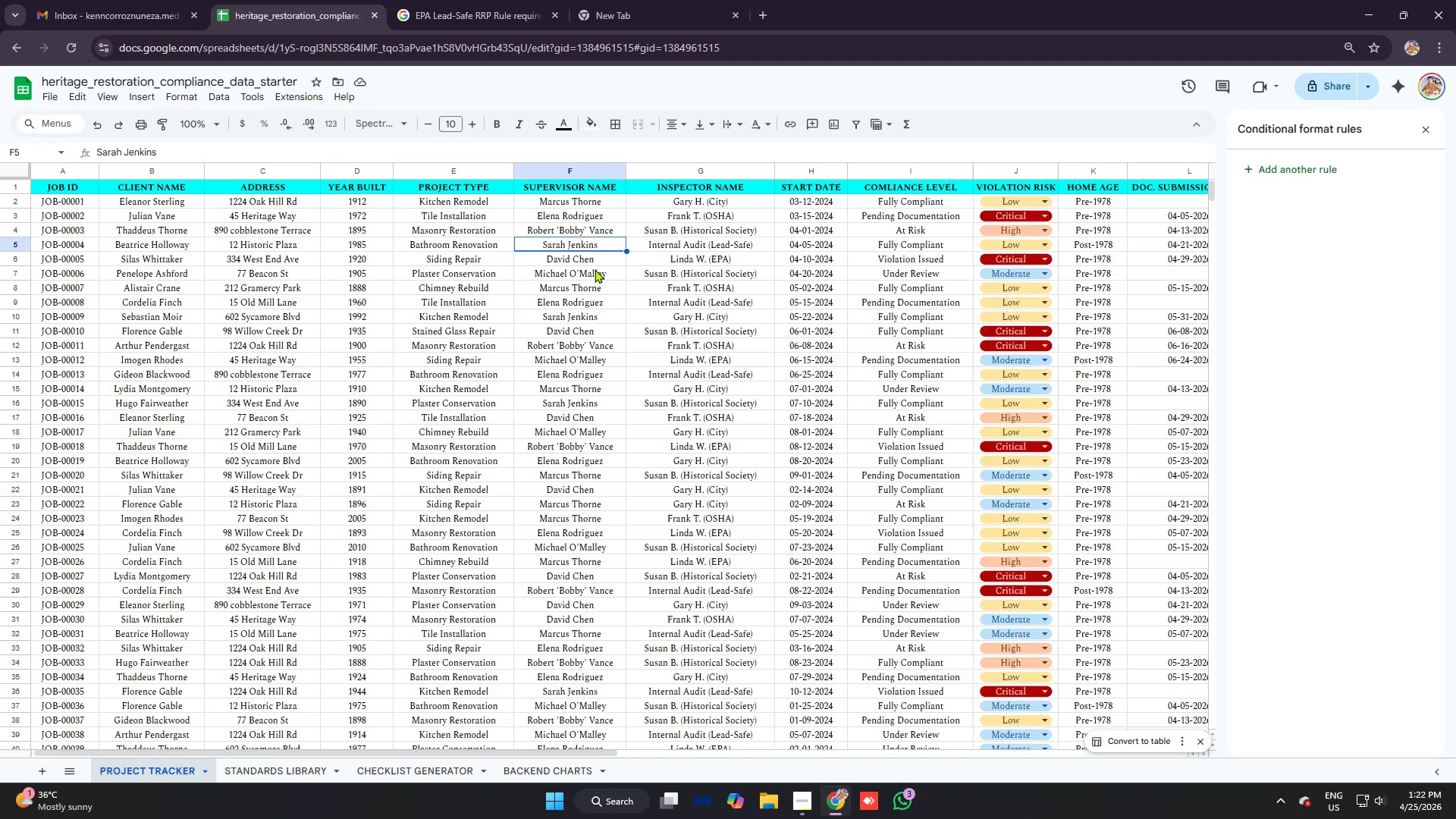 
left_click([590, 257])
 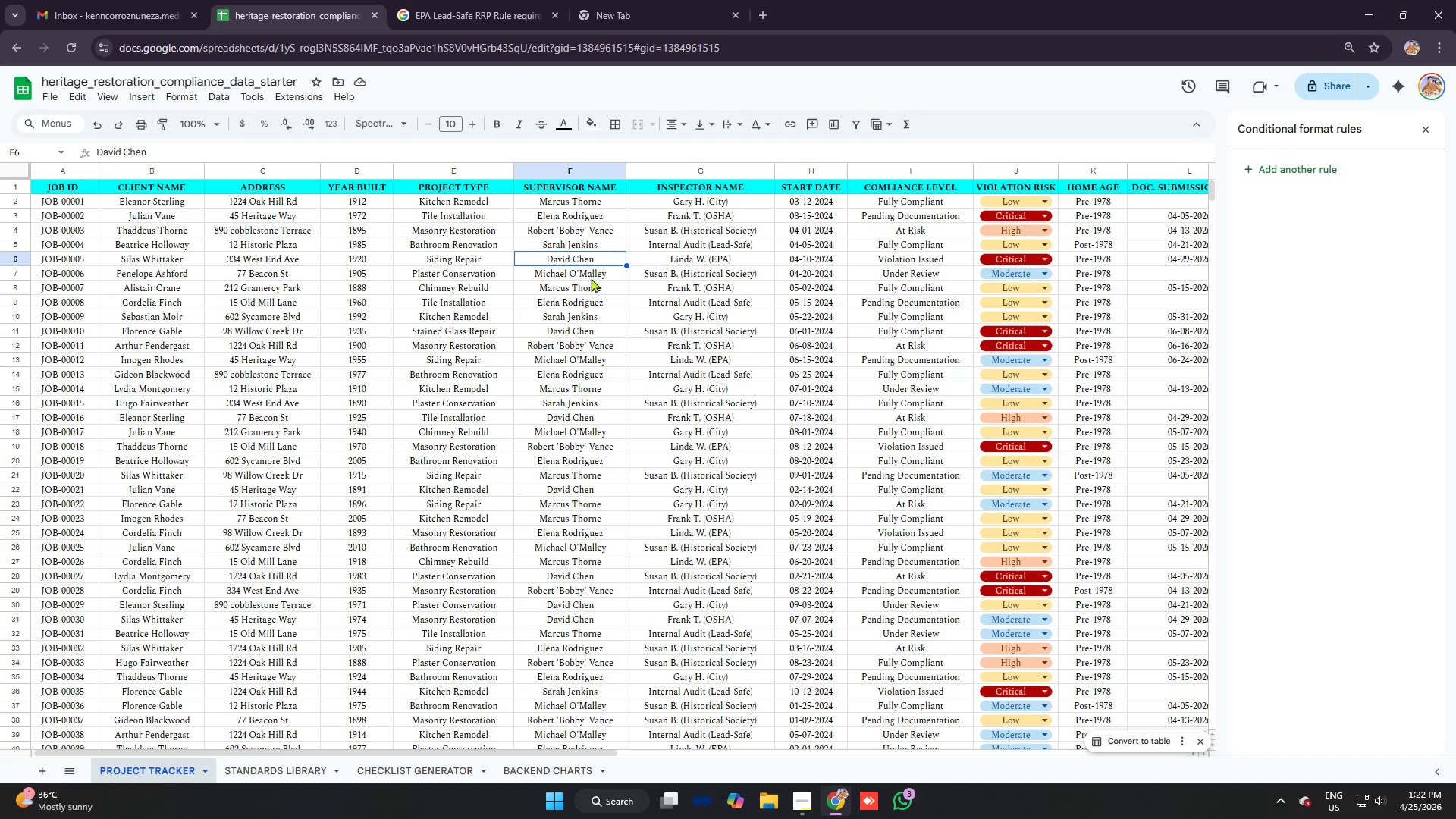 
left_click([590, 279])
 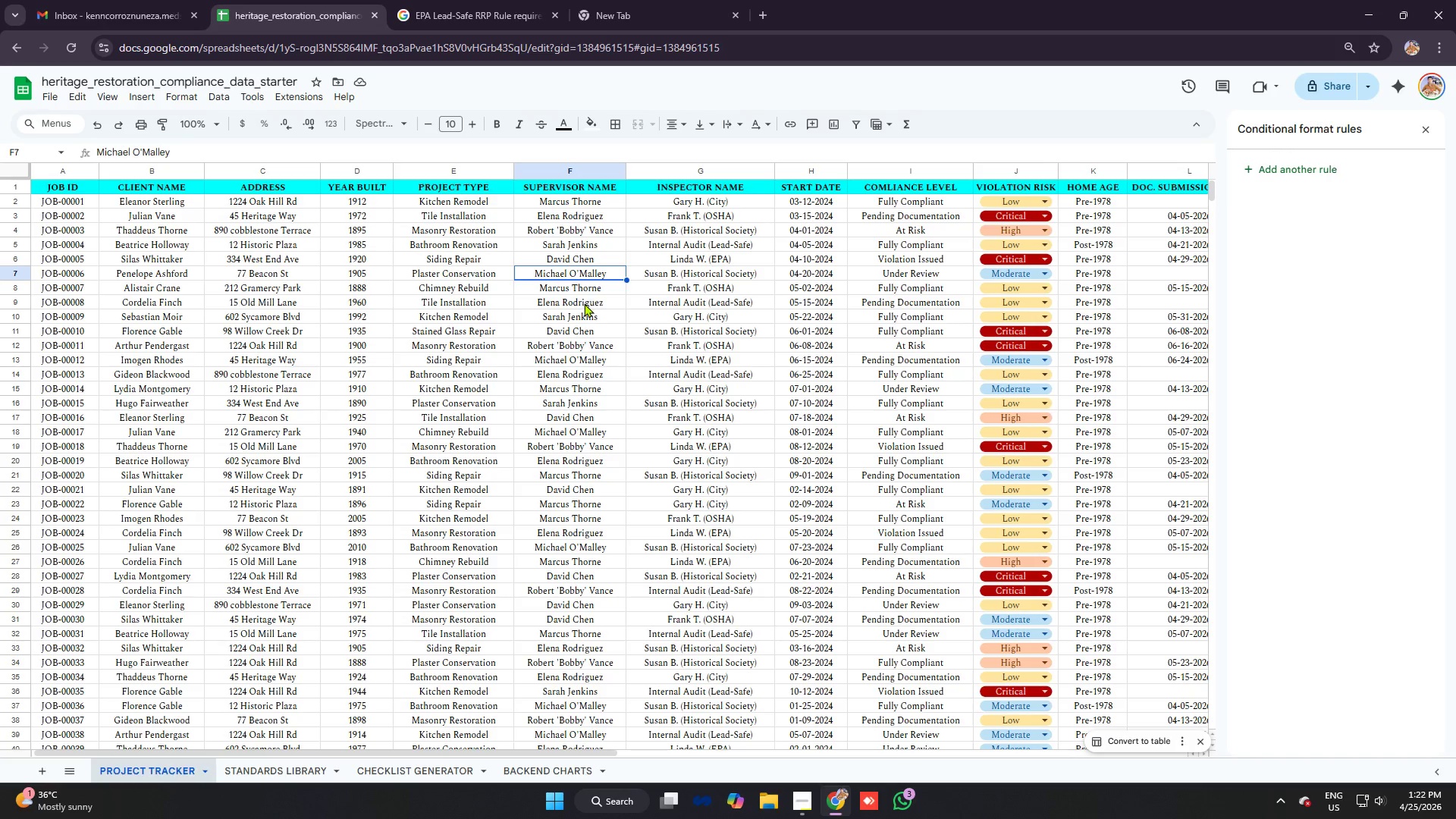 
left_click([583, 303])
 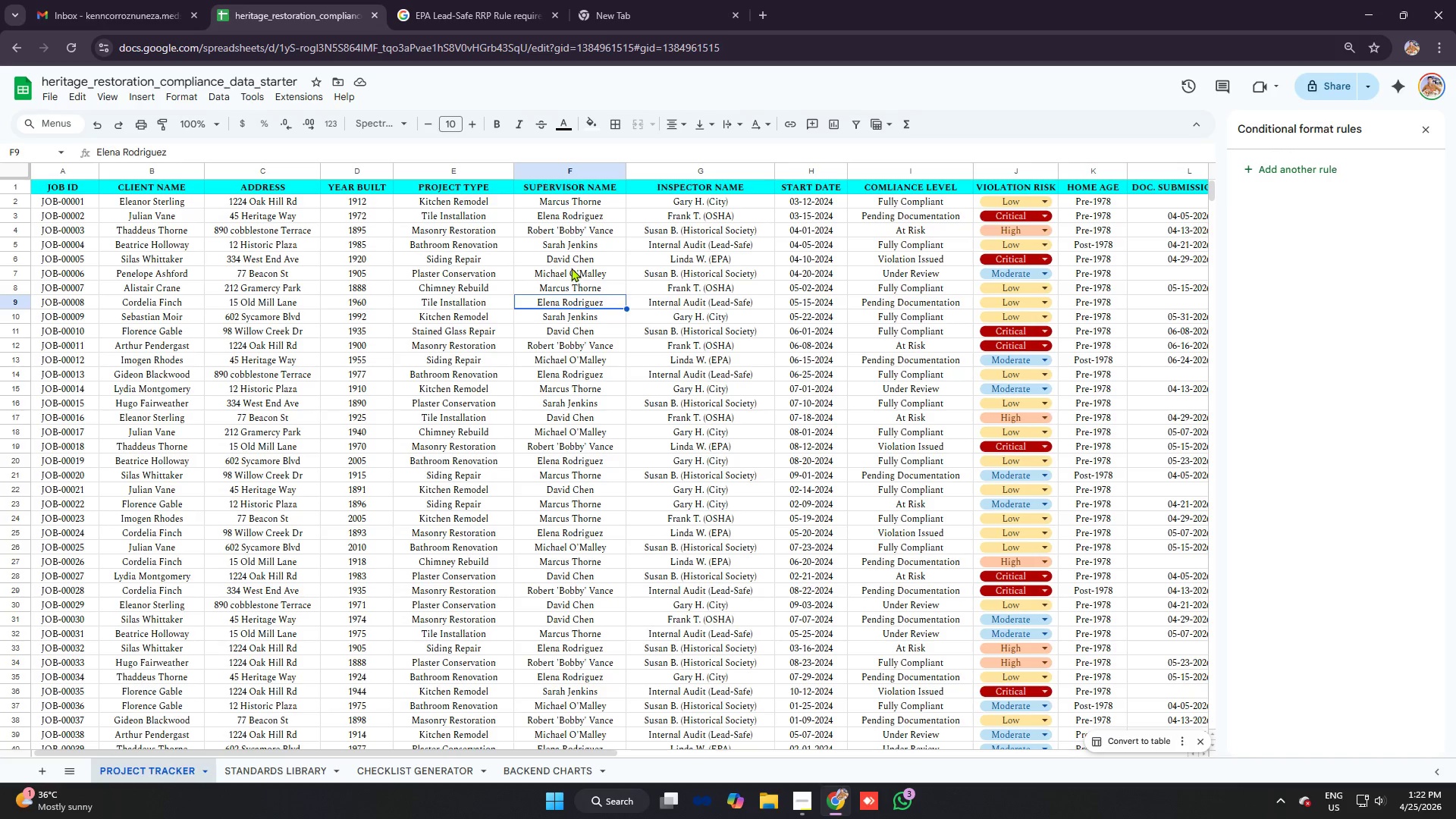 
left_click([571, 268])
 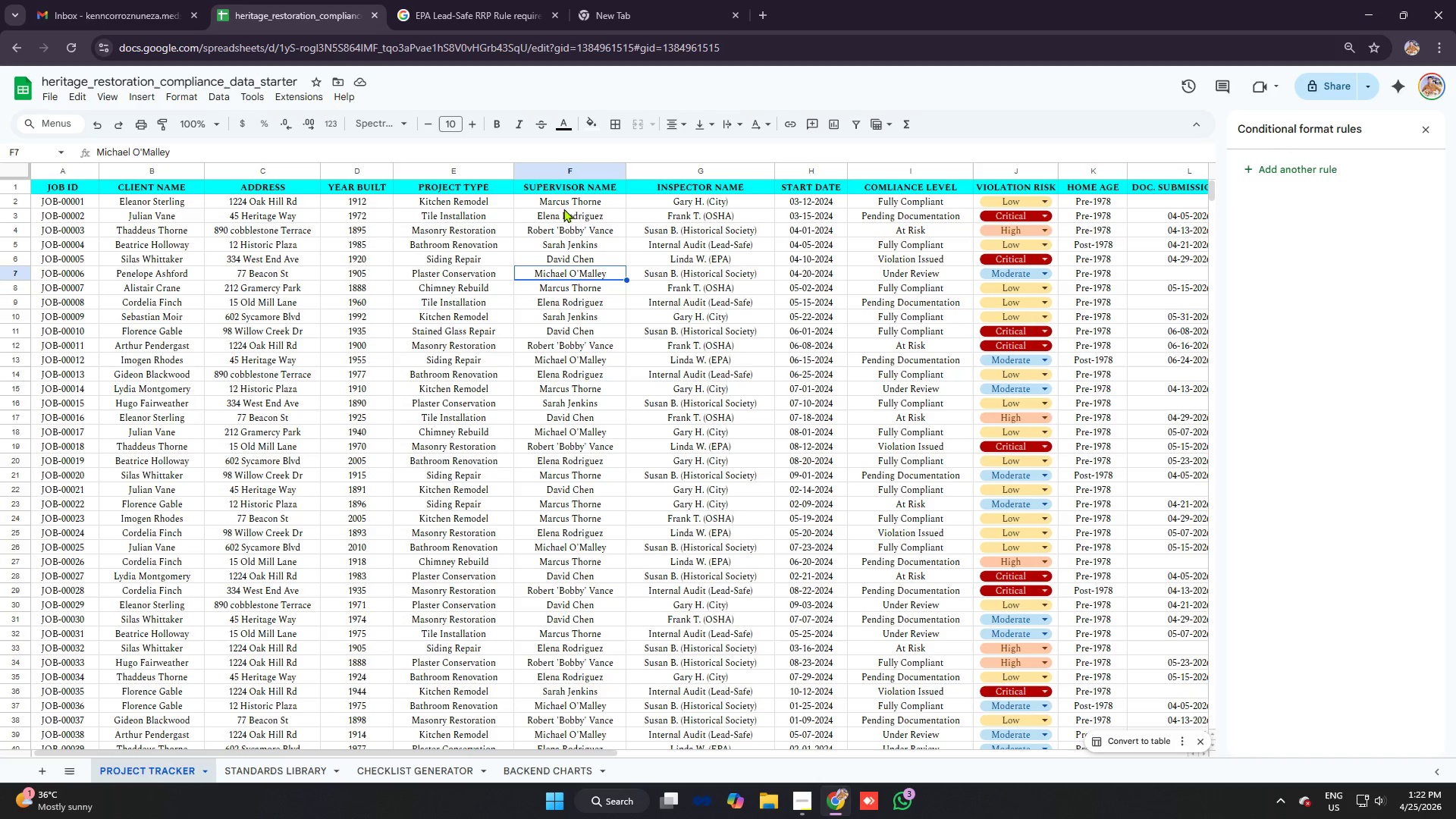 
left_click_drag(start_coordinate=[568, 210], to_coordinate=[581, 243])
 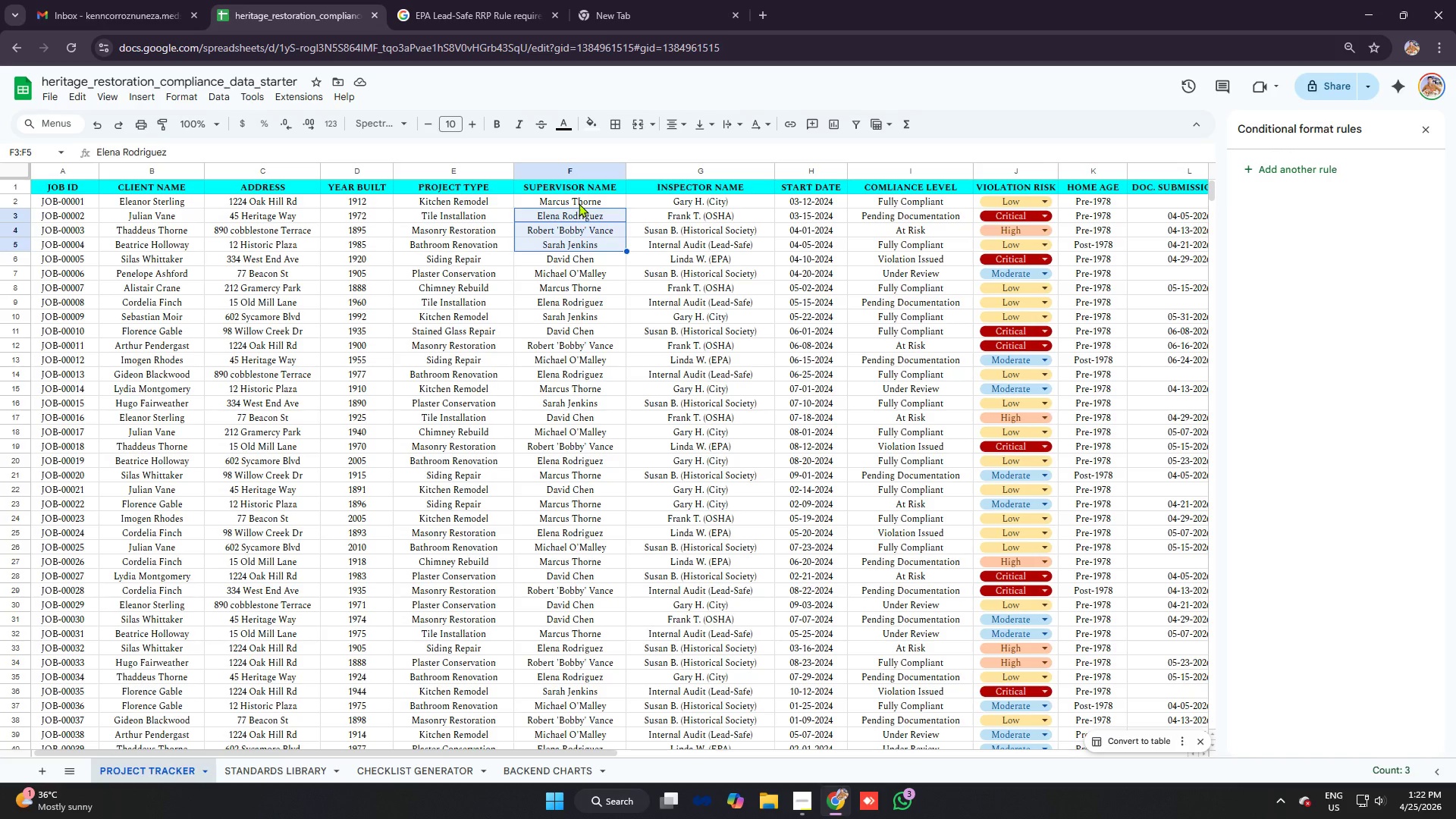 
left_click([579, 203])
 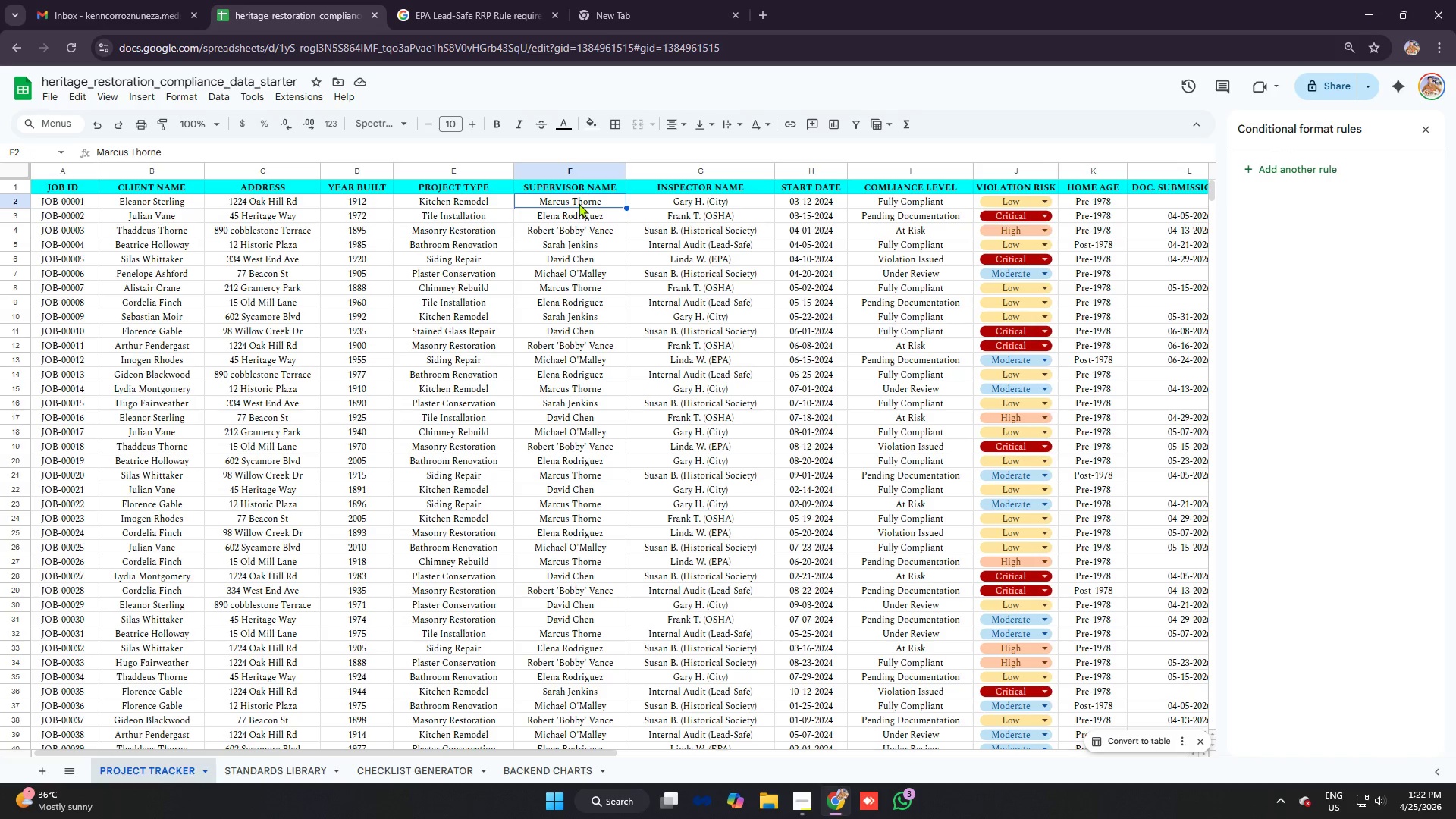 
left_click_drag(start_coordinate=[579, 203], to_coordinate=[593, 268])
 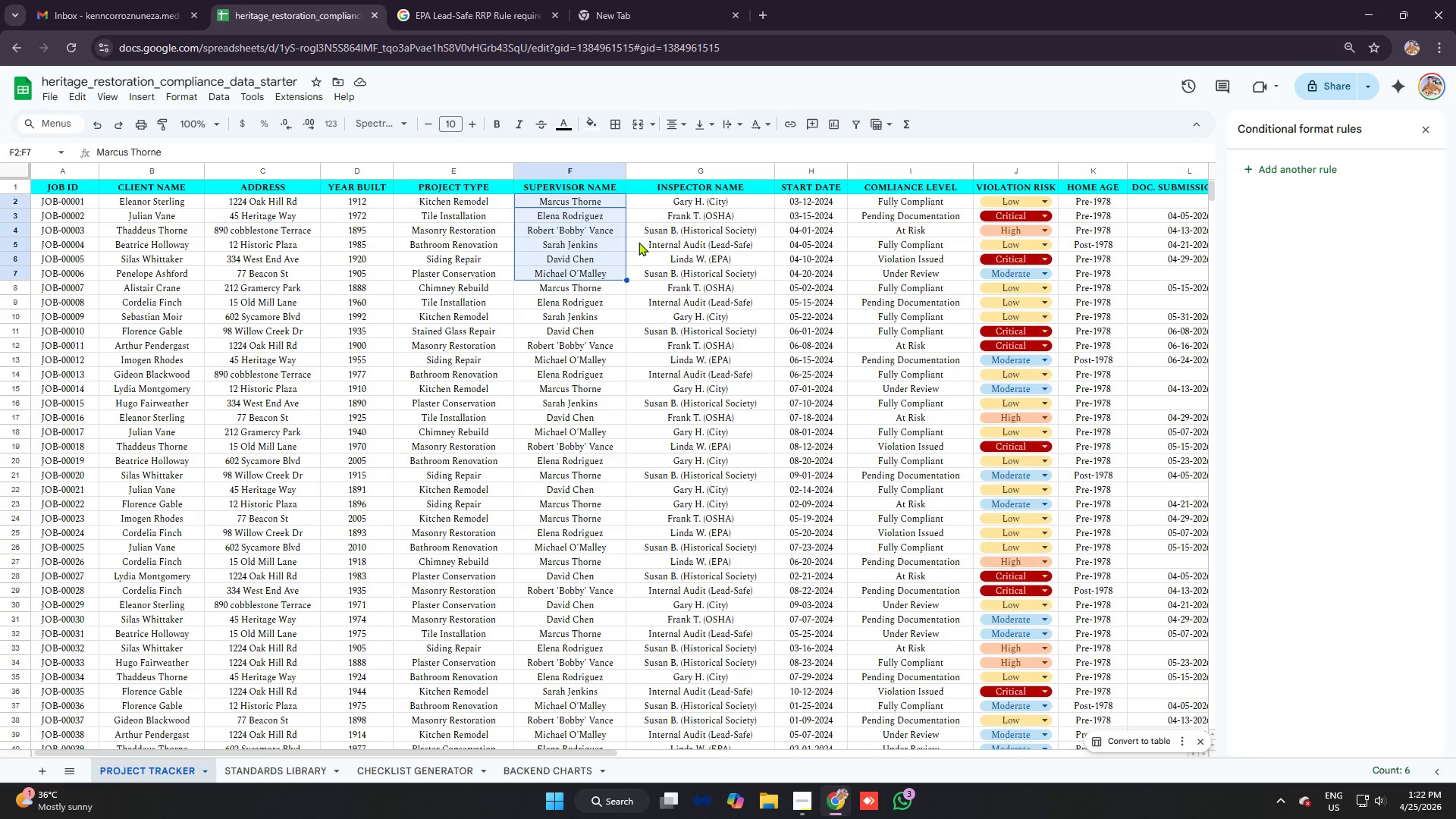 
key(Control+ControlLeft)
 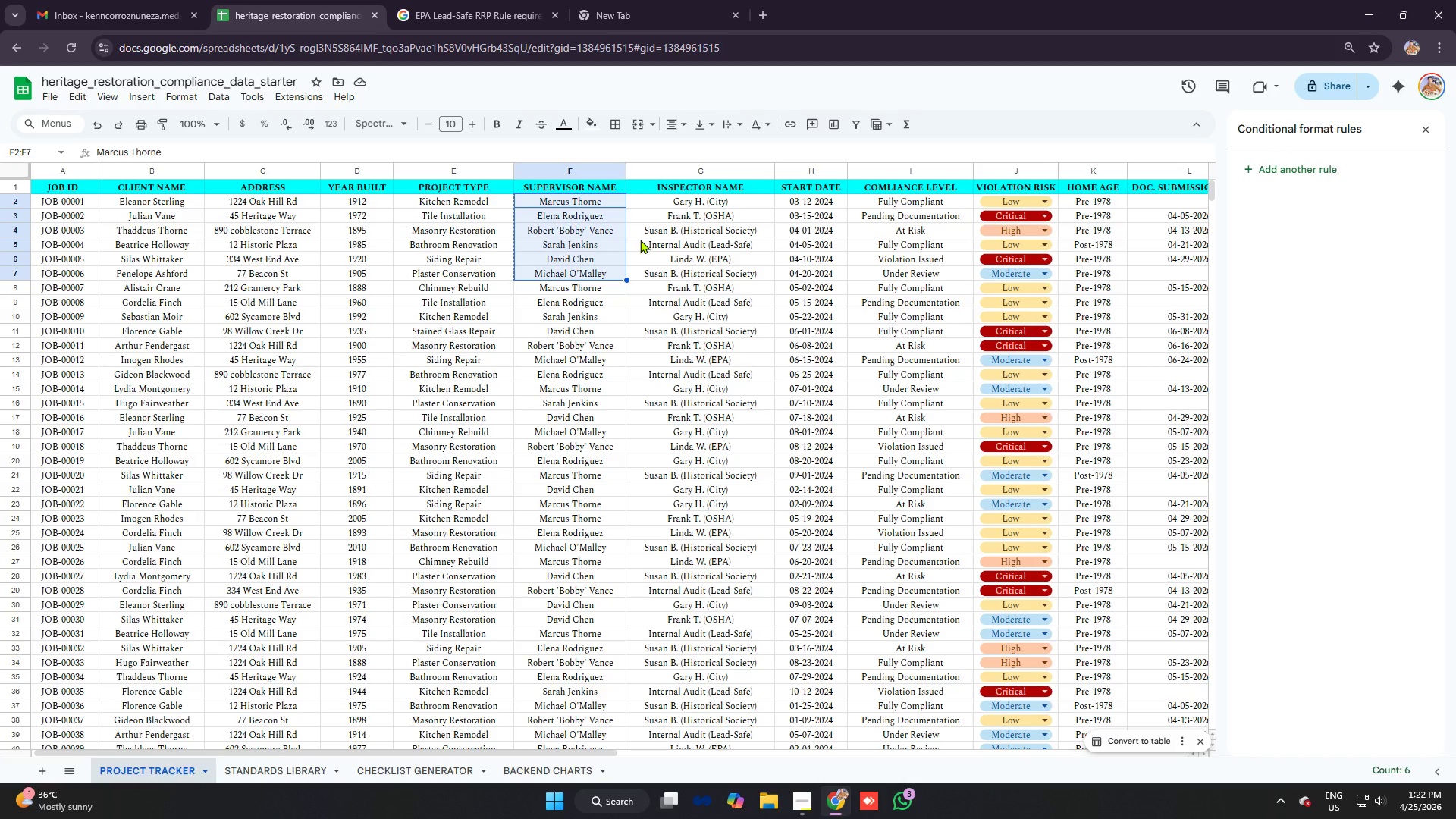 
key(Control+C)
 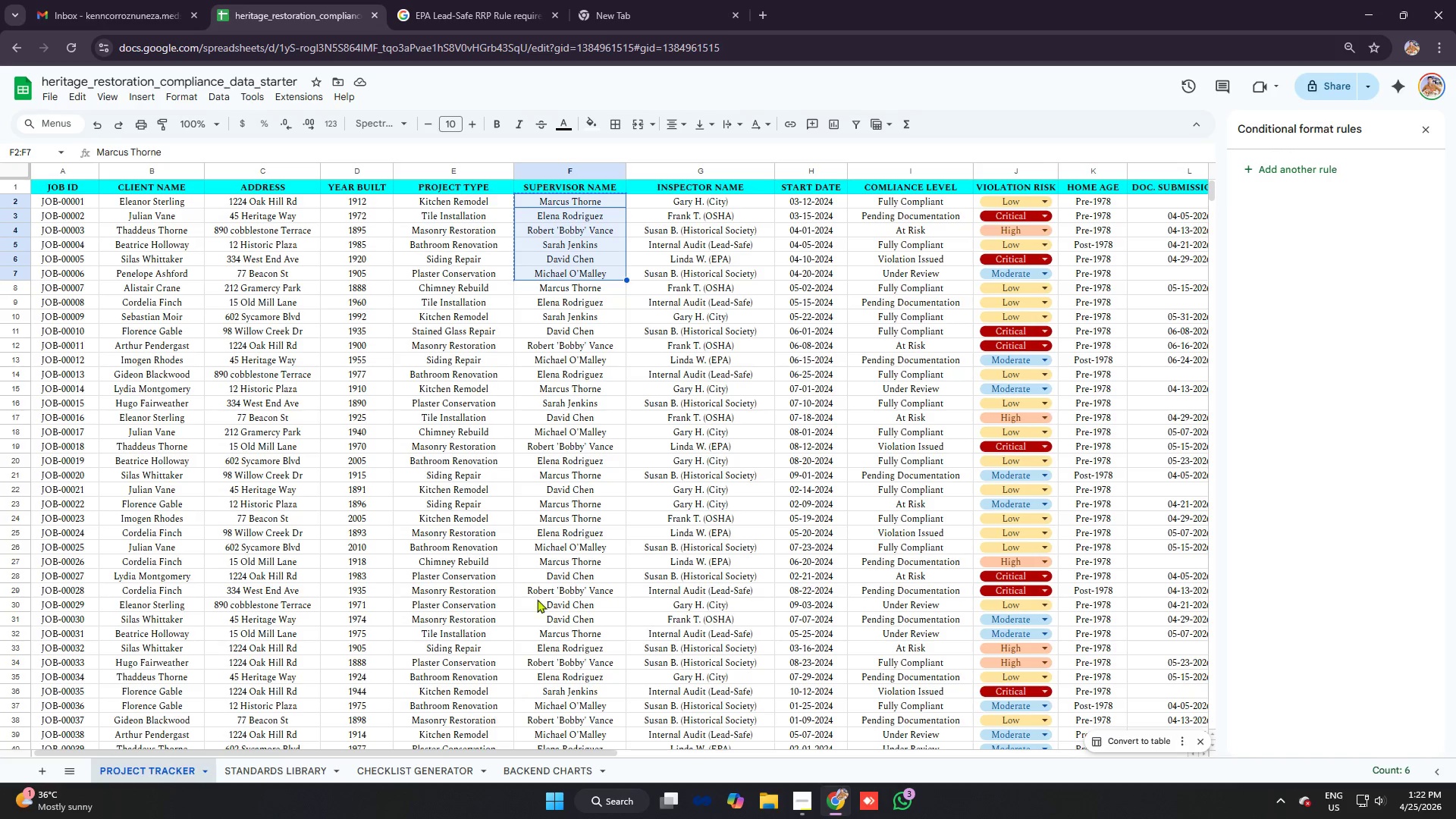 
left_click([552, 485])
 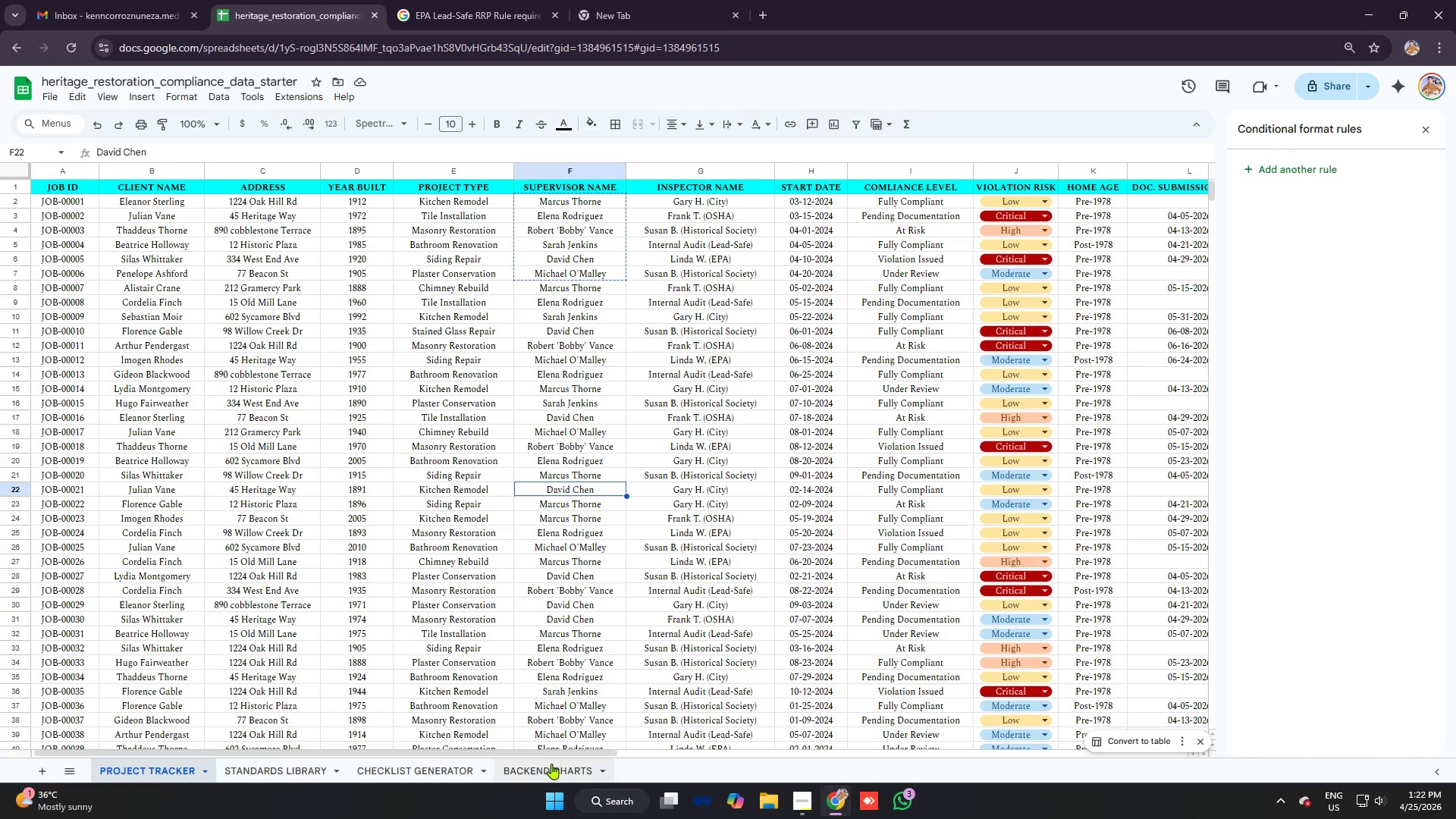 
left_click([549, 766])
 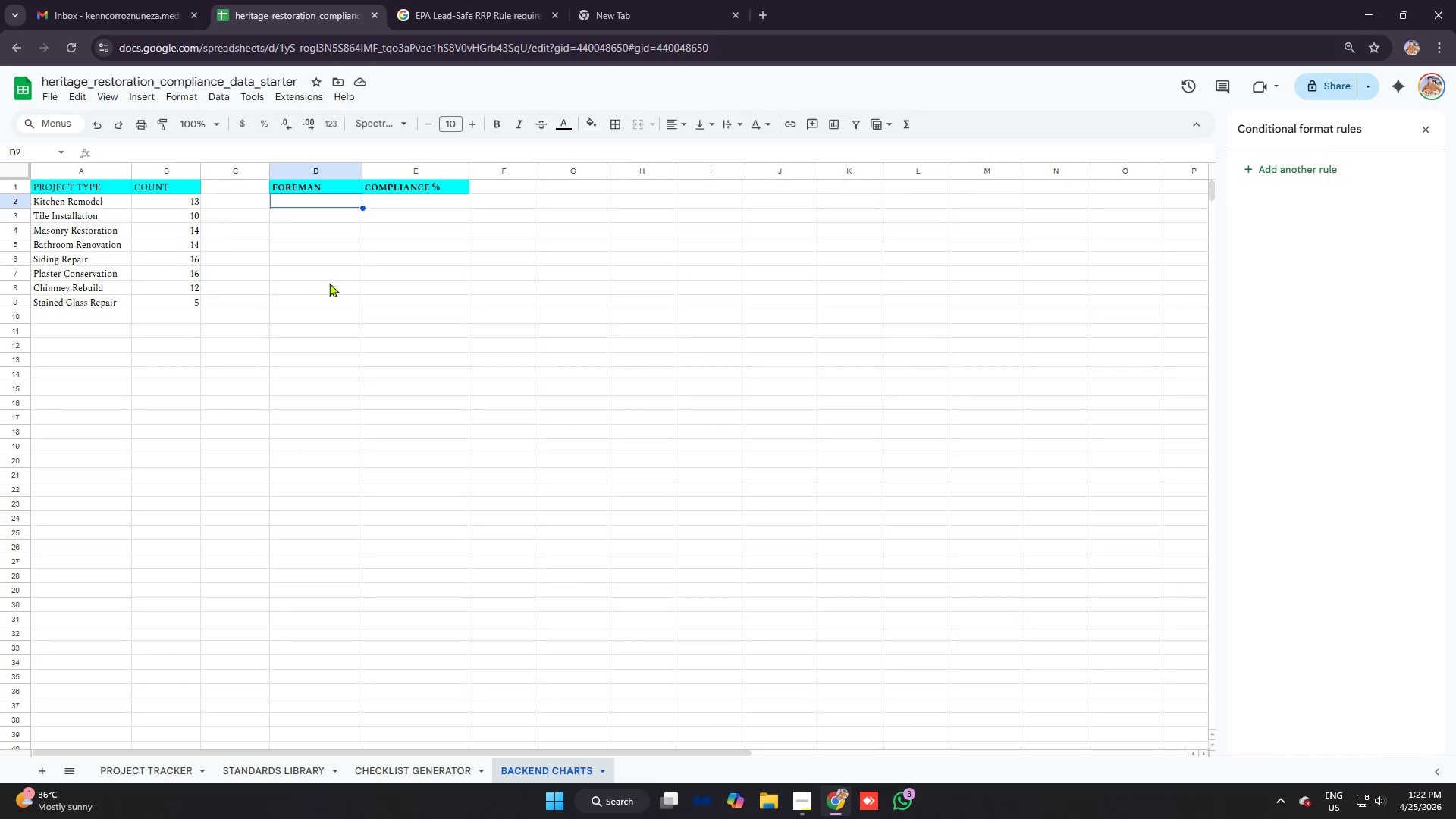 
key(Control+V)
 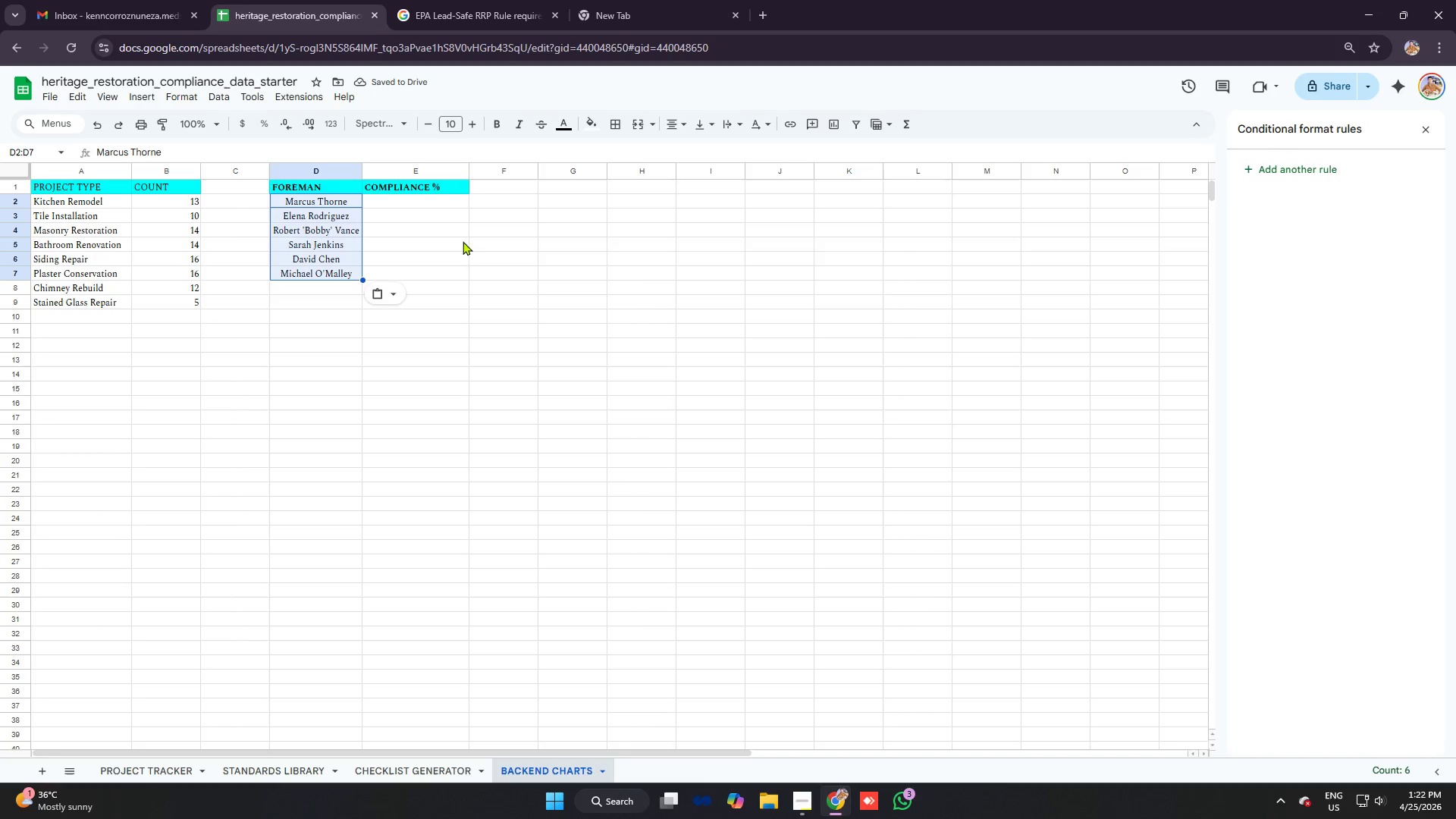 
left_click([423, 197])
 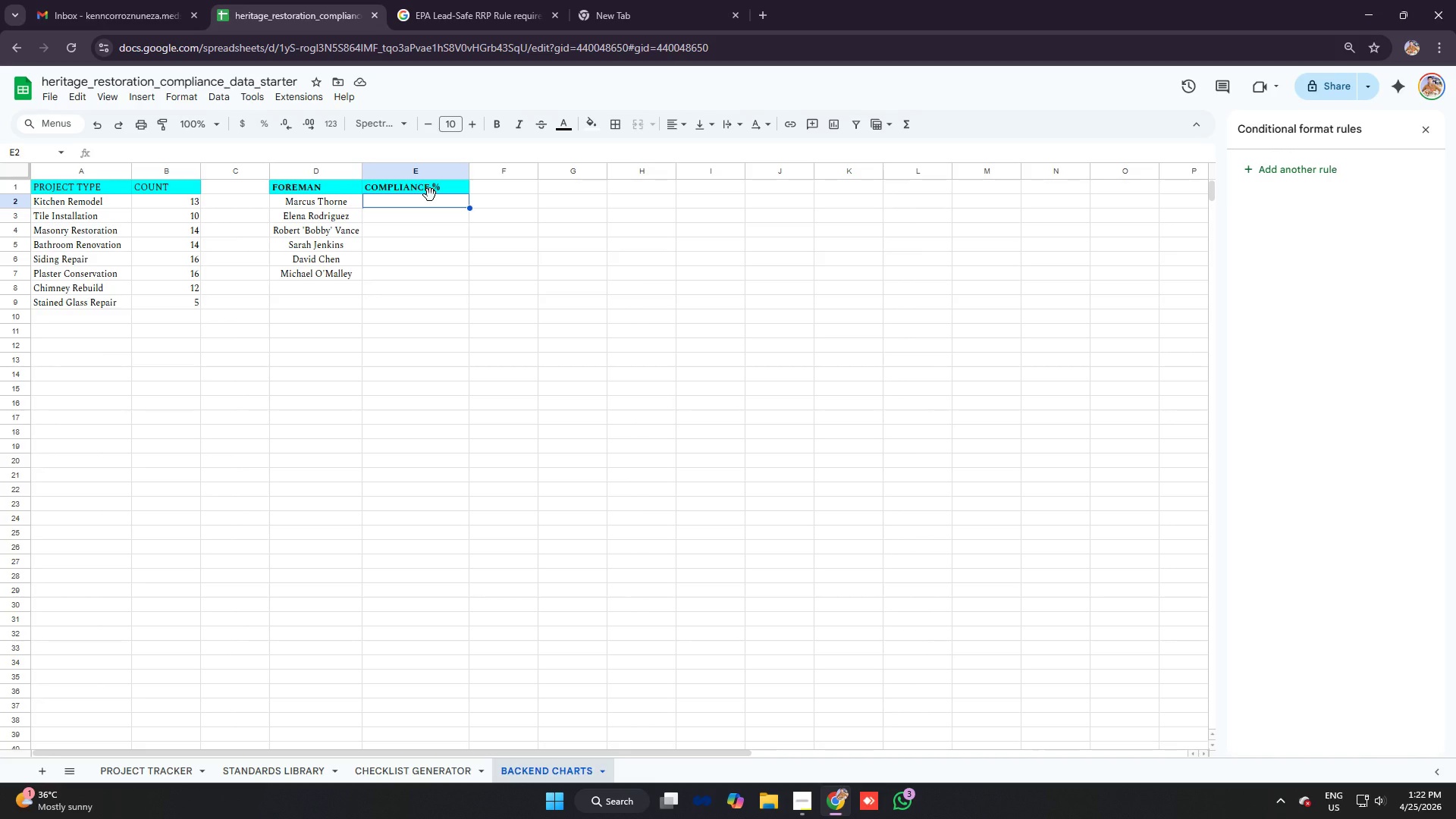 
type(=cio)
key(Backspace)
key(Backspace)
type(ountui)
key(Backspace)
type(fs)
key(Tab)
type('project tracker'!f:f,marcus)
key(Backspace)
key(Backspace)
key(Backspace)
key(Backspace)
key(Backspace)
key(Backspace)
type("marcus thorne)
 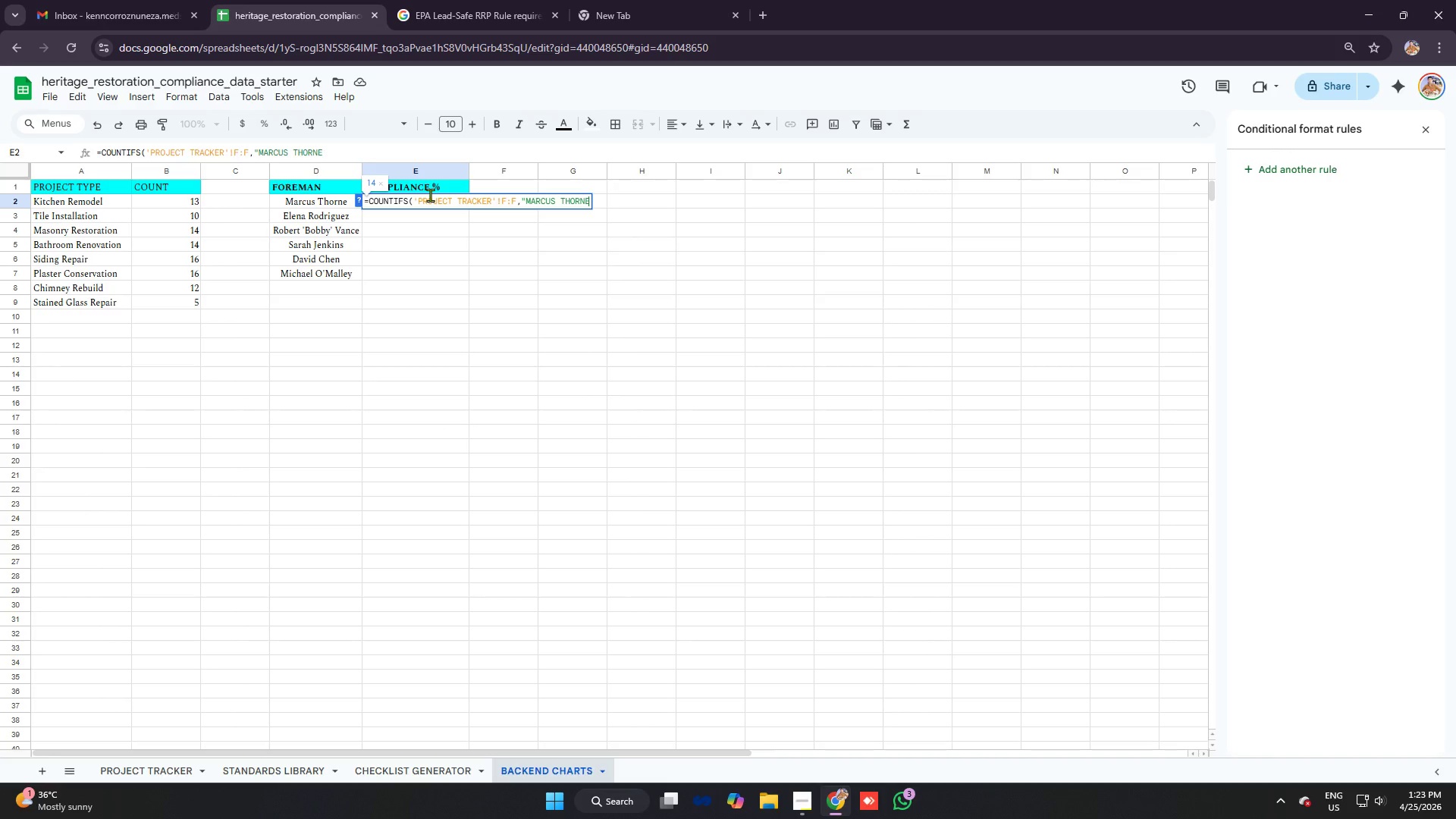 
type(",'project tracker'!)
 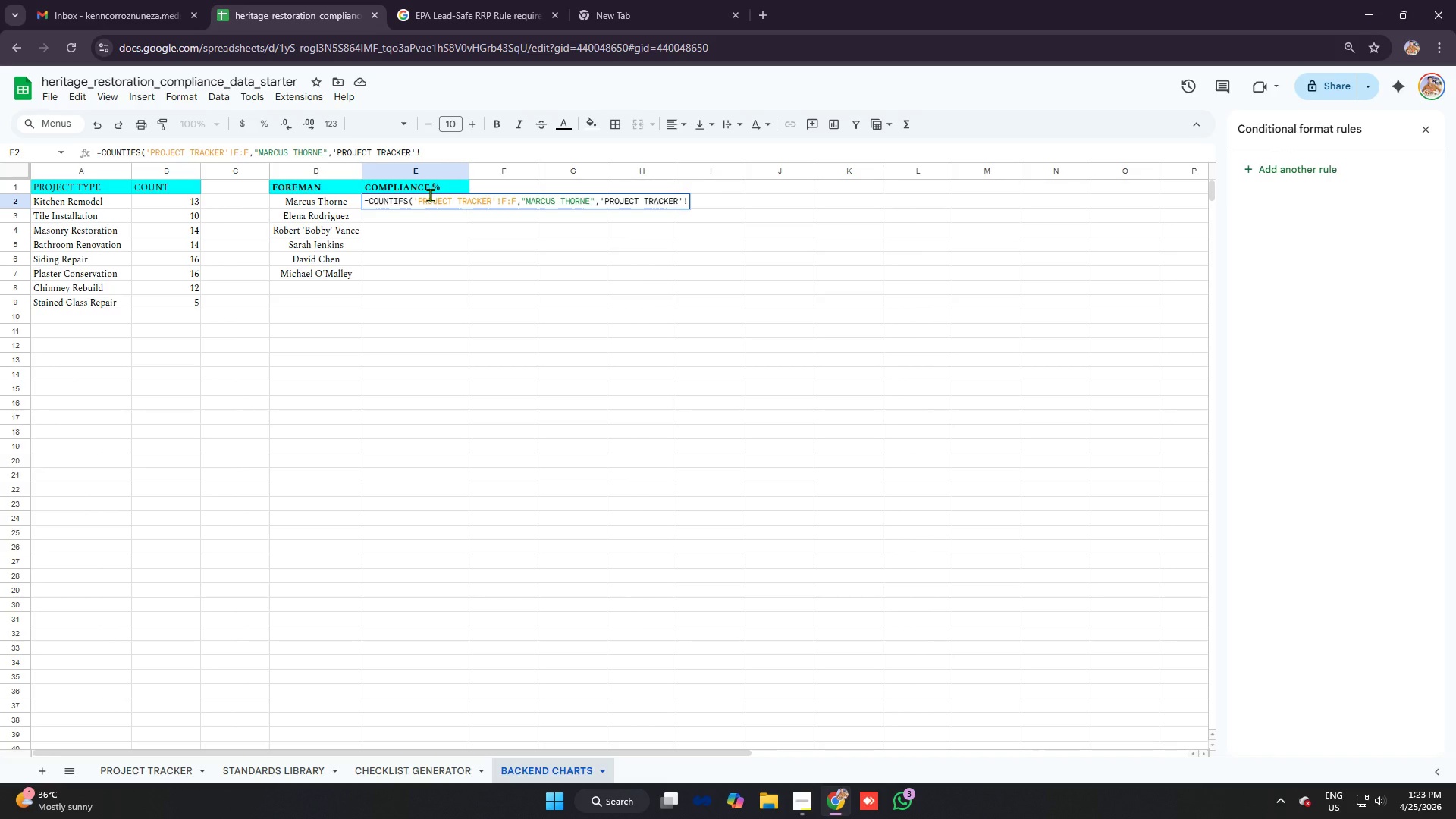 
type(i:i,')
key(Backspace)
type("fully compliant)
 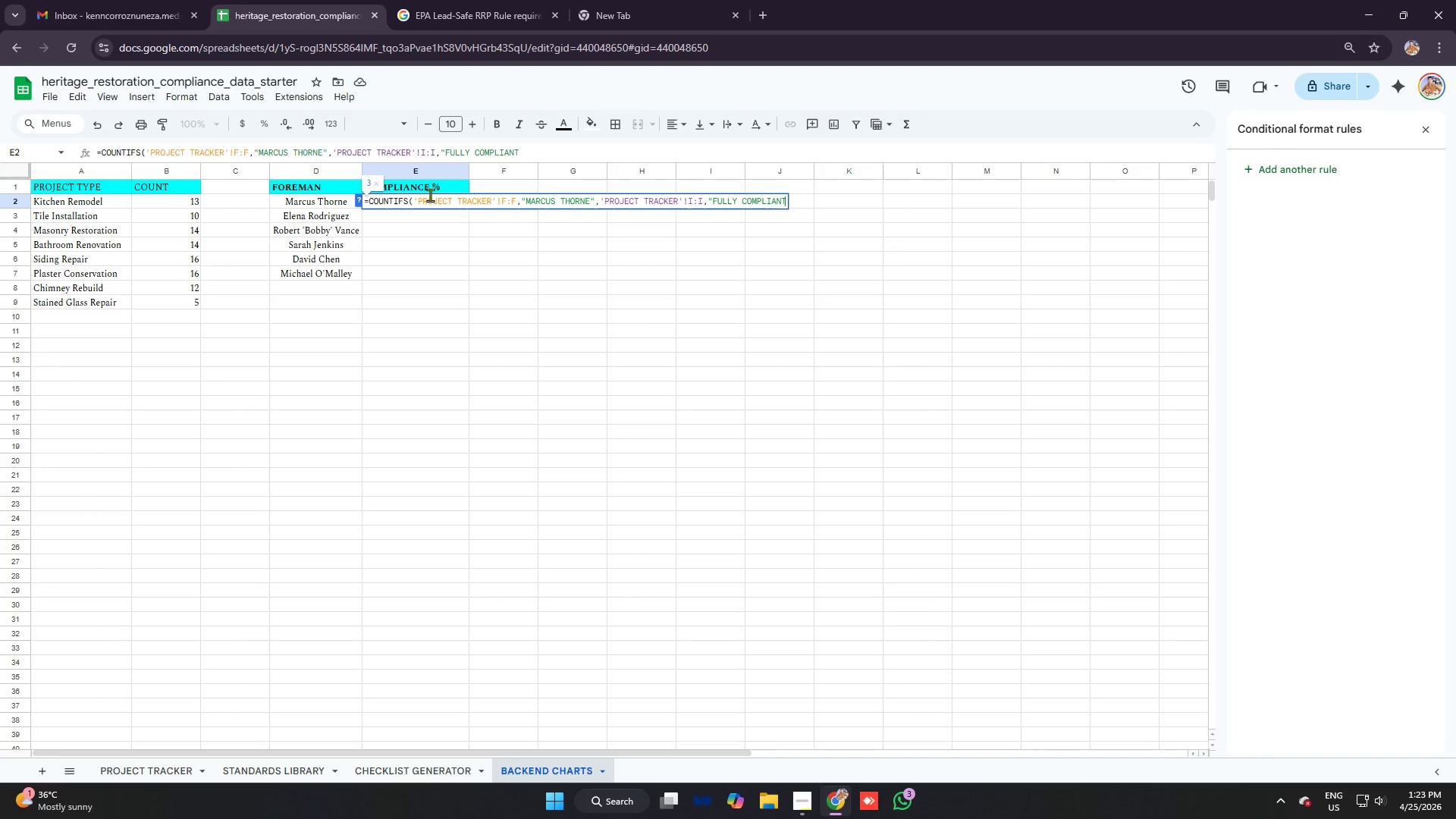 
key(Shift+Quote)
 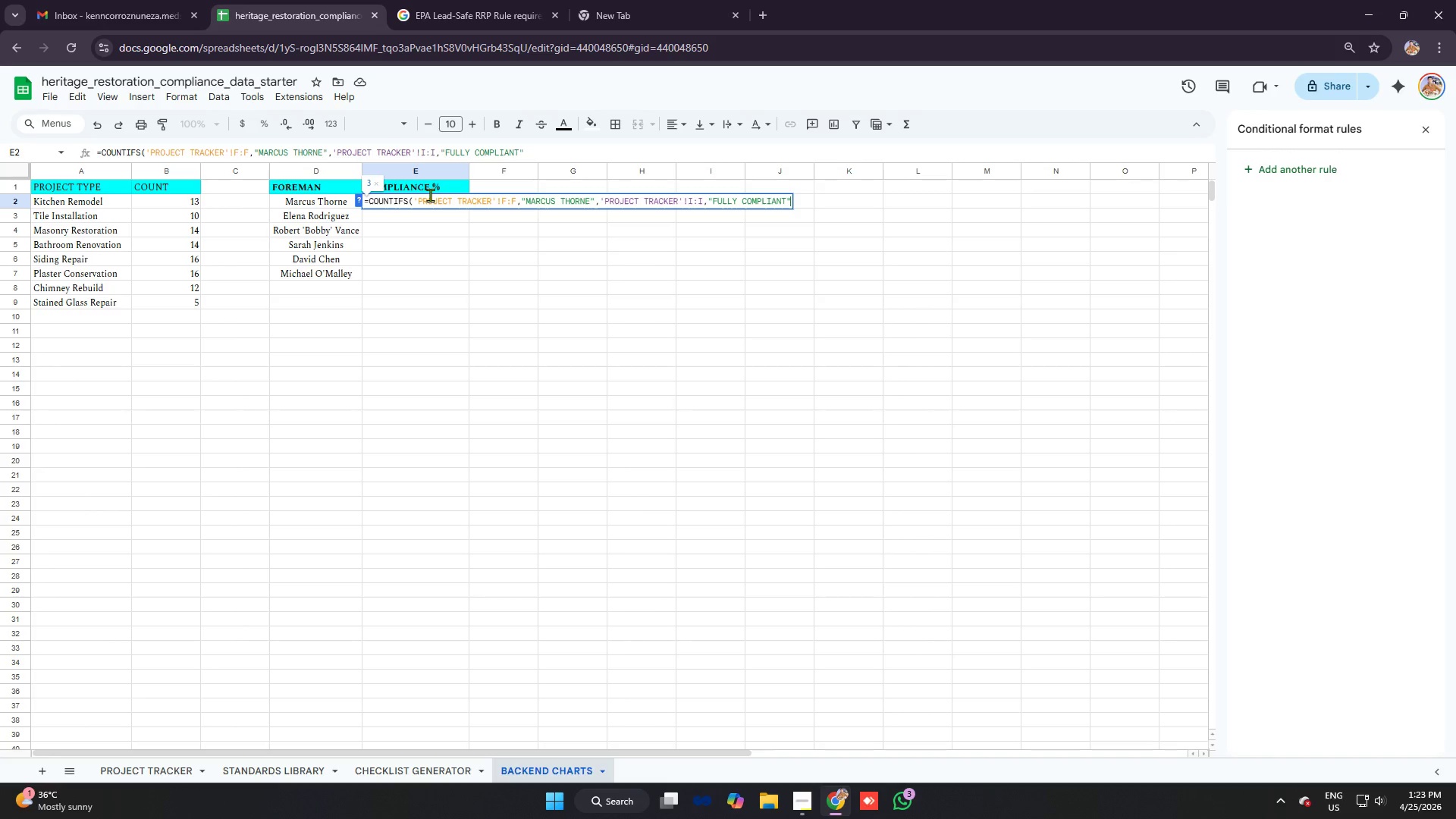 
key(Shift+0)
 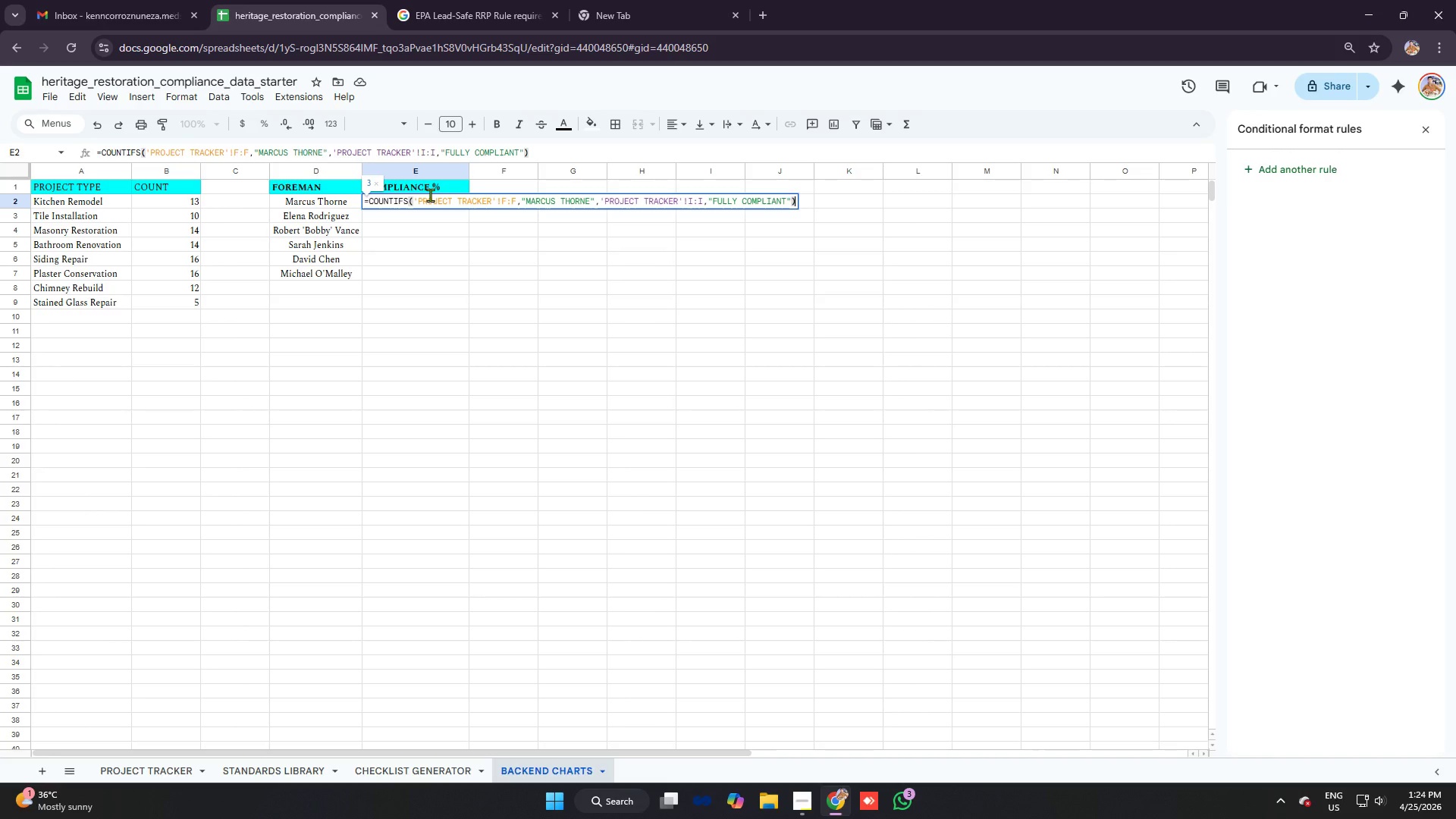 
key(Slash)
 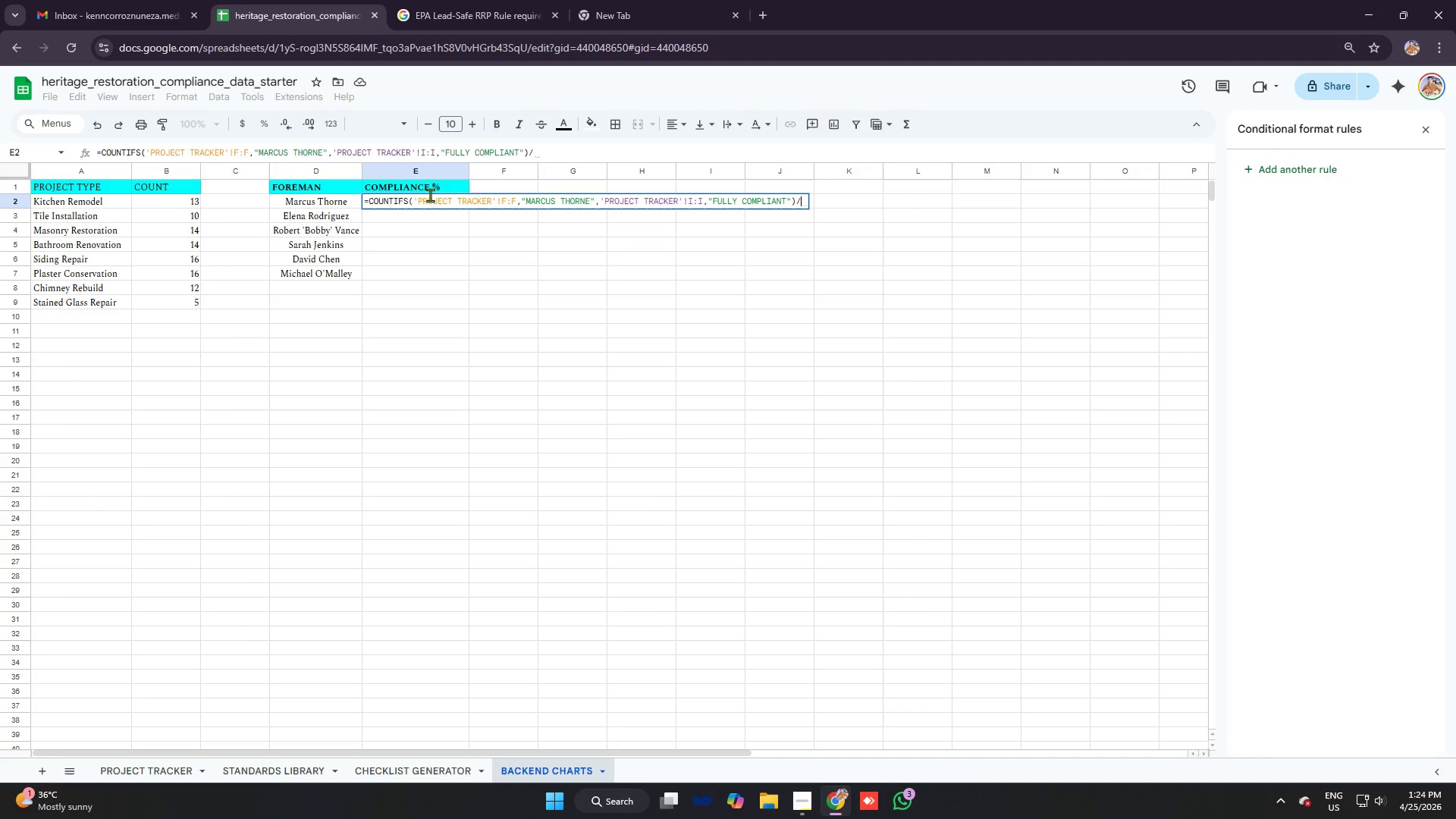 
type(countif)
key(Tab)
type('project tracker'!f:f,"marcus thorne")
 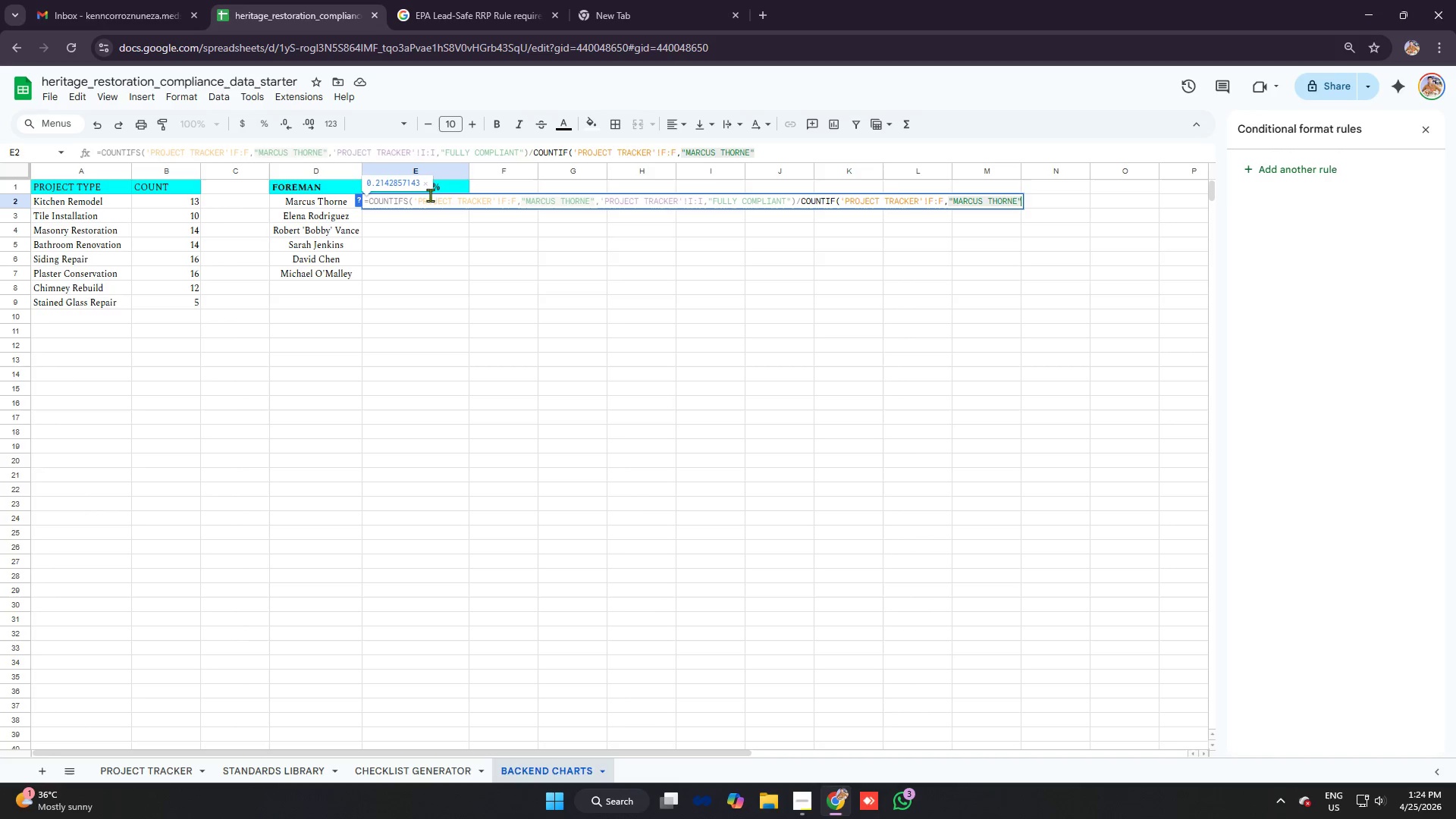 
key(Enter)
 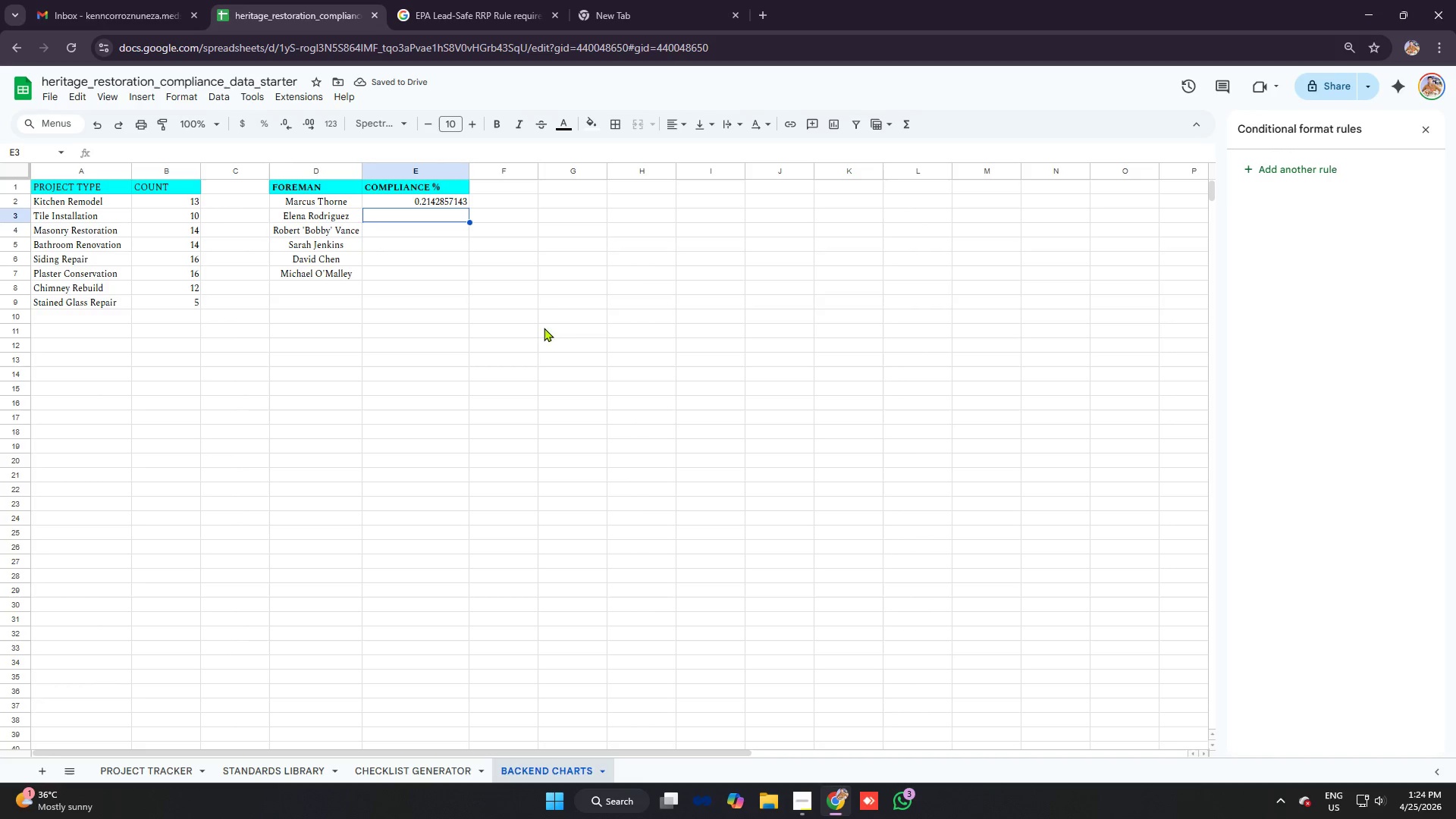 
wait(6.83)
 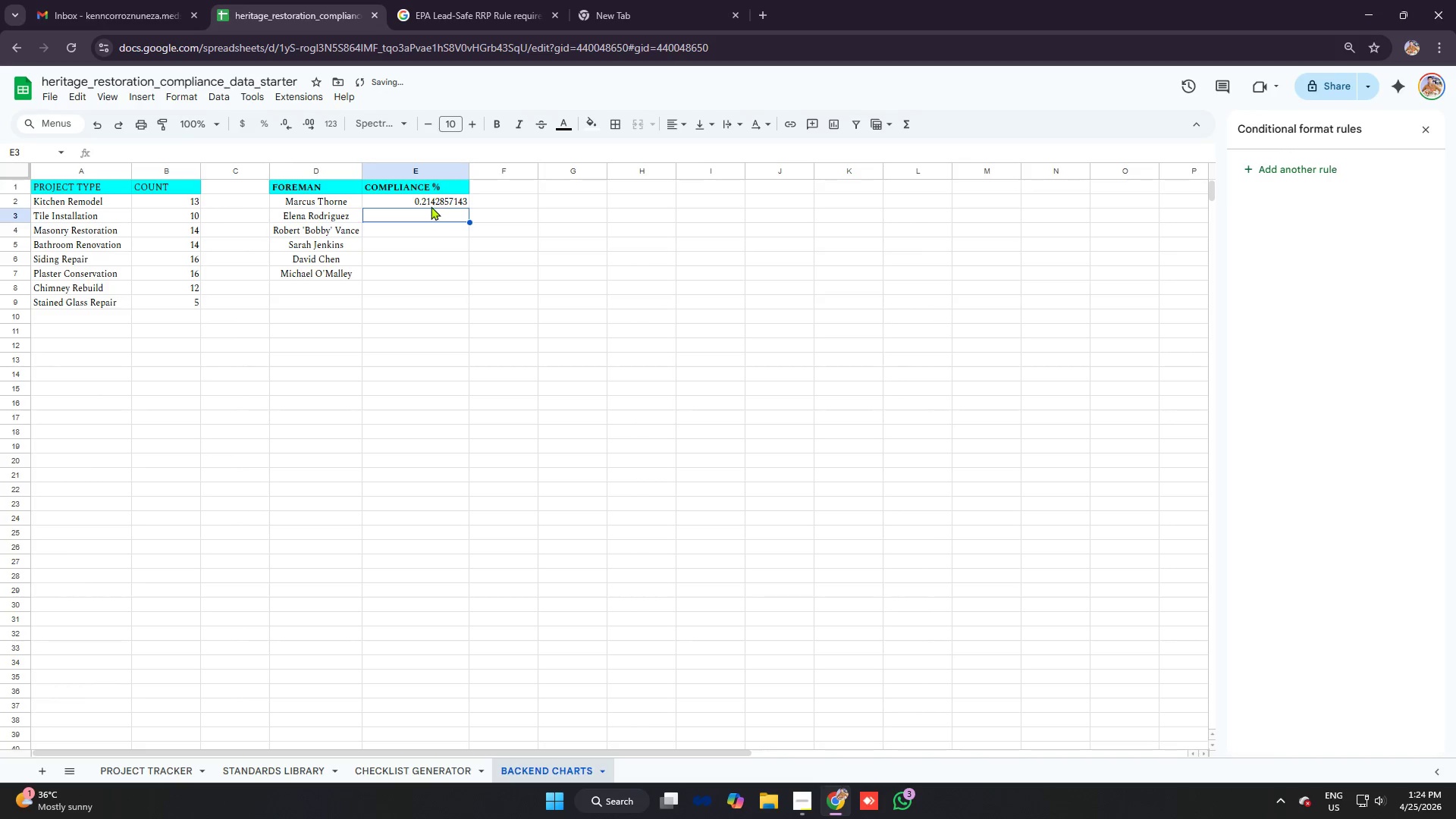 
key(Equal)
 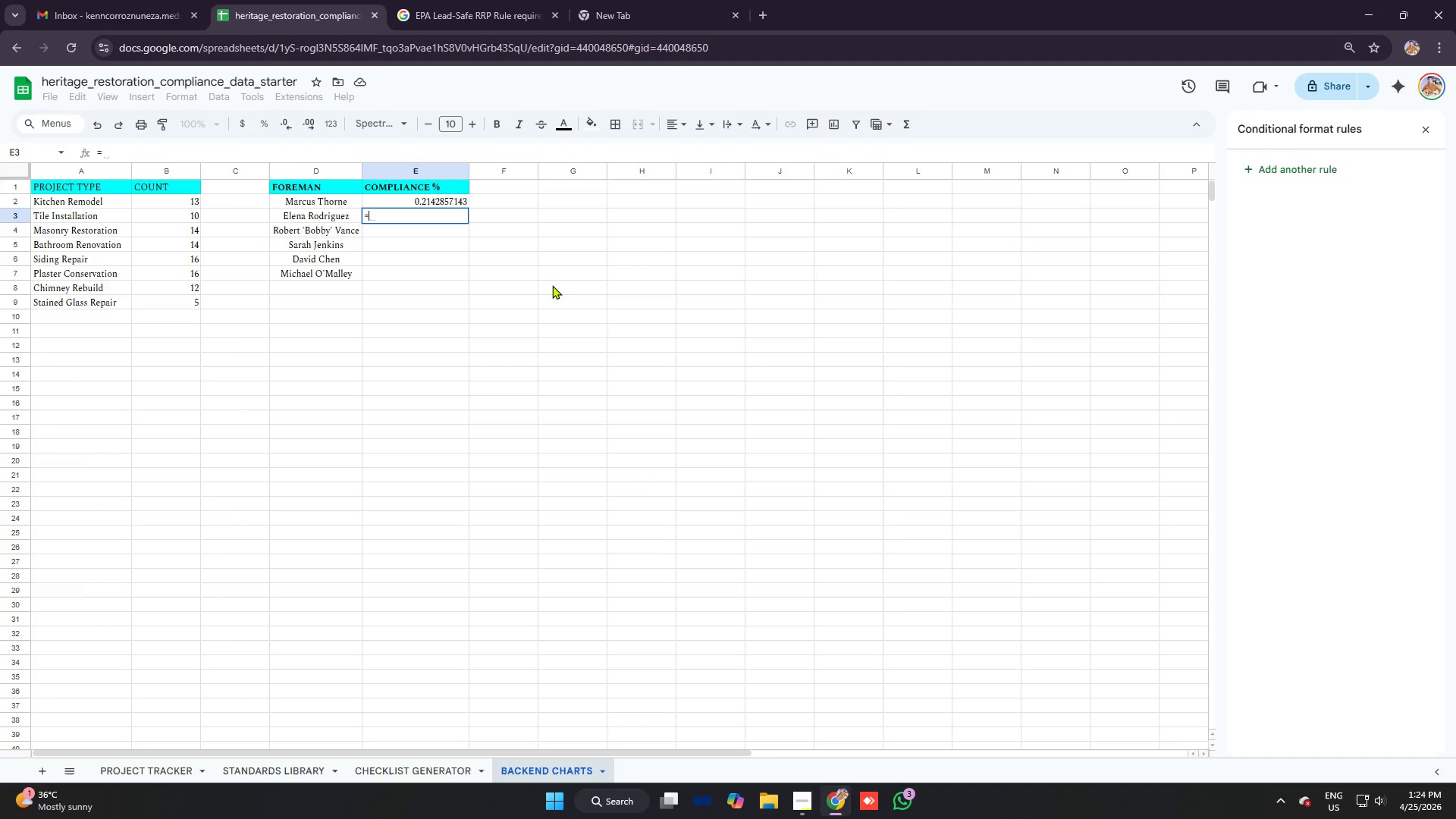 
wait(6.0)
 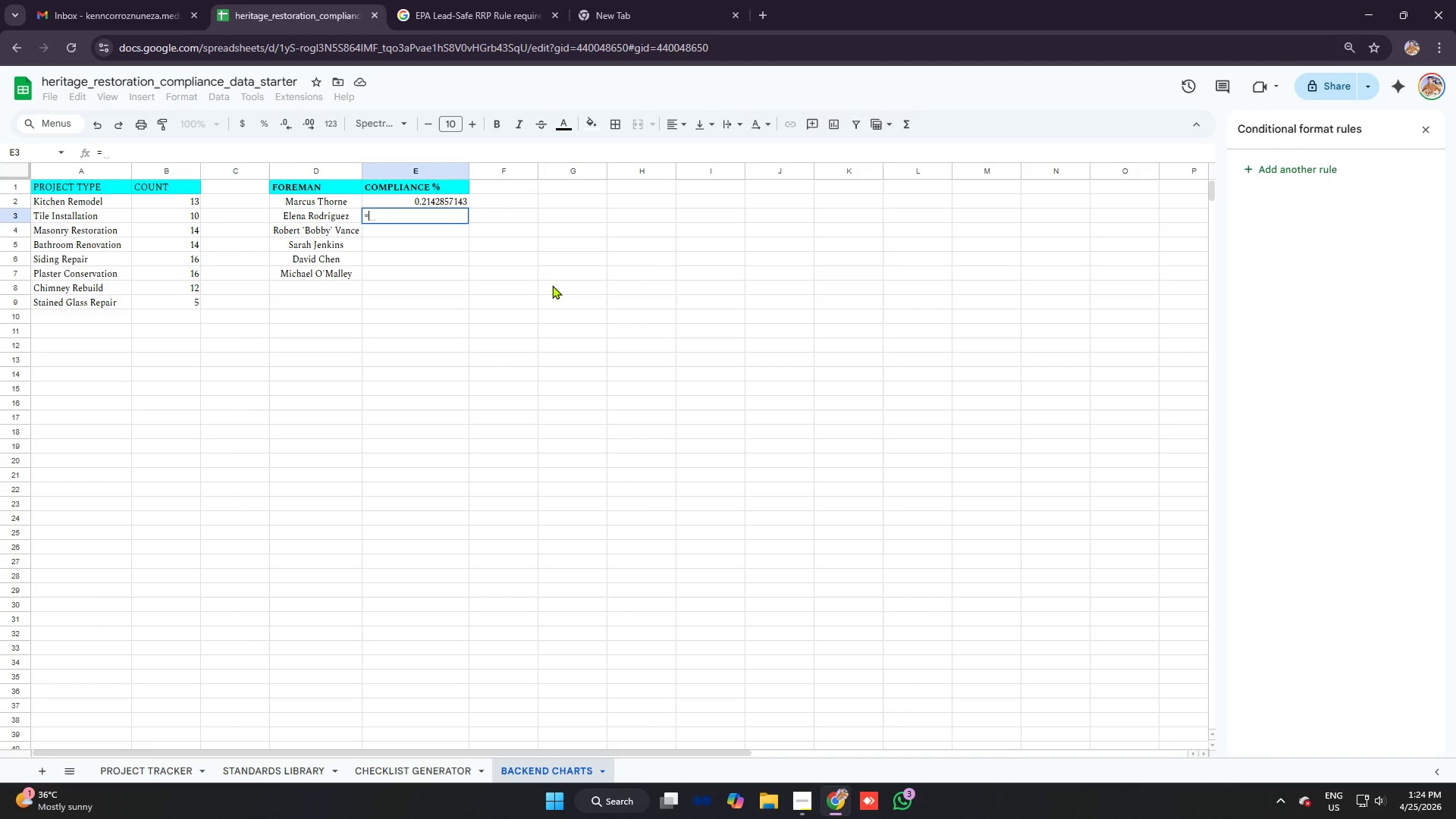 
type(countifs)
key(Tab)
type('project tracker'!f:F)
key(Backspace)
type(f)
 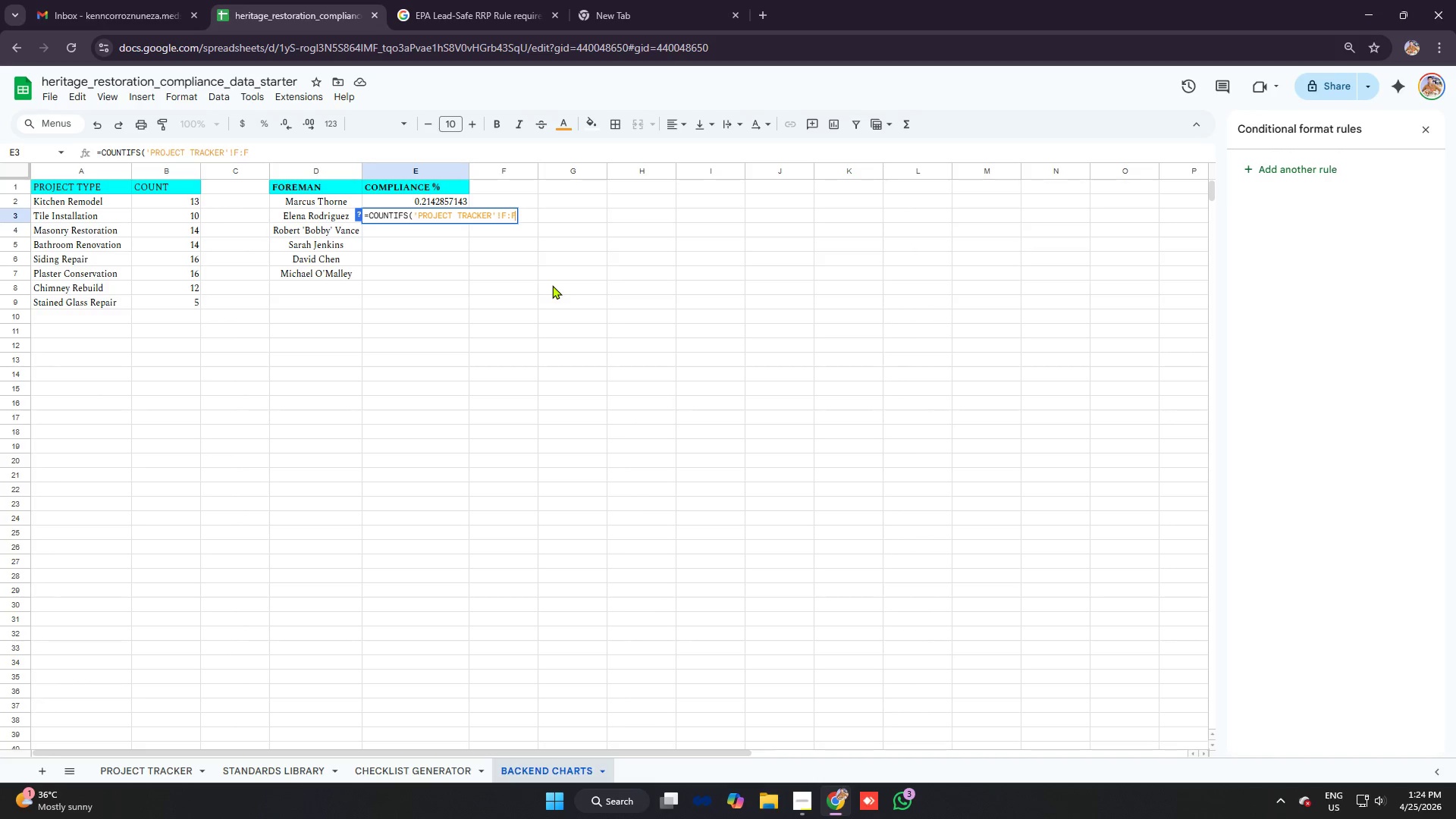 
type(,"elena rof)
key(Backspace)
type(driguez")
 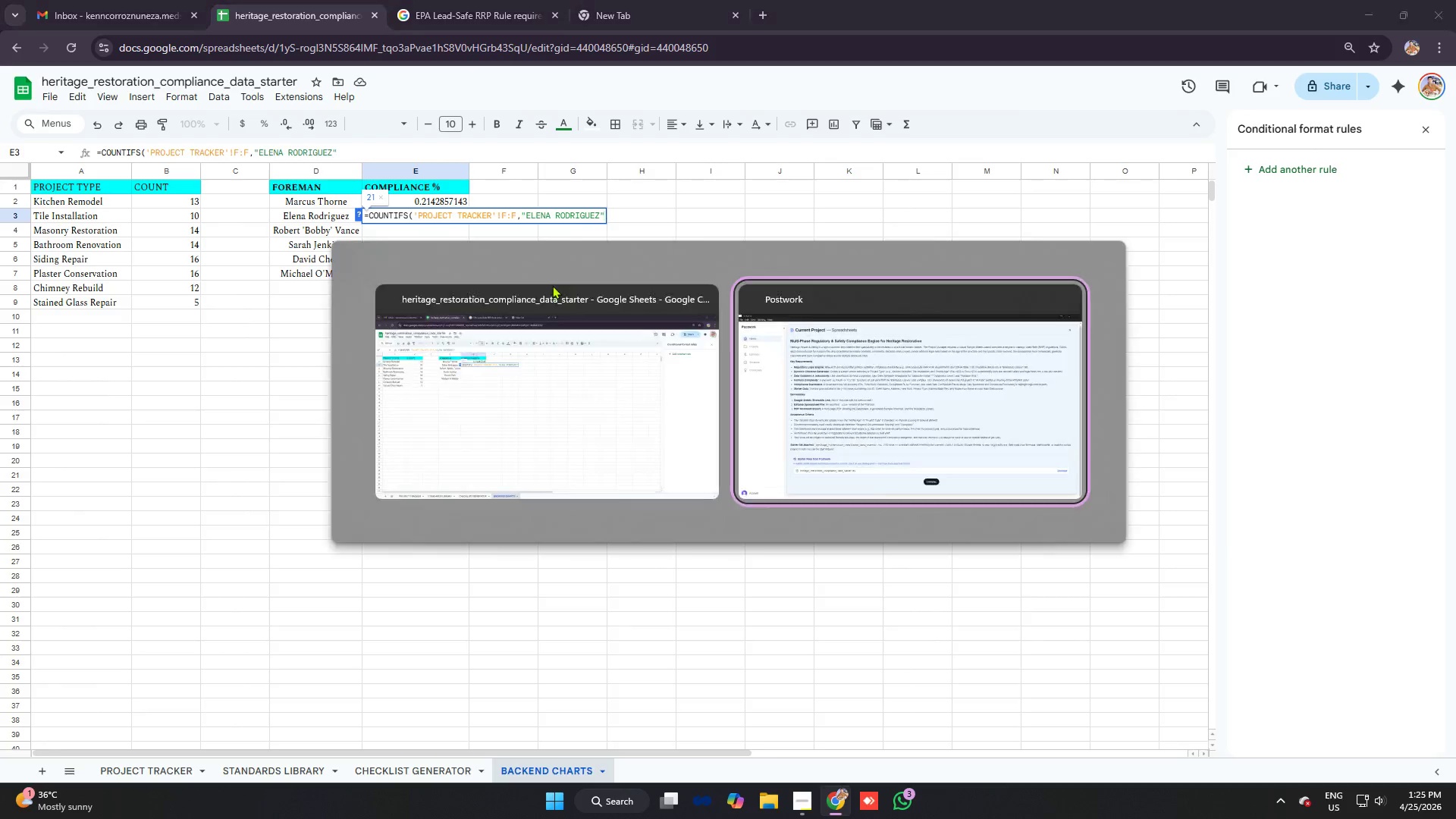 
 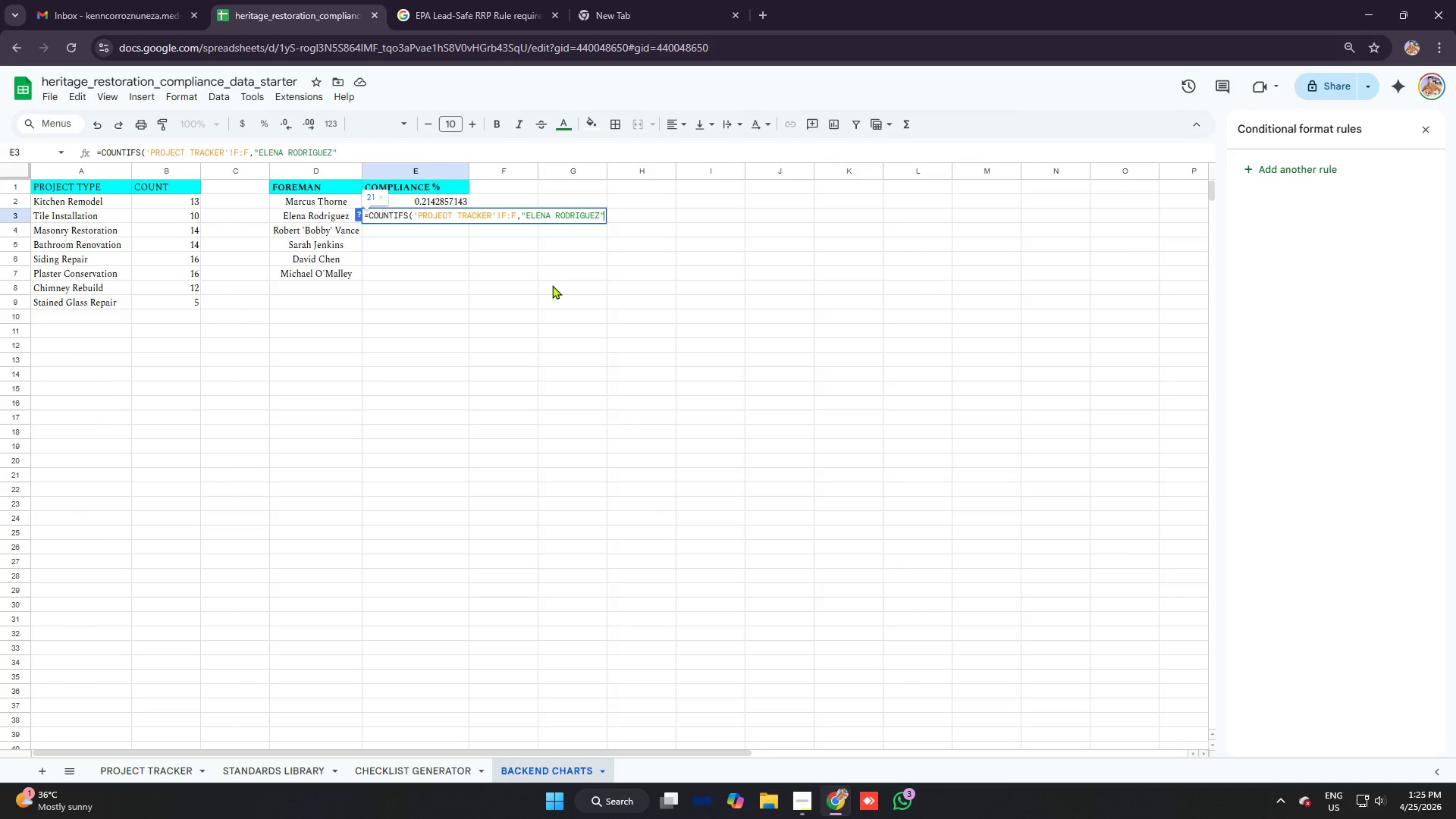 
key(Alt+AltLeft)
 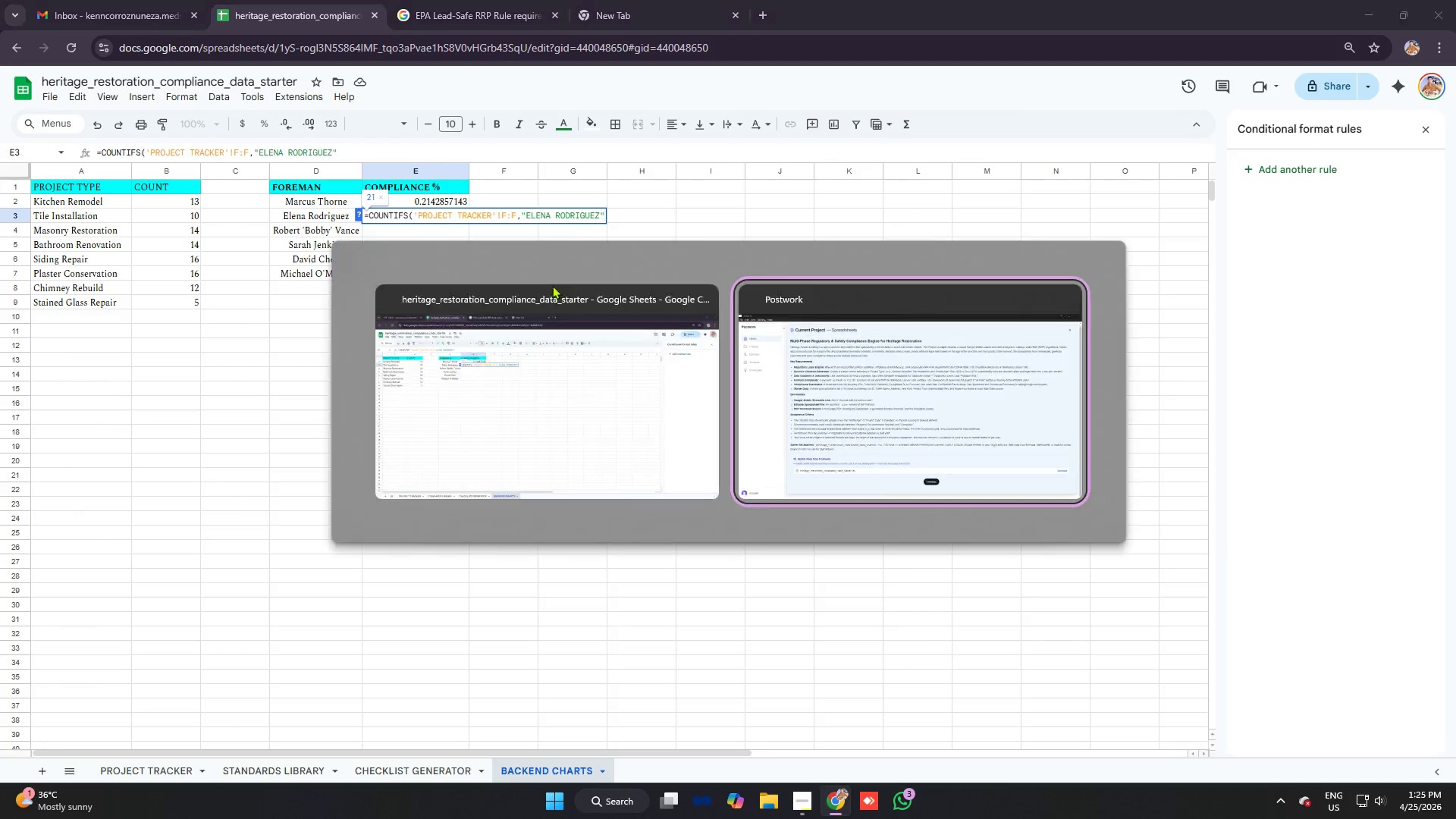 
key(Alt+Tab)